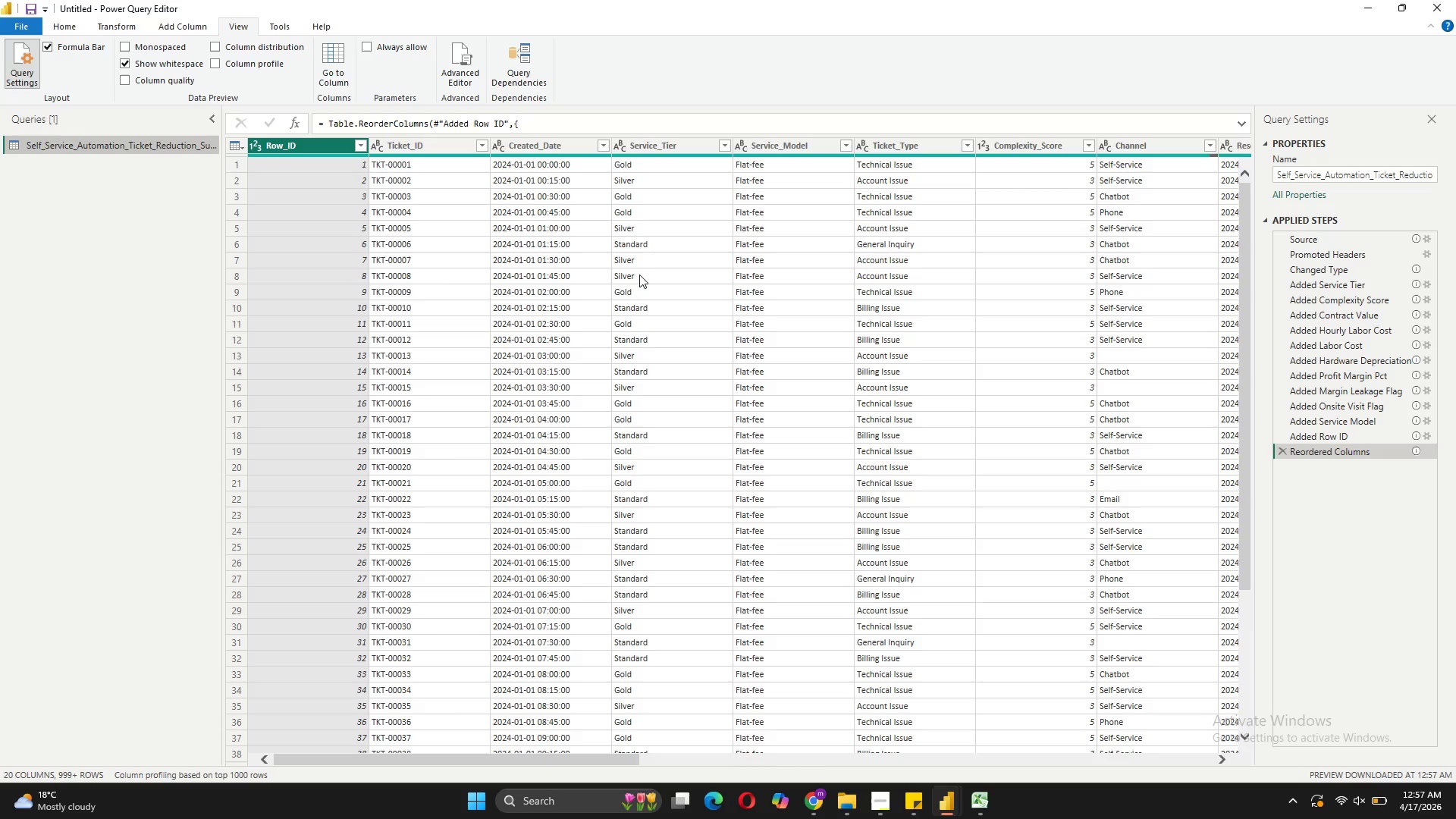 
wait(7.38)
 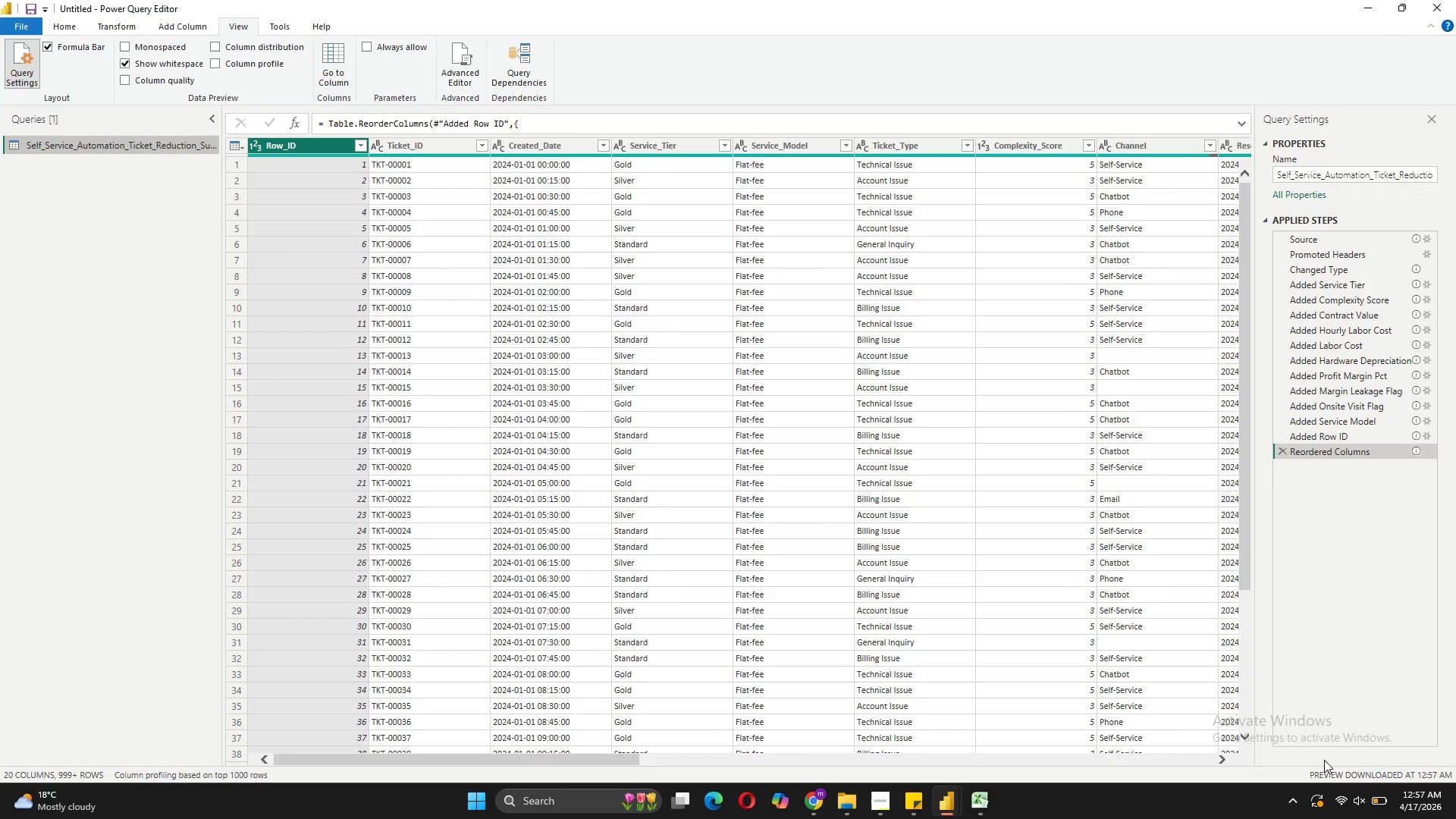 
left_click([477, 77])
 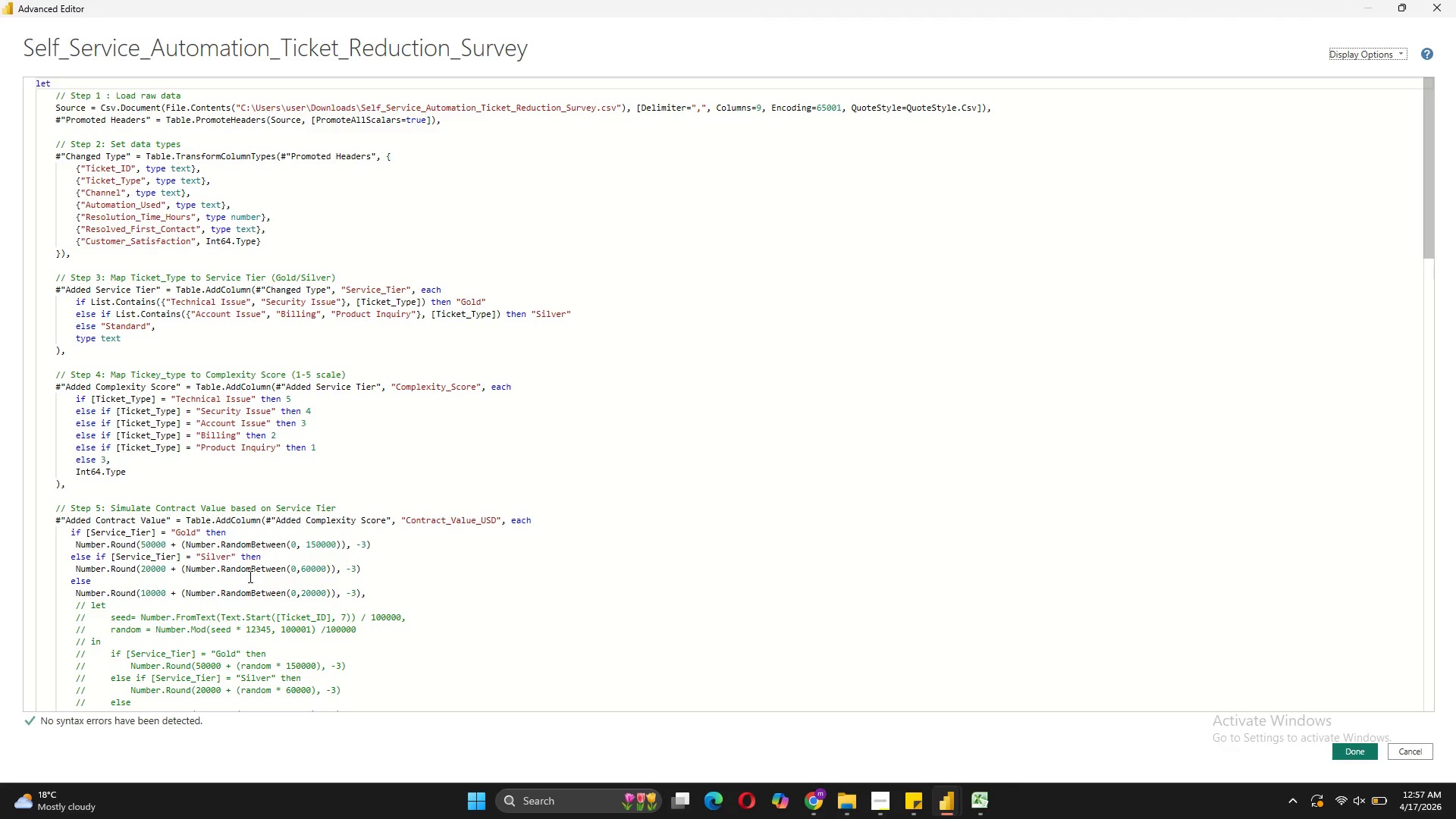 
scroll: coordinate [389, 587], scroll_direction: down, amount: 18.0
 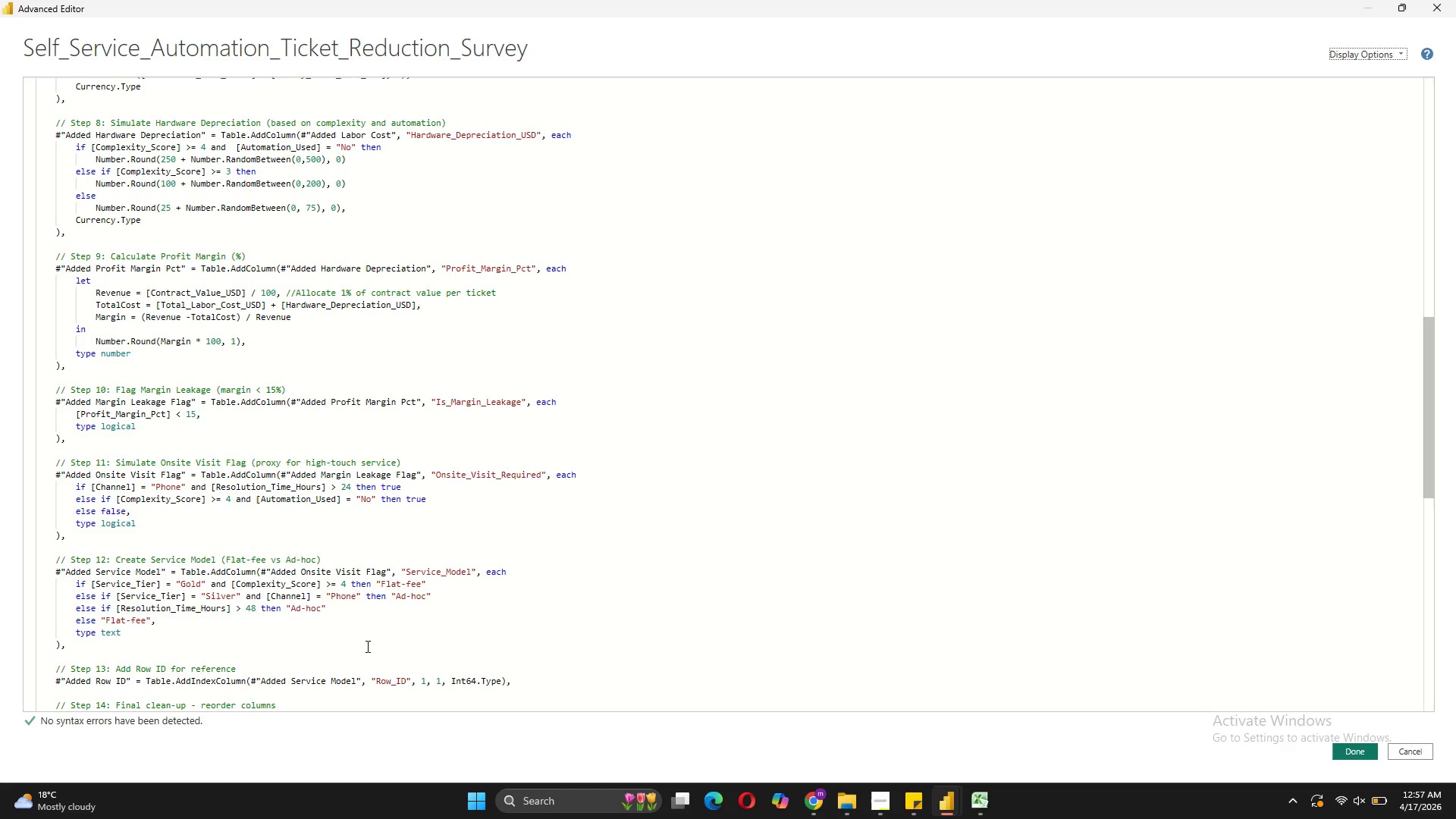 
wait(13.12)
 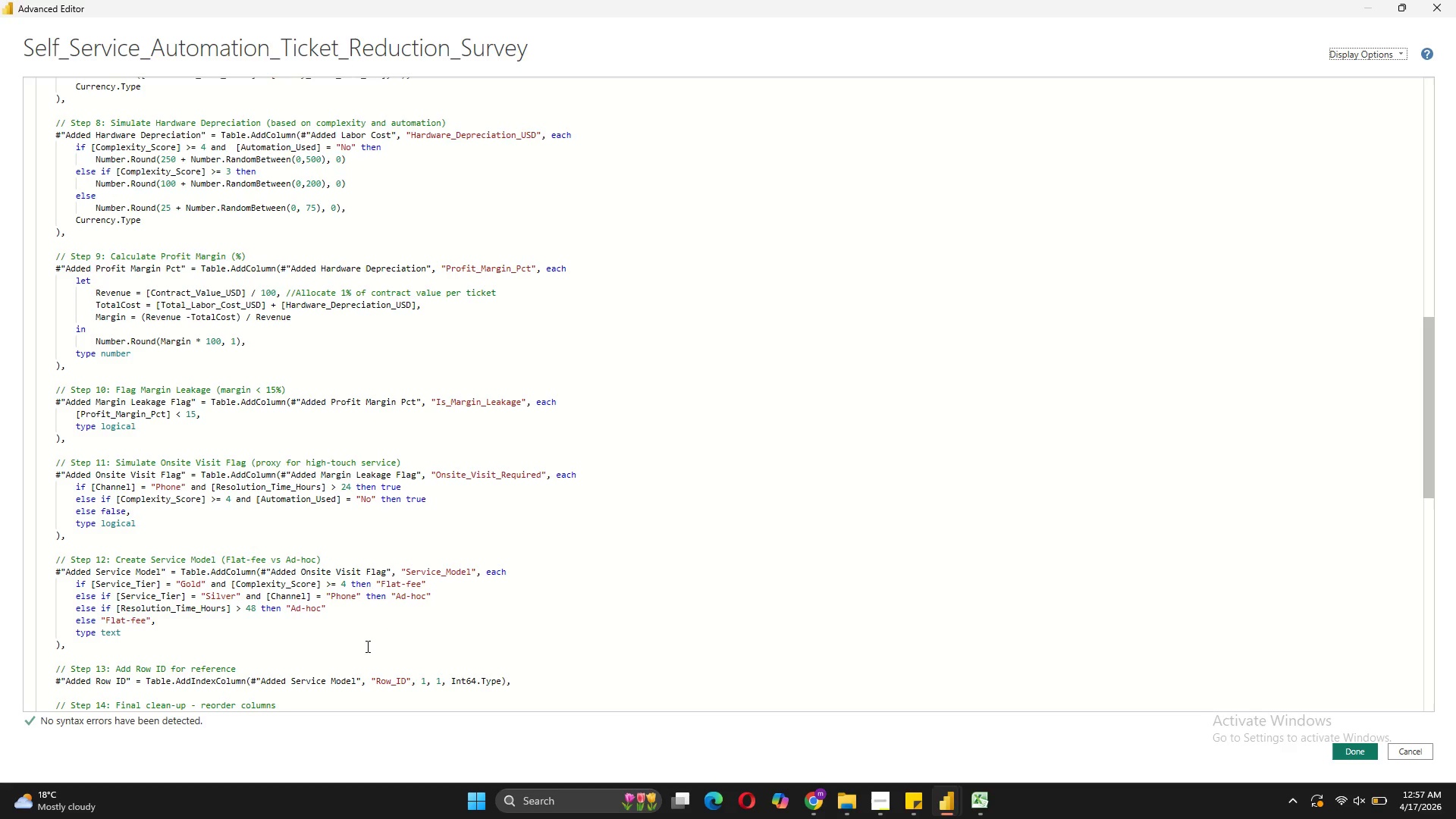 
left_click([990, 733])
 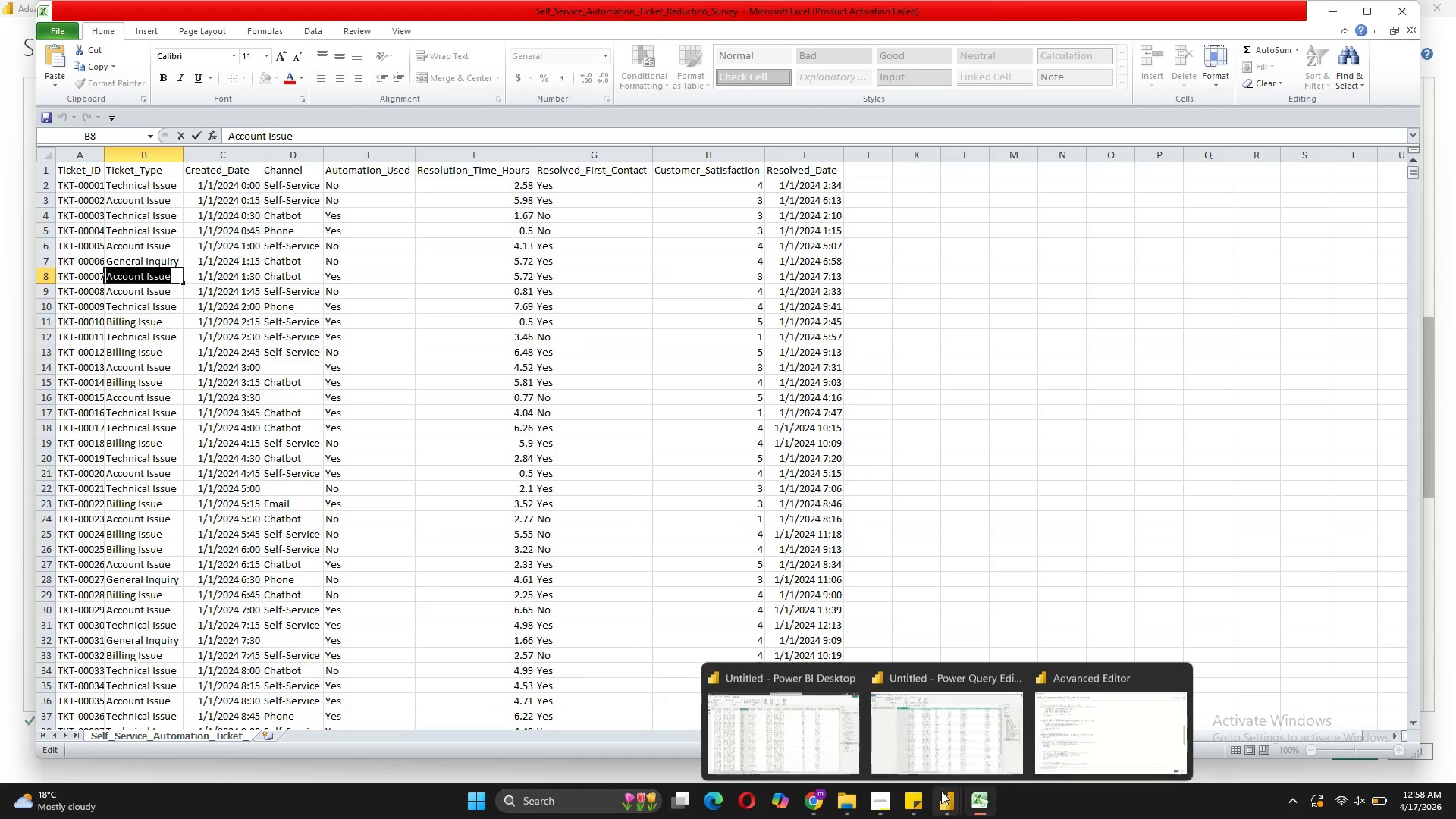 
wait(5.14)
 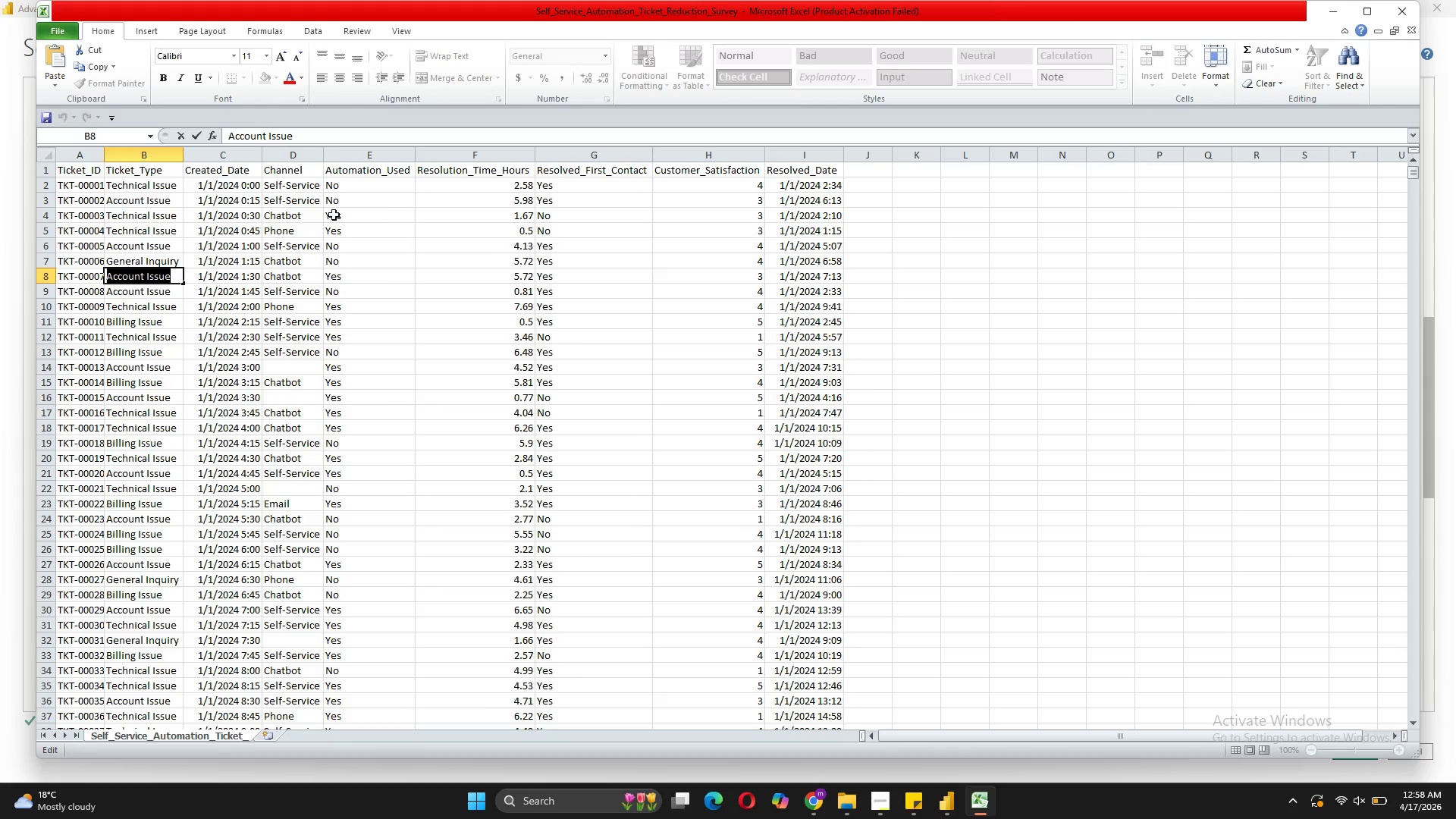 
left_click([970, 718])
 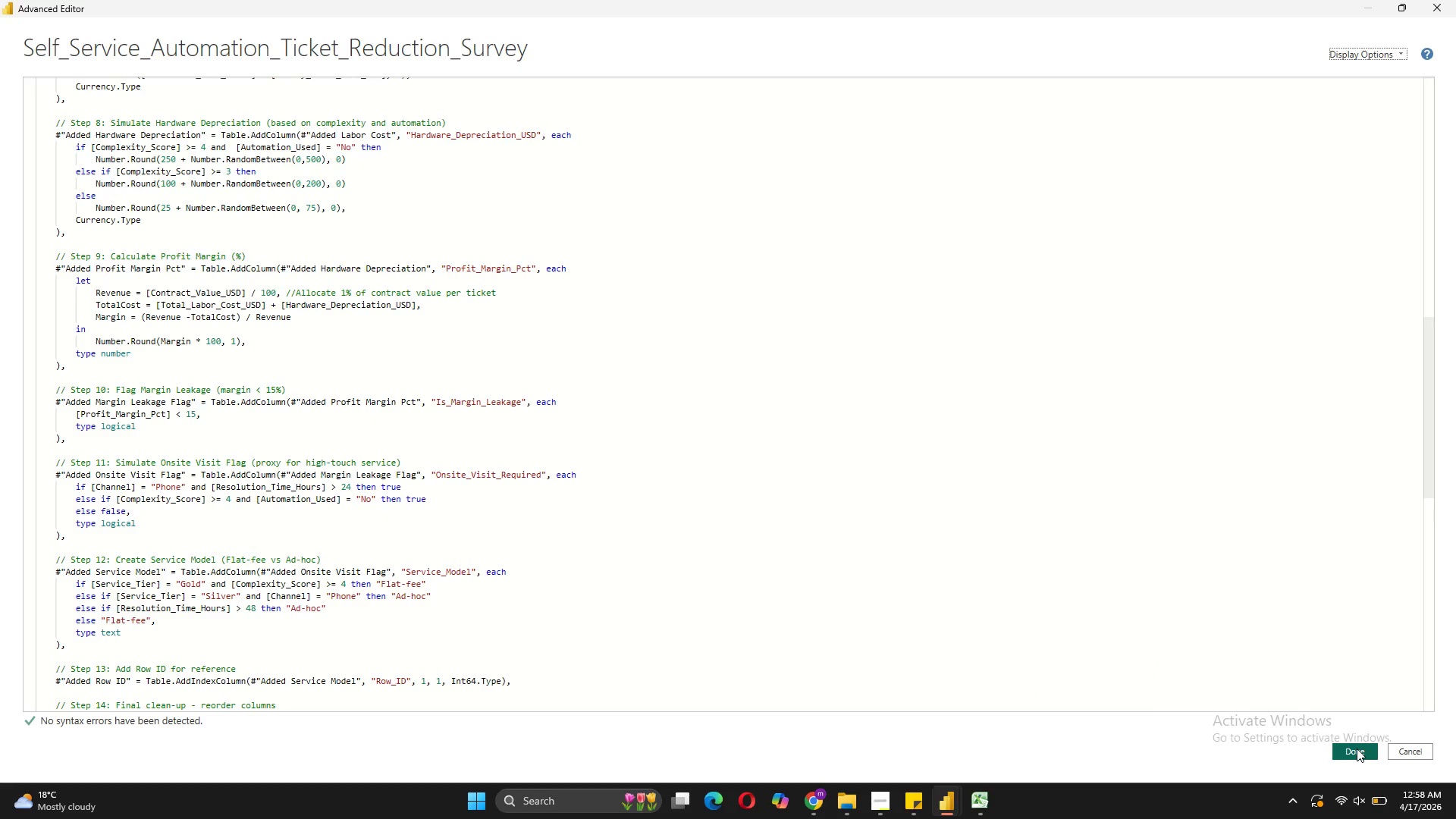 
left_click([1357, 748])
 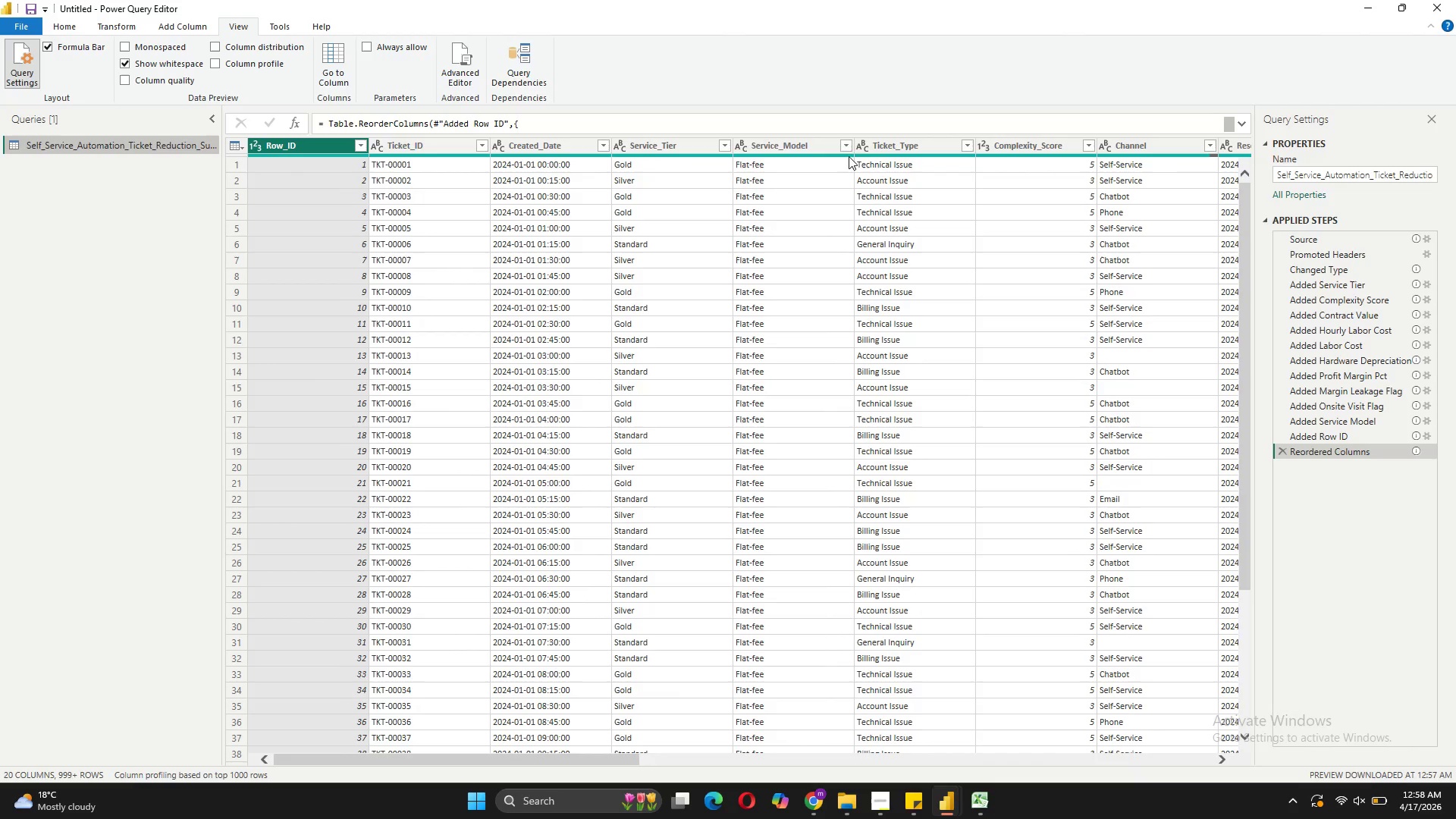 
left_click([848, 147])
 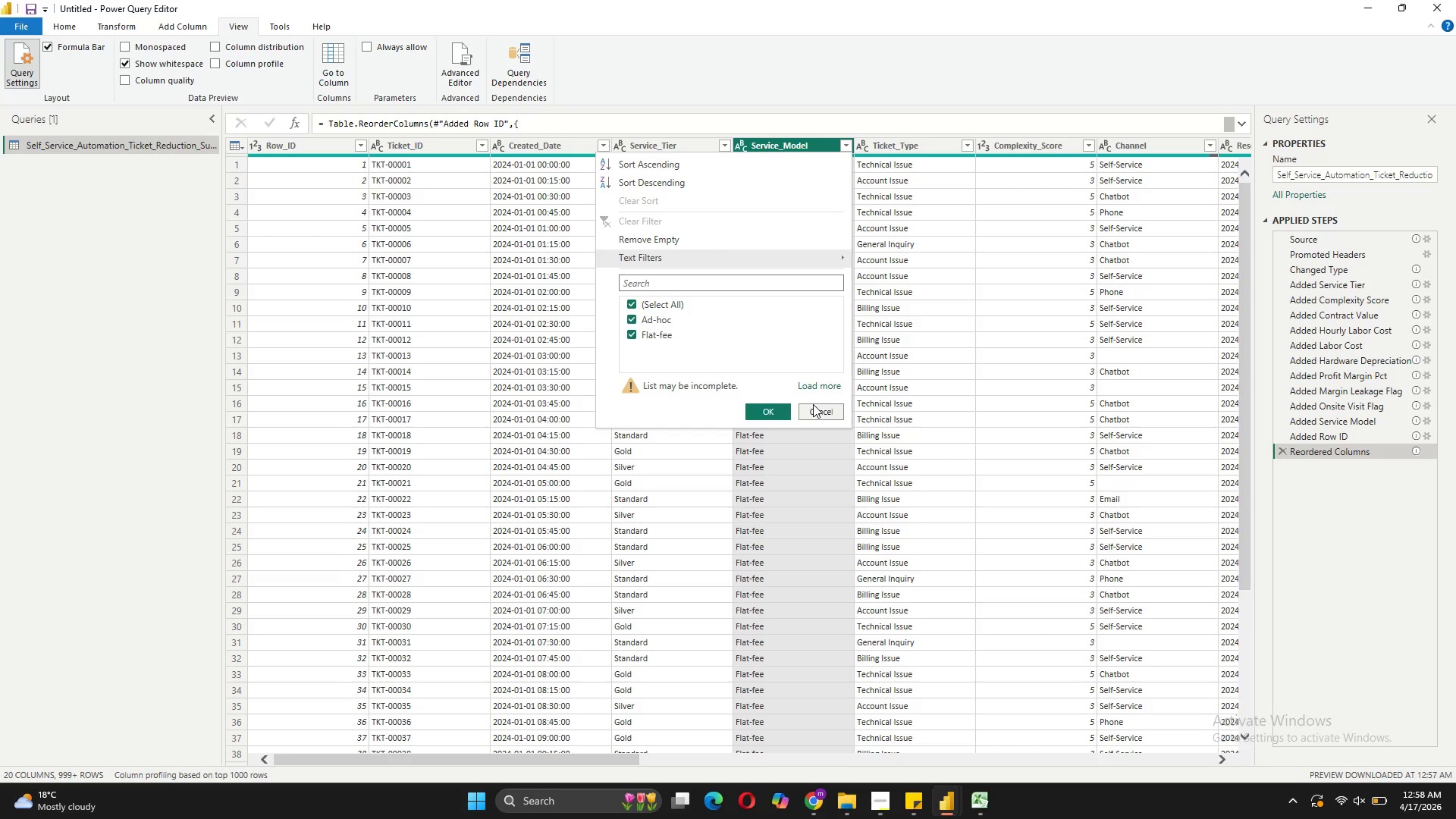 
wait(6.55)
 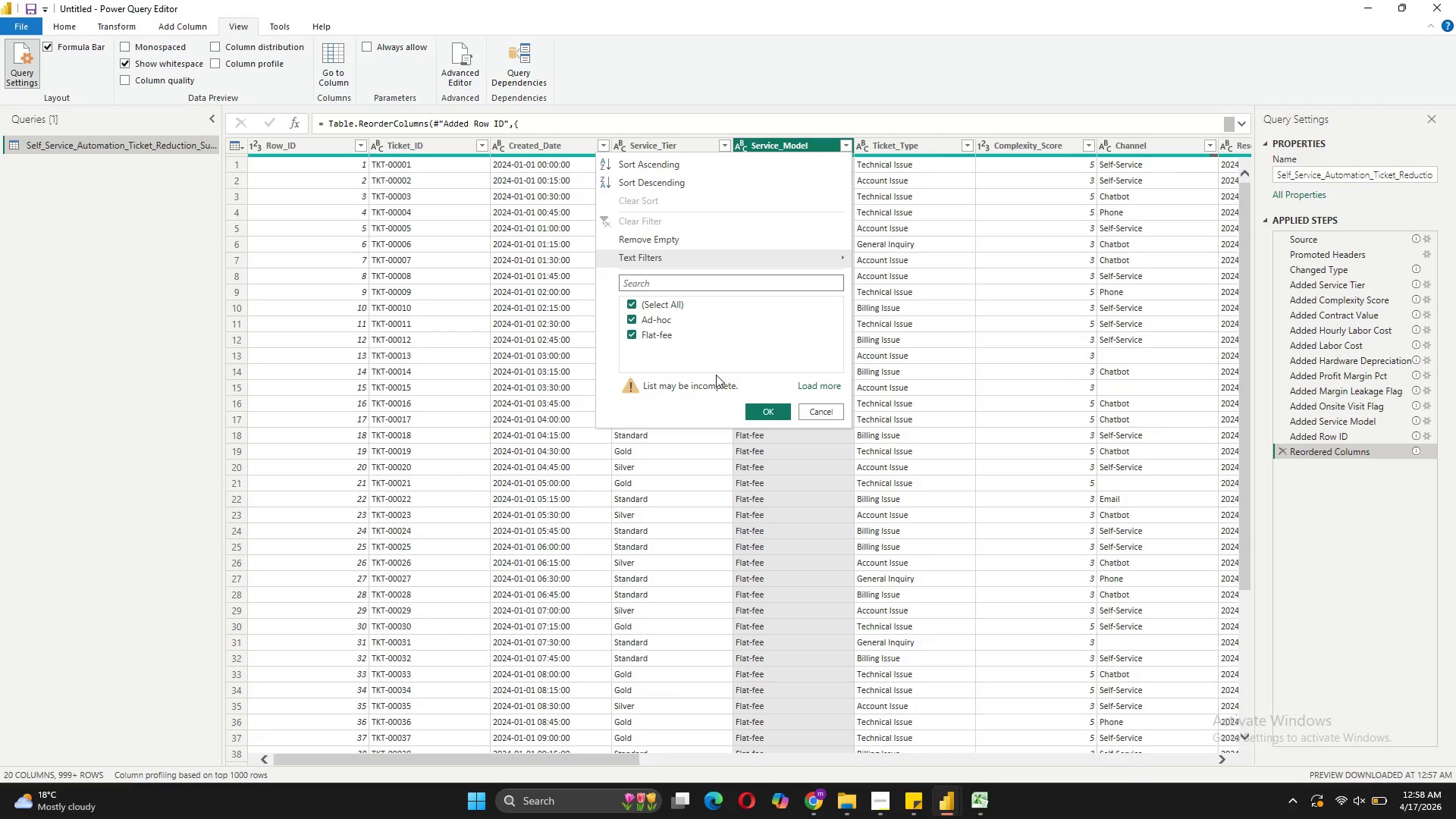 
left_click([479, 64])
 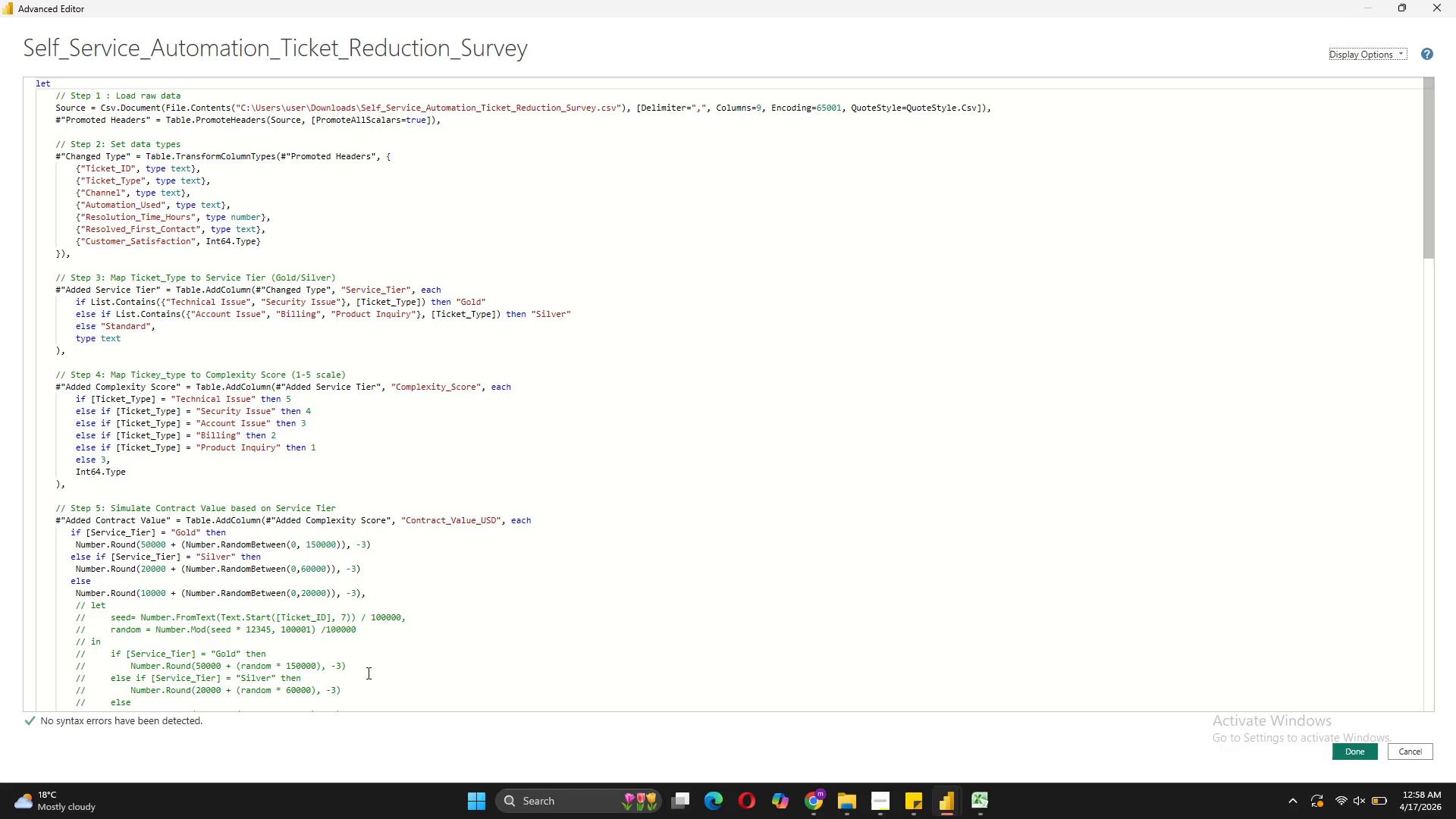 
scroll: coordinate [369, 602], scroll_direction: down, amount: 26.0
 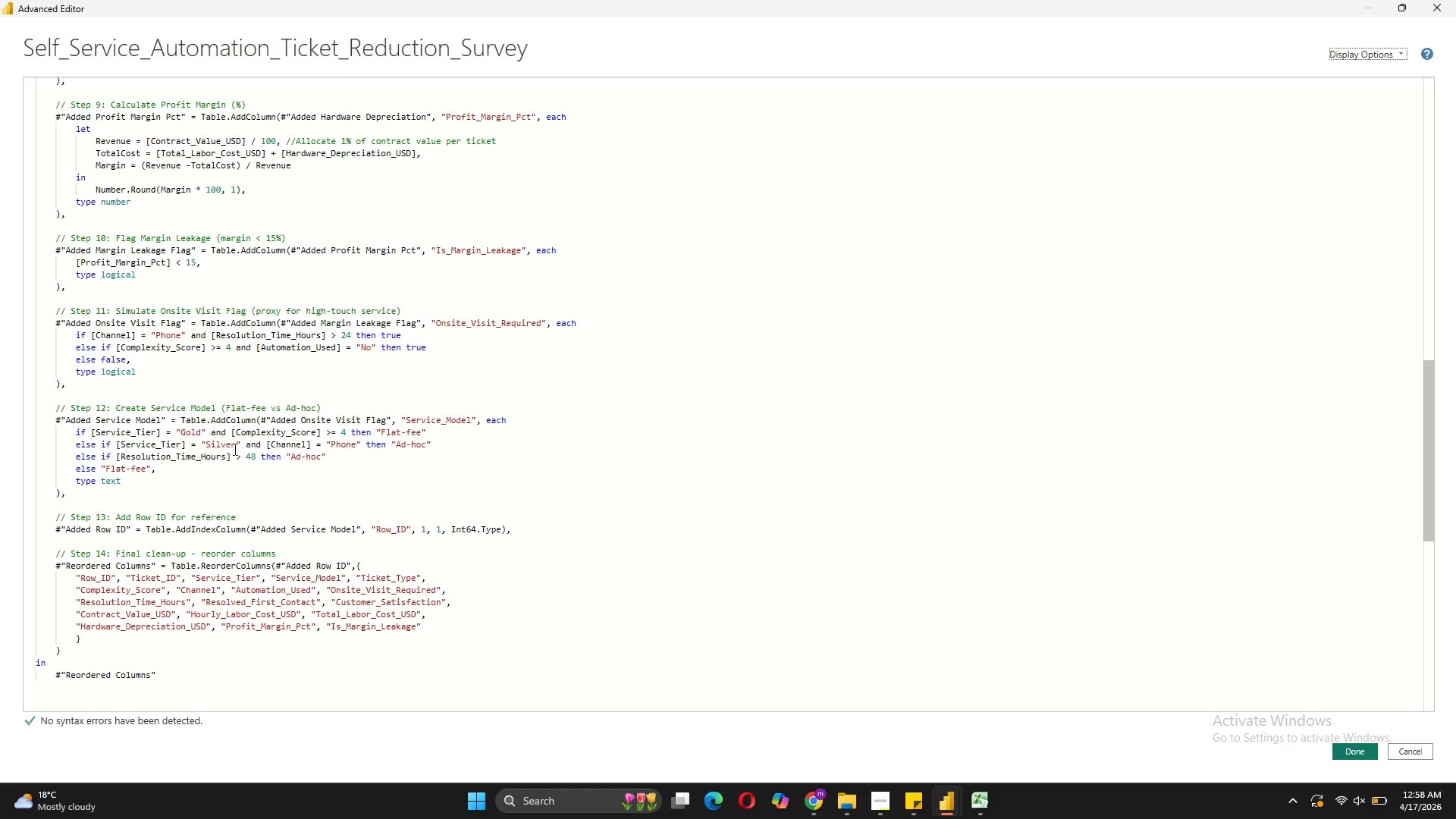 
wait(10.16)
 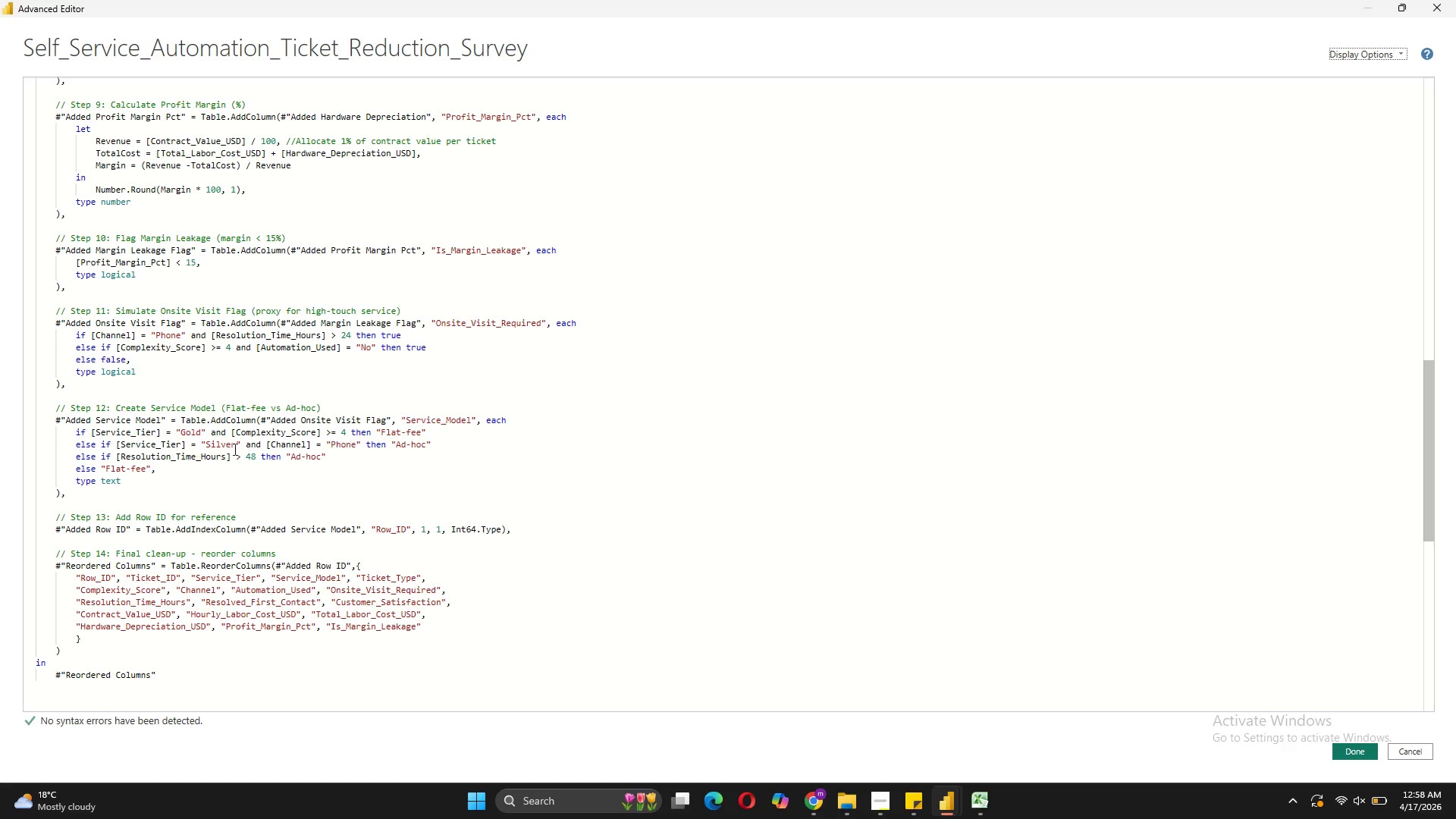 
left_click([1359, 748])
 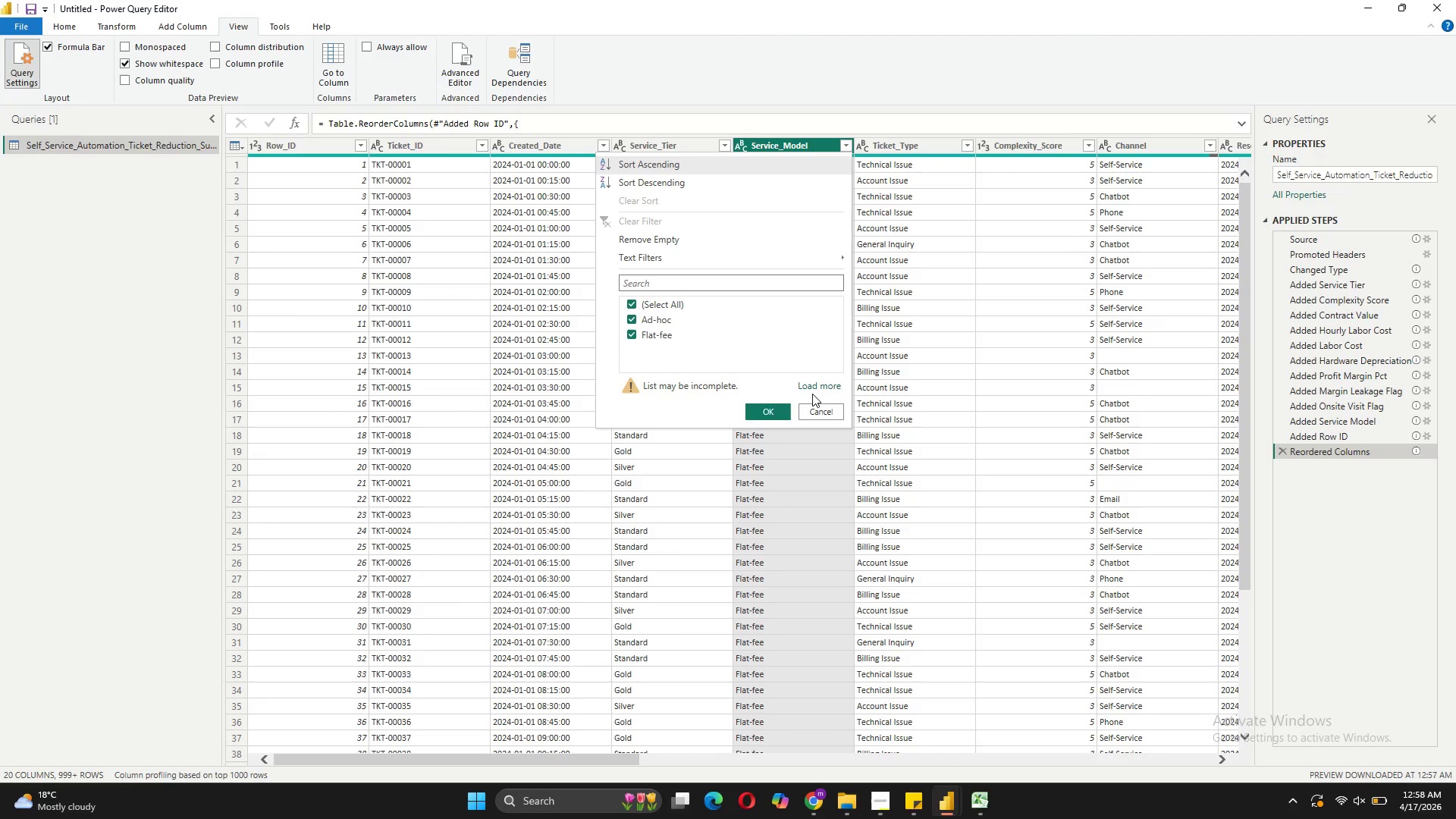 
left_click([817, 409])
 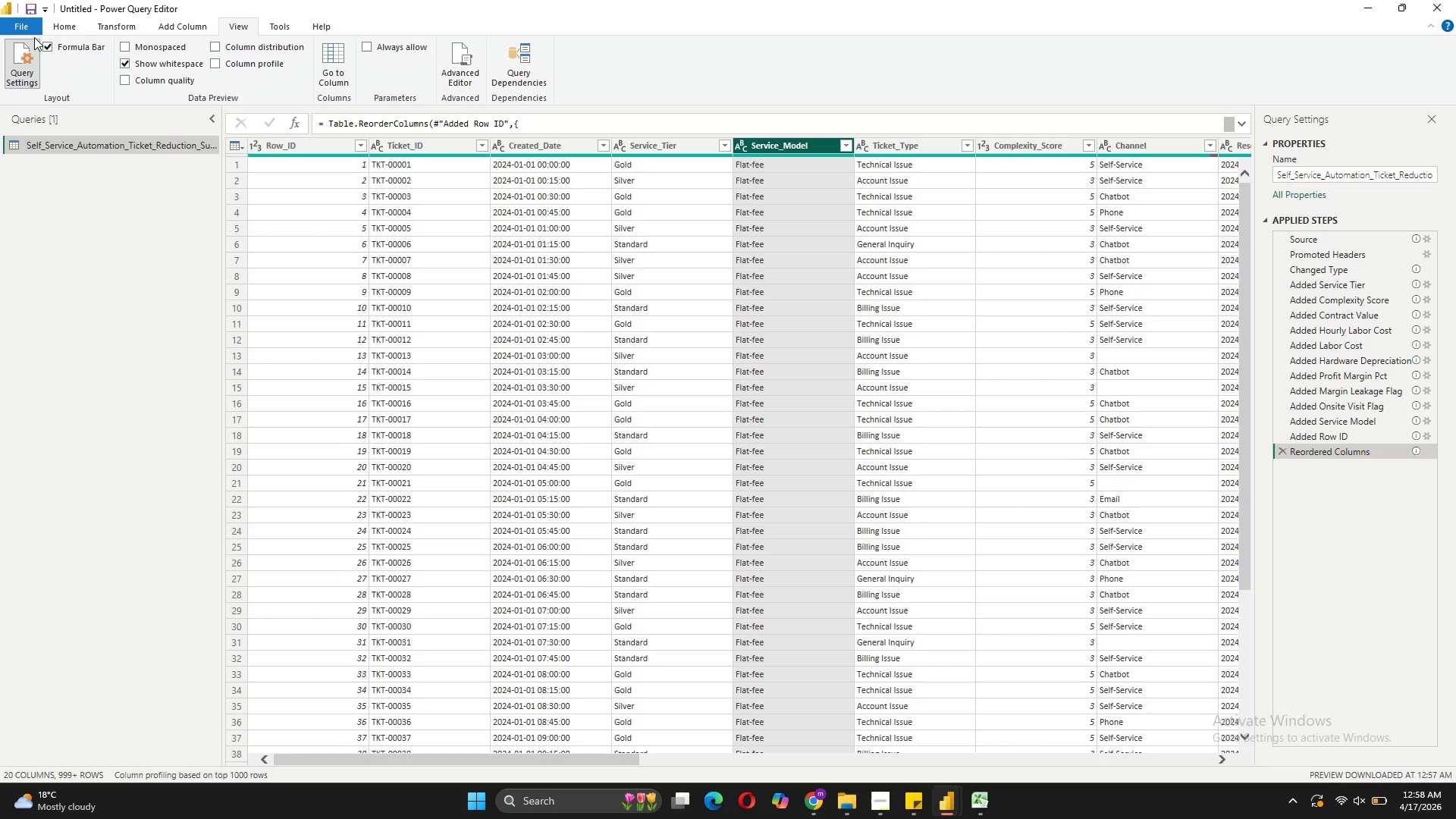 
wait(5.77)
 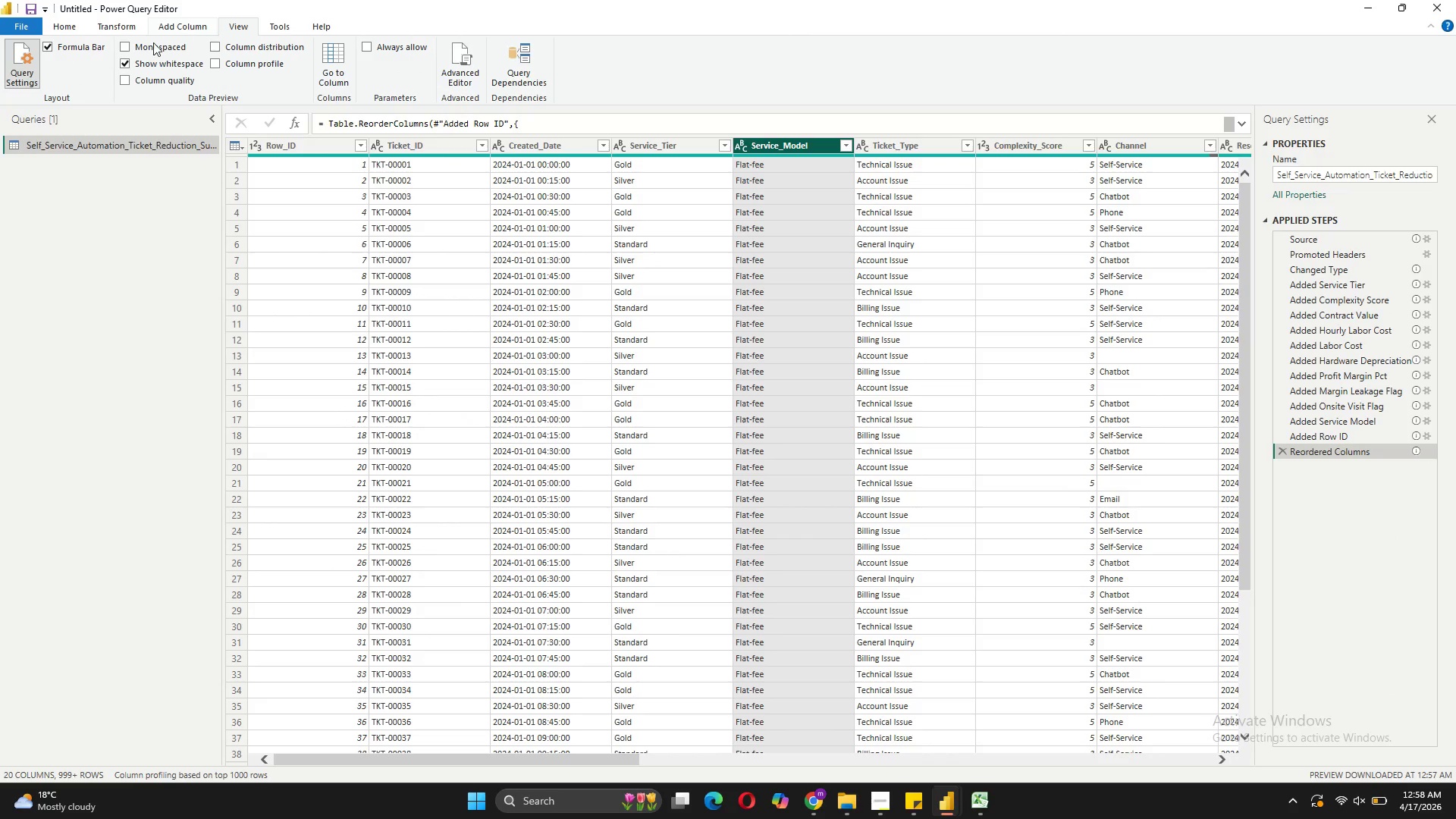 
left_click([27, 49])
 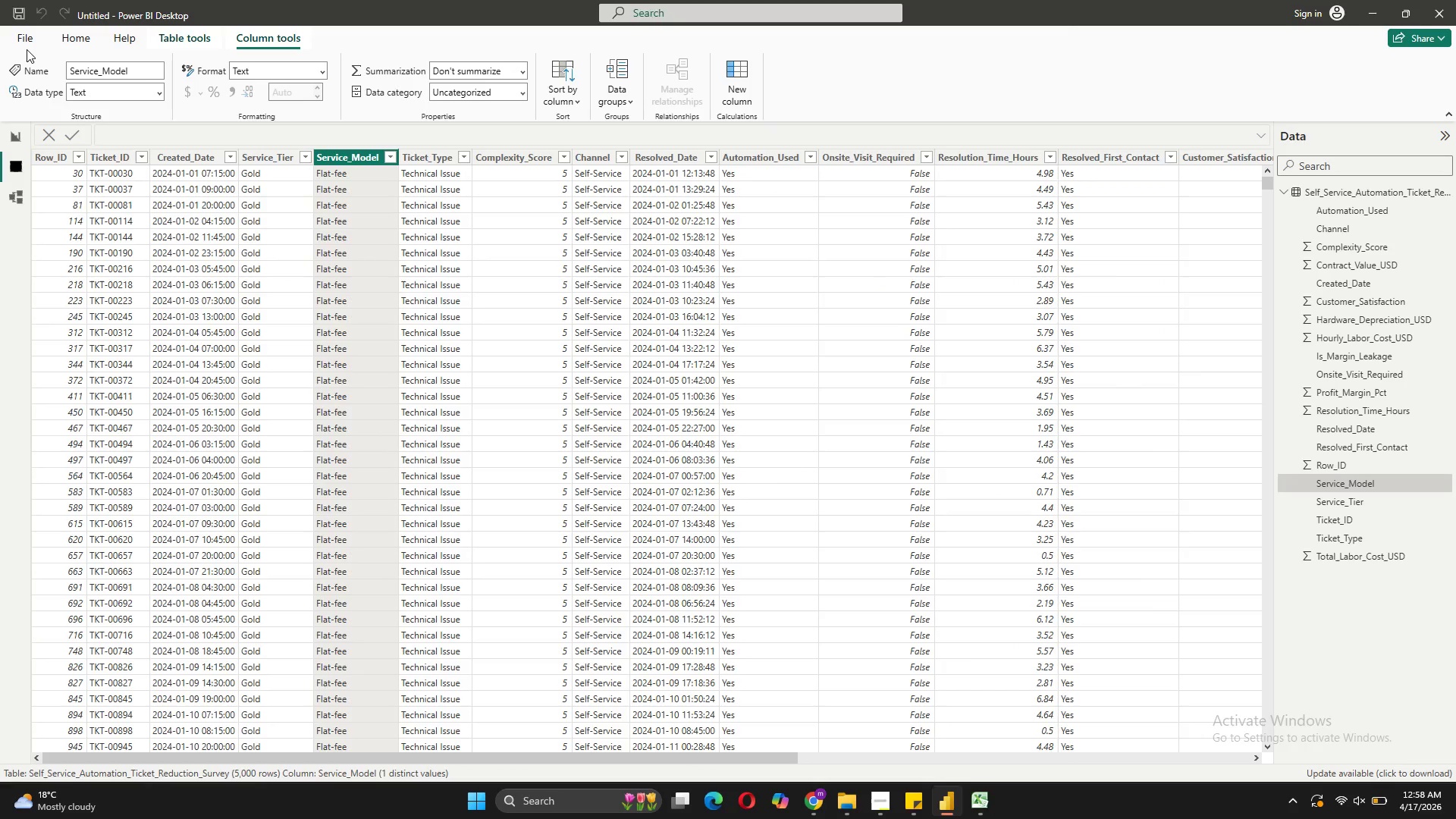 
wait(7.22)
 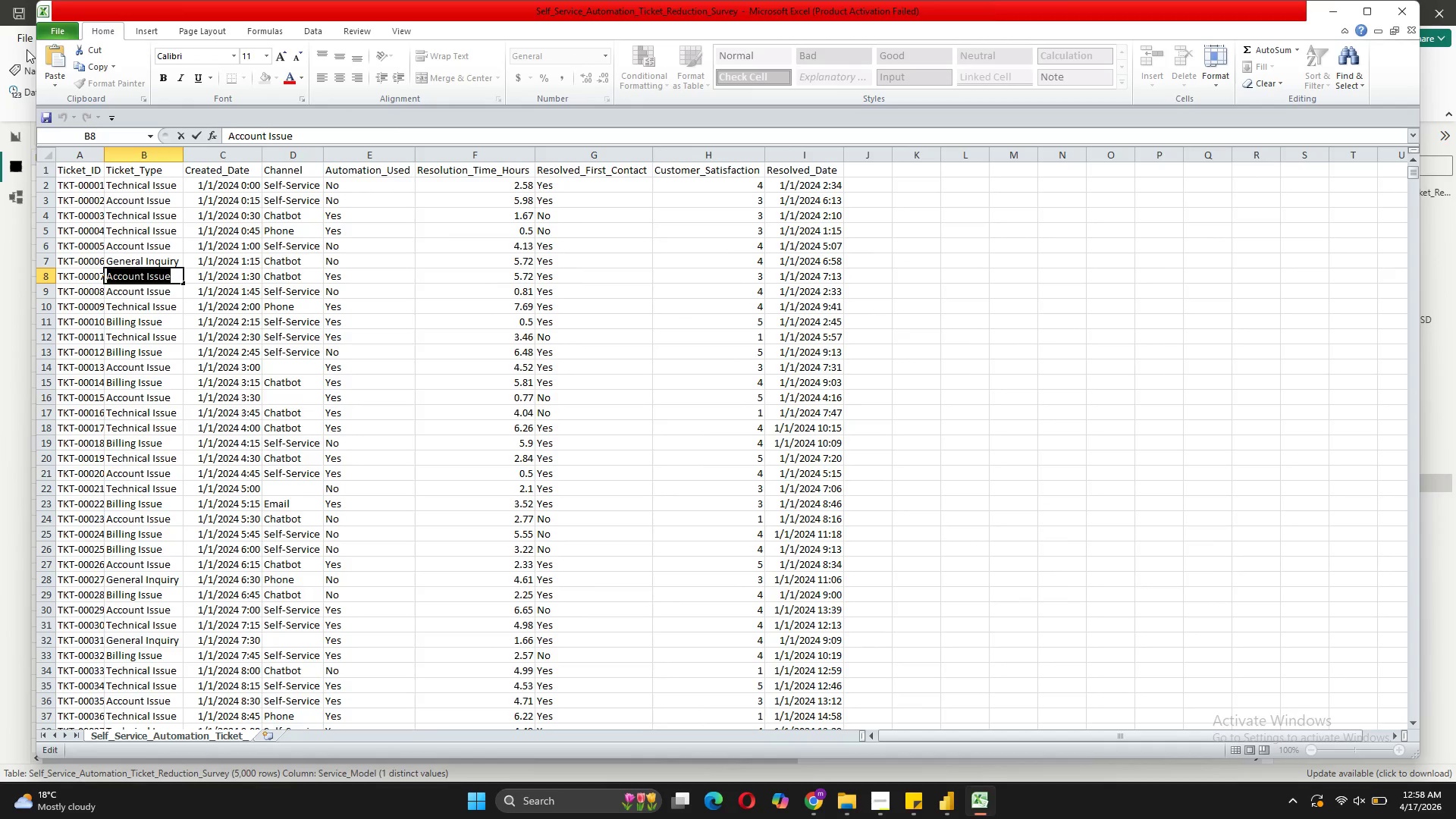 
left_click([388, 158])
 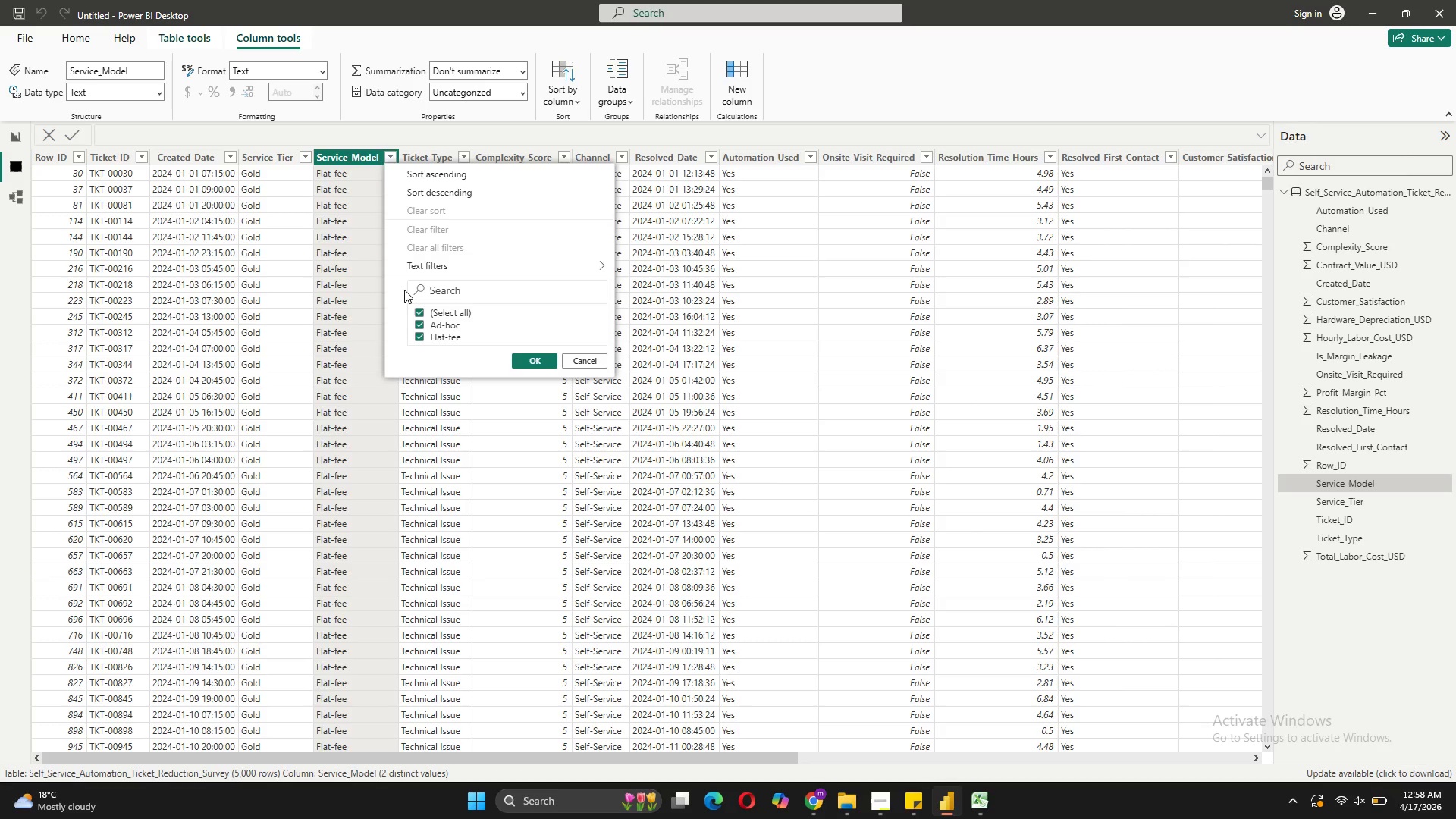 
wait(12.56)
 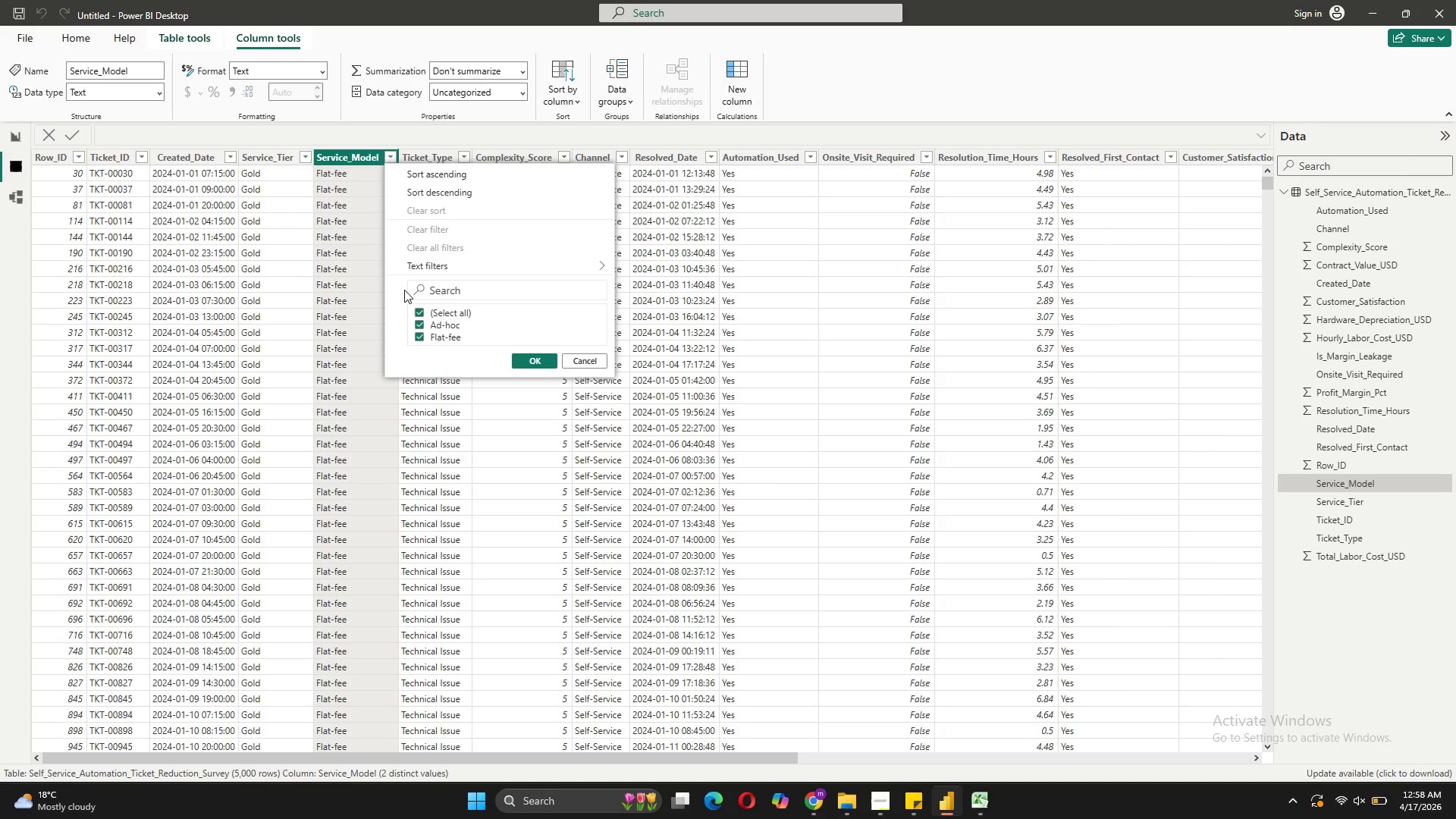 
left_click([600, 366])
 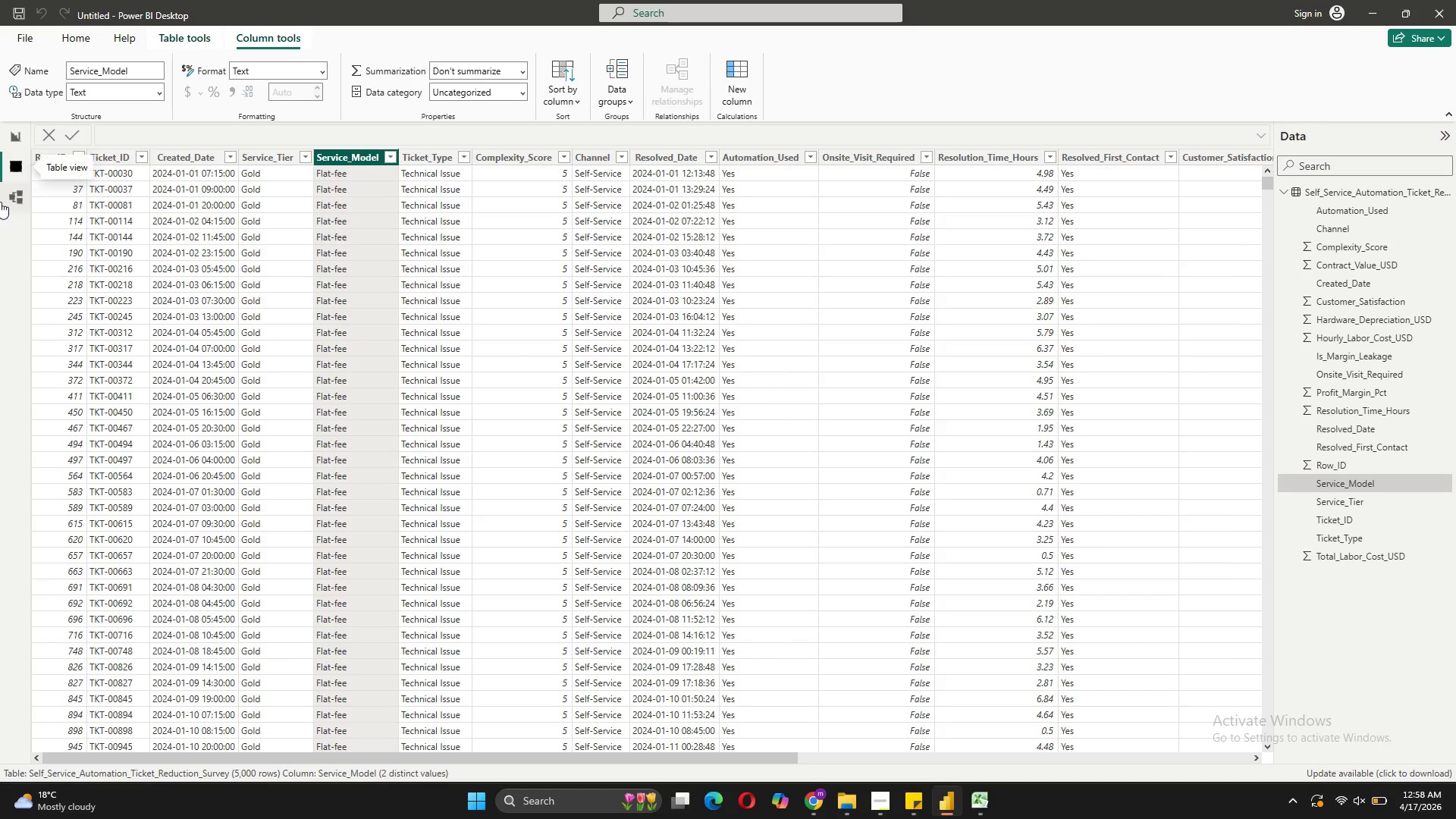 
left_click([9, 202])
 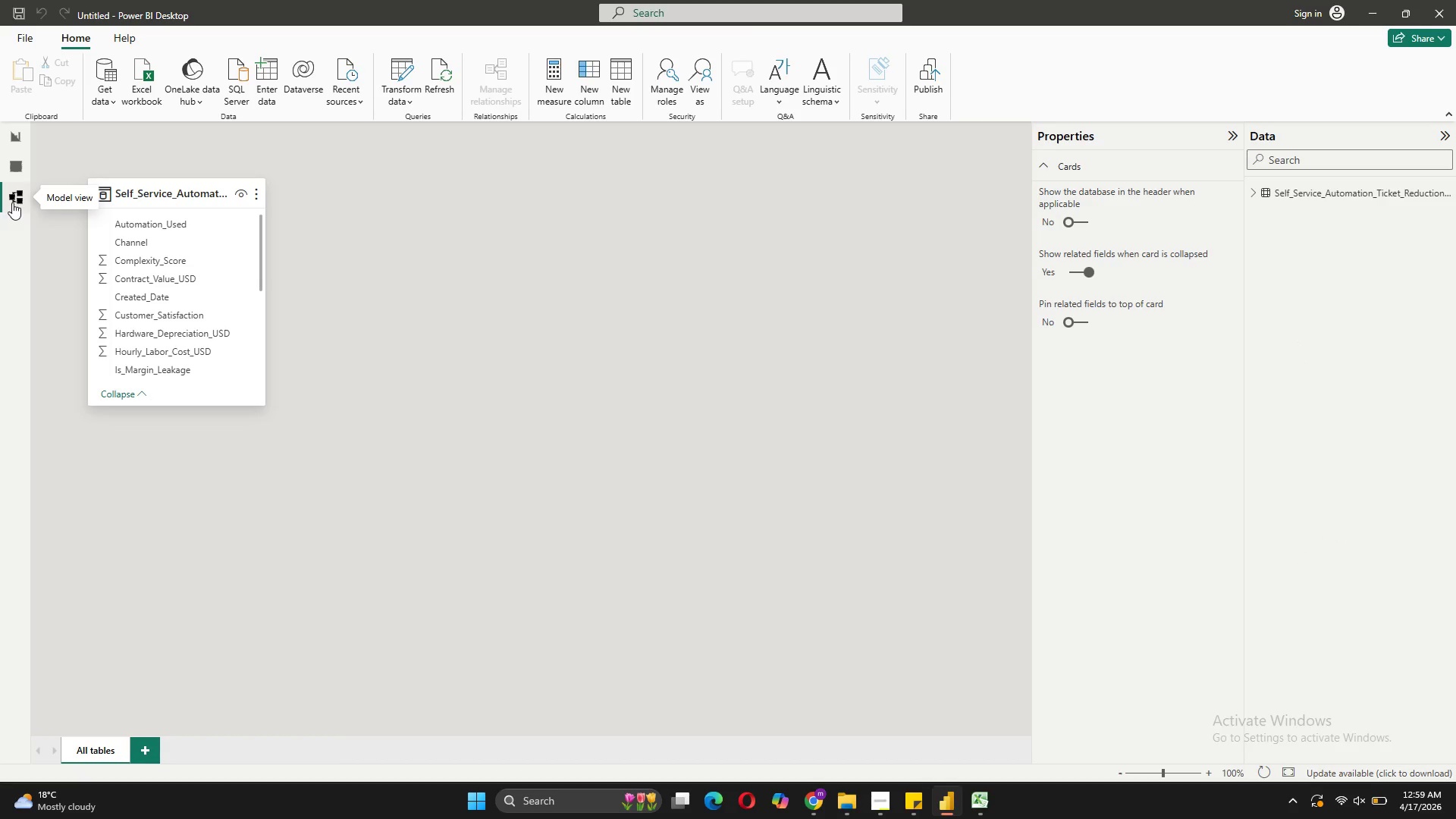 
left_click([364, 246])
 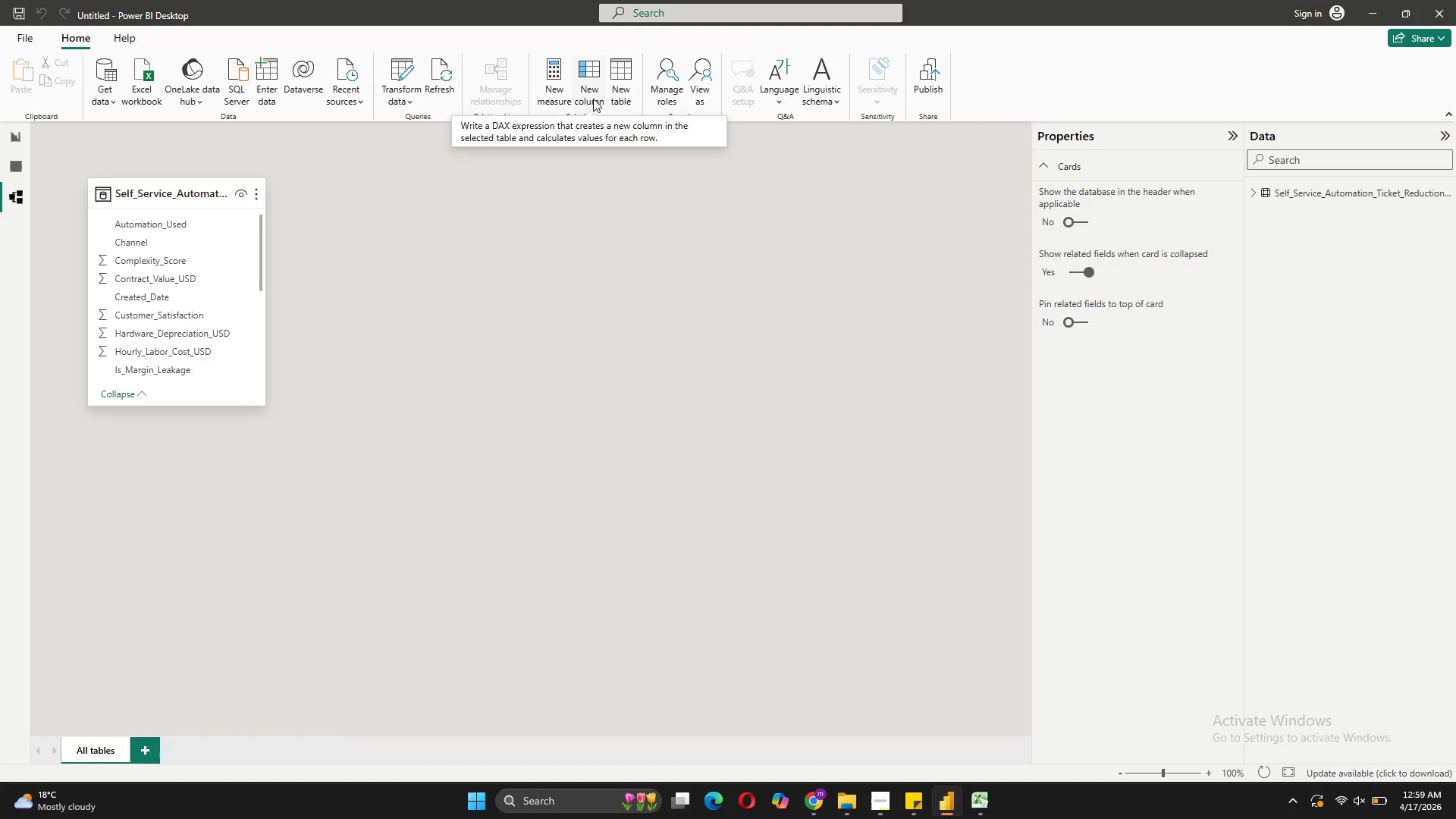 
left_click([630, 76])
 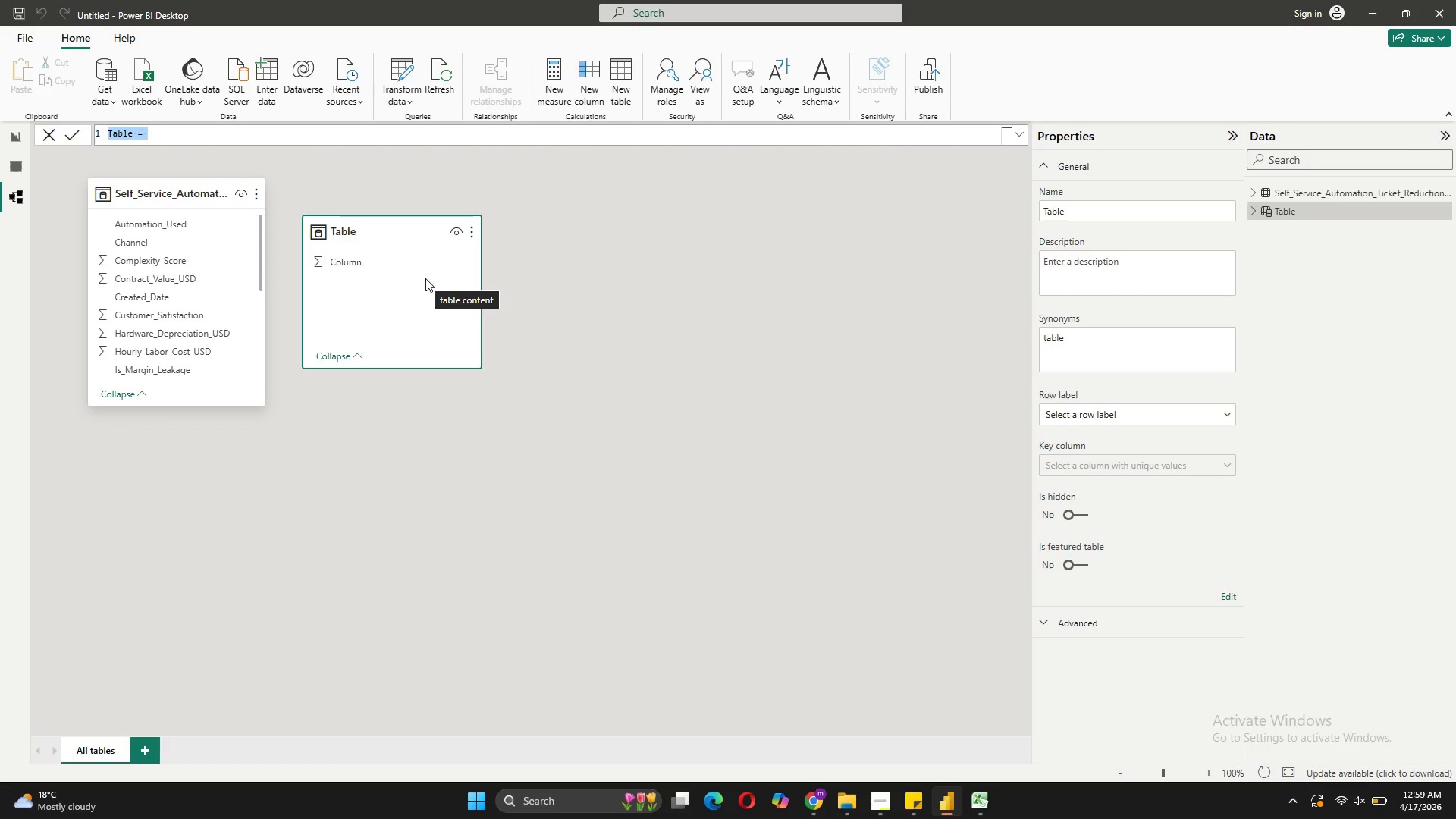 
wait(12.2)
 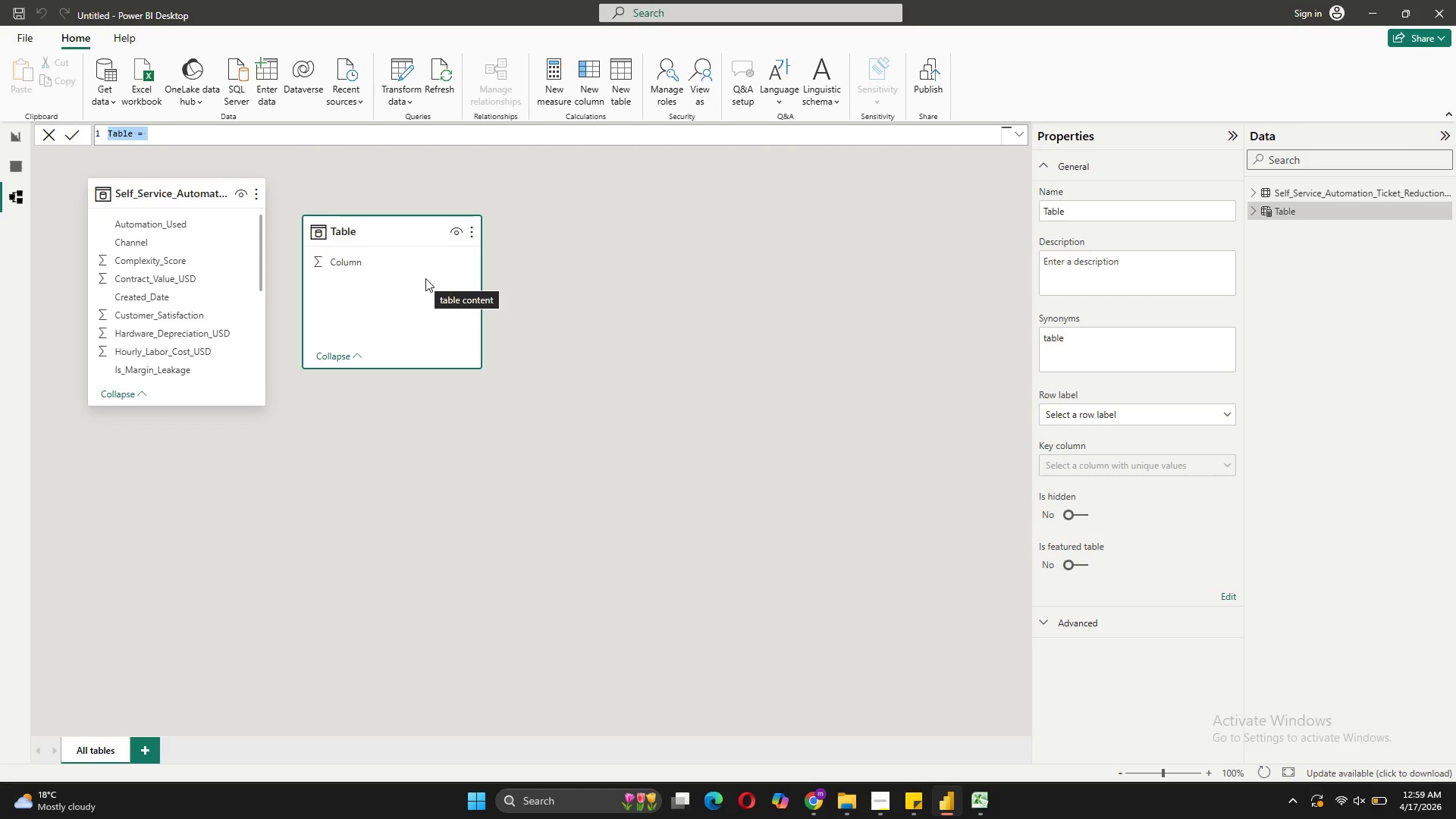 
type(Calendar = CAL)
 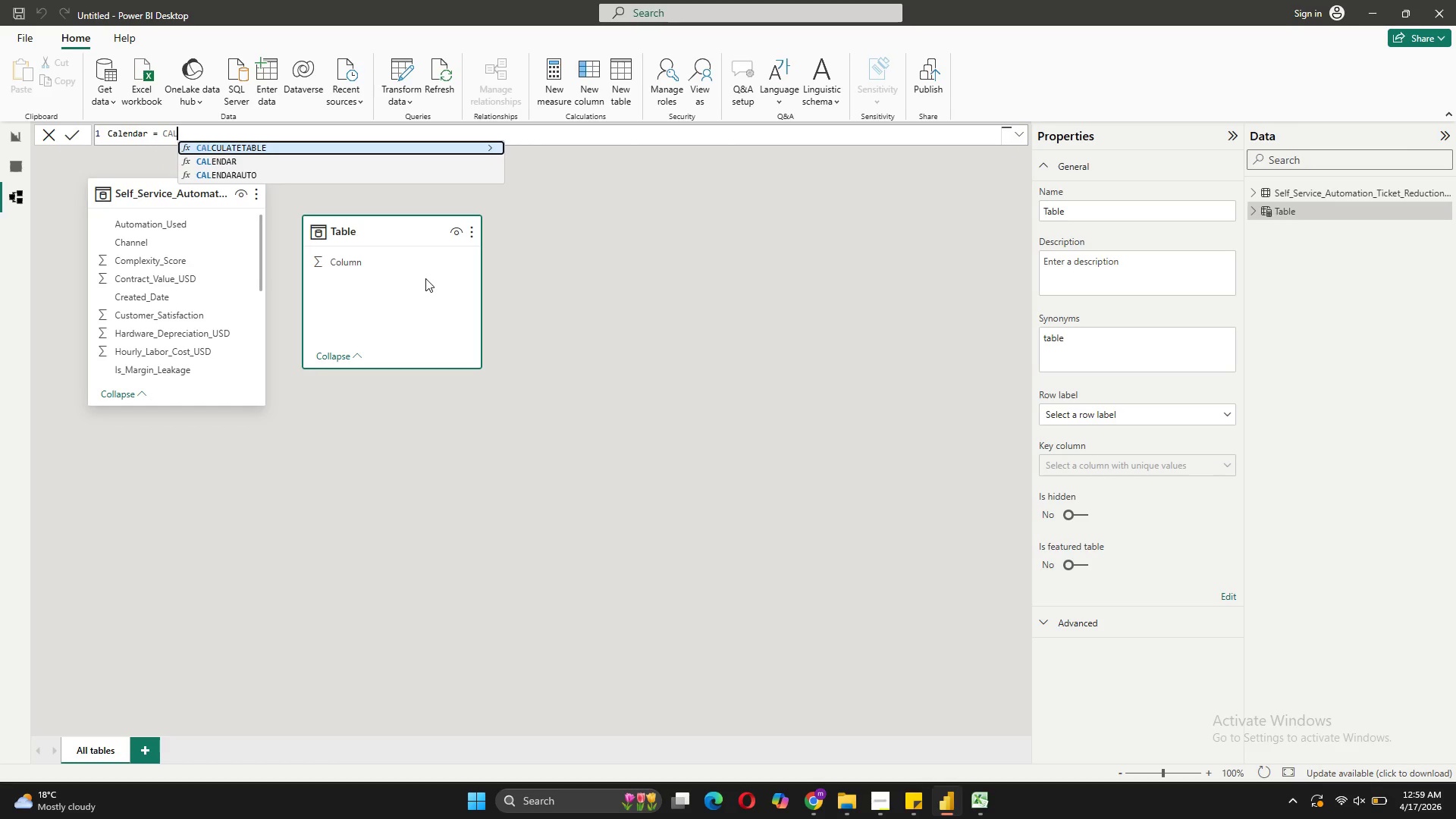 
key(ArrowDown)
 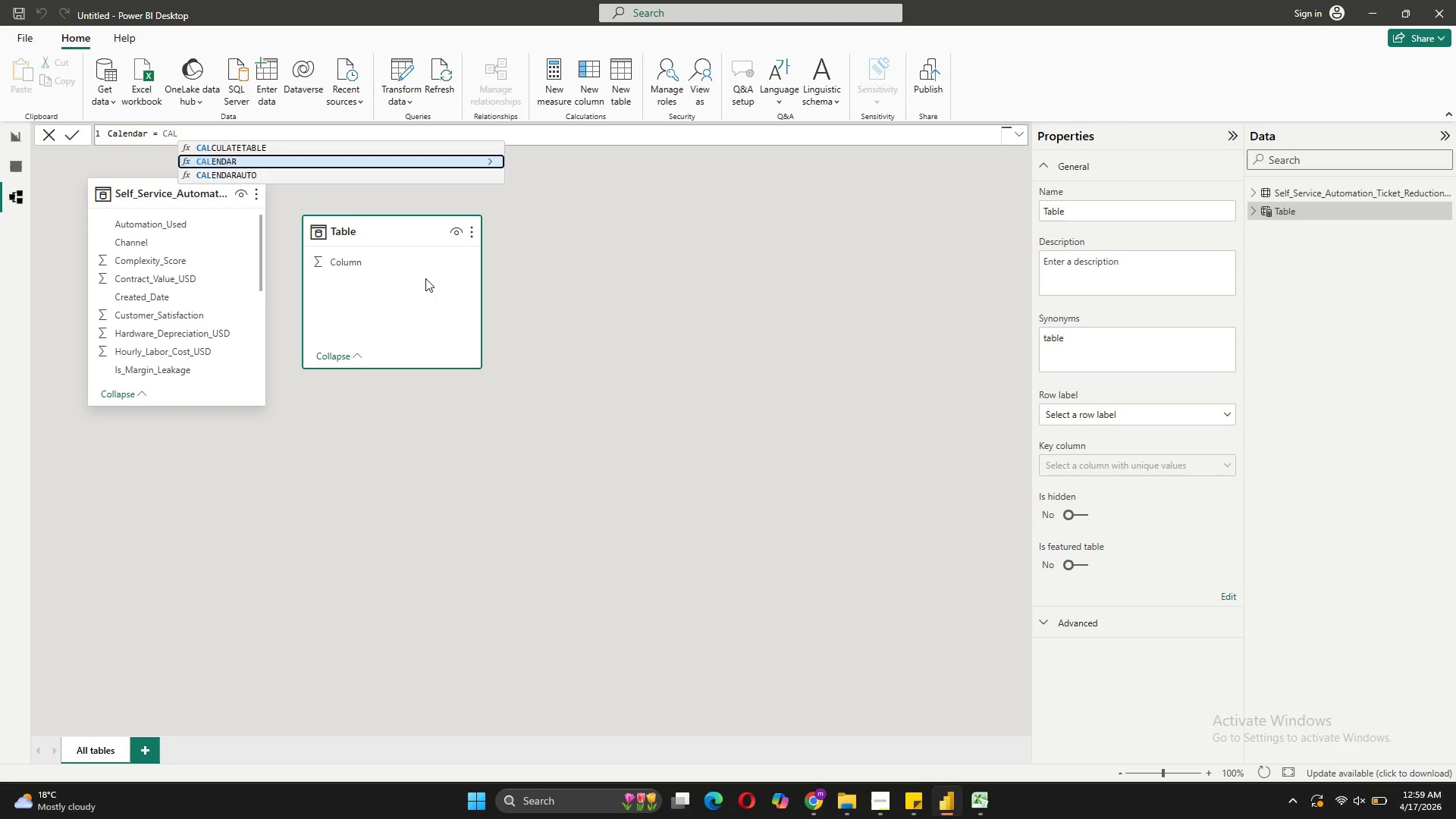 
key(Tab)
 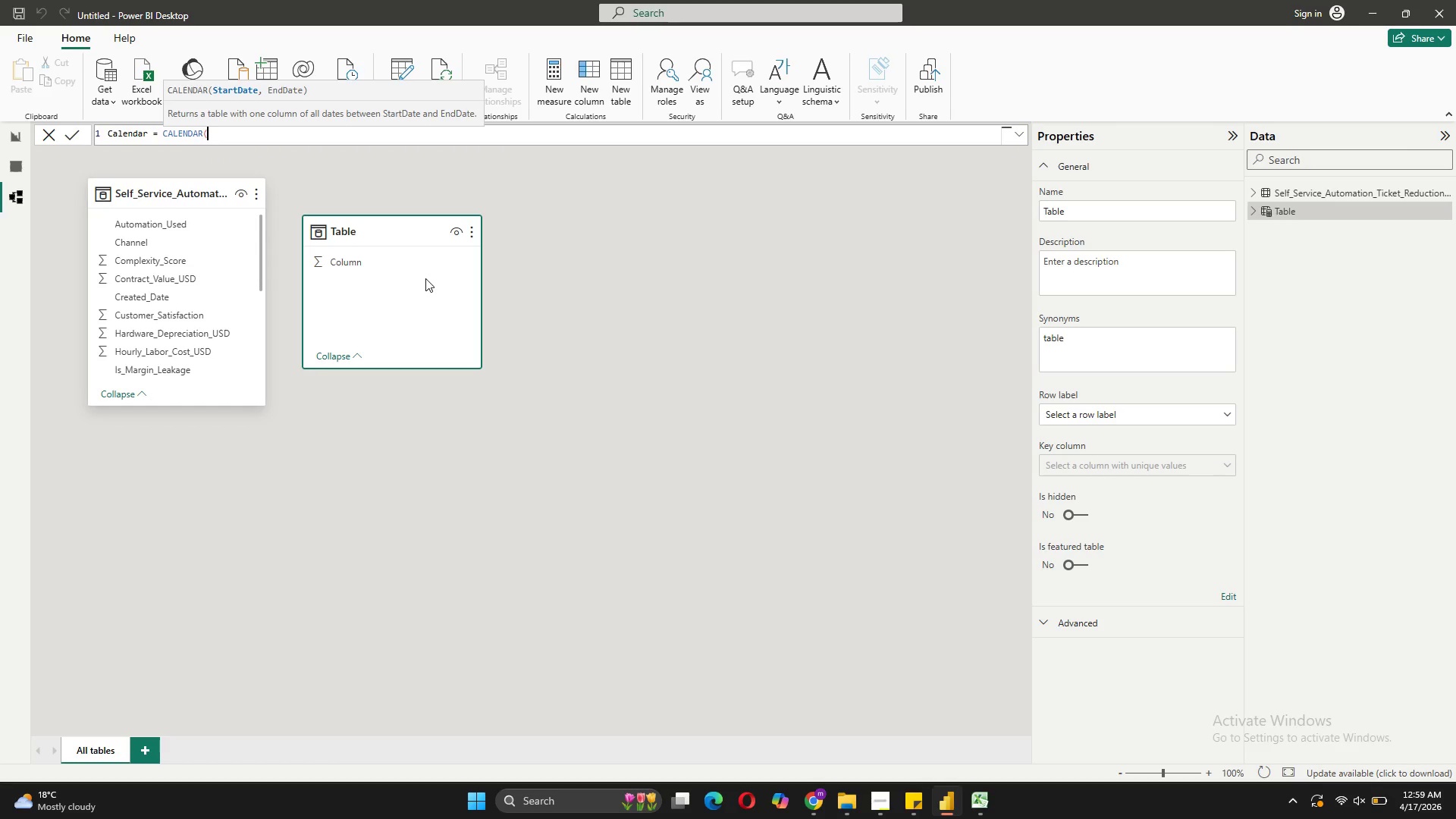 
key(Shift+ShiftRight)
 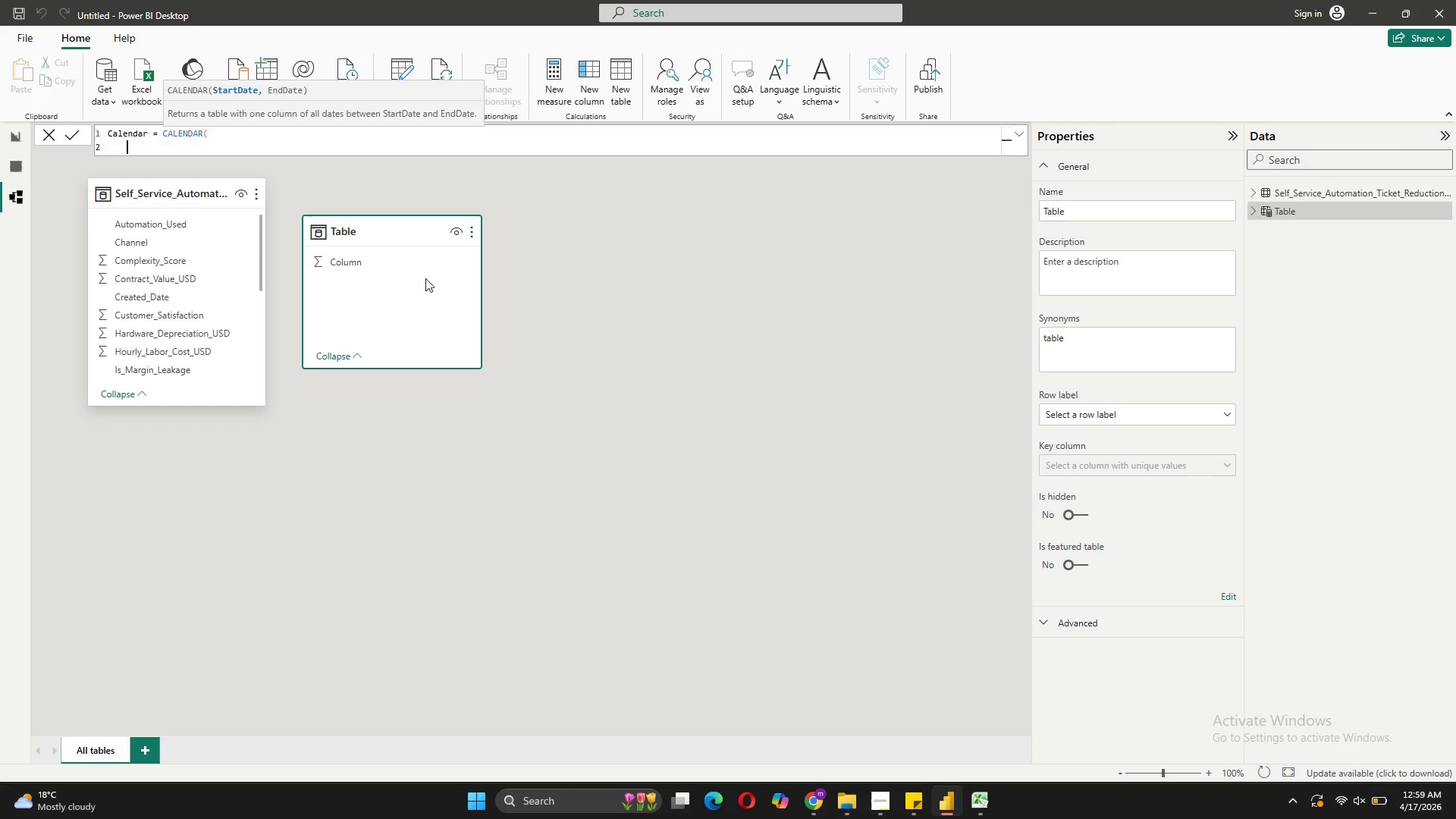 
key(Shift+Enter)
 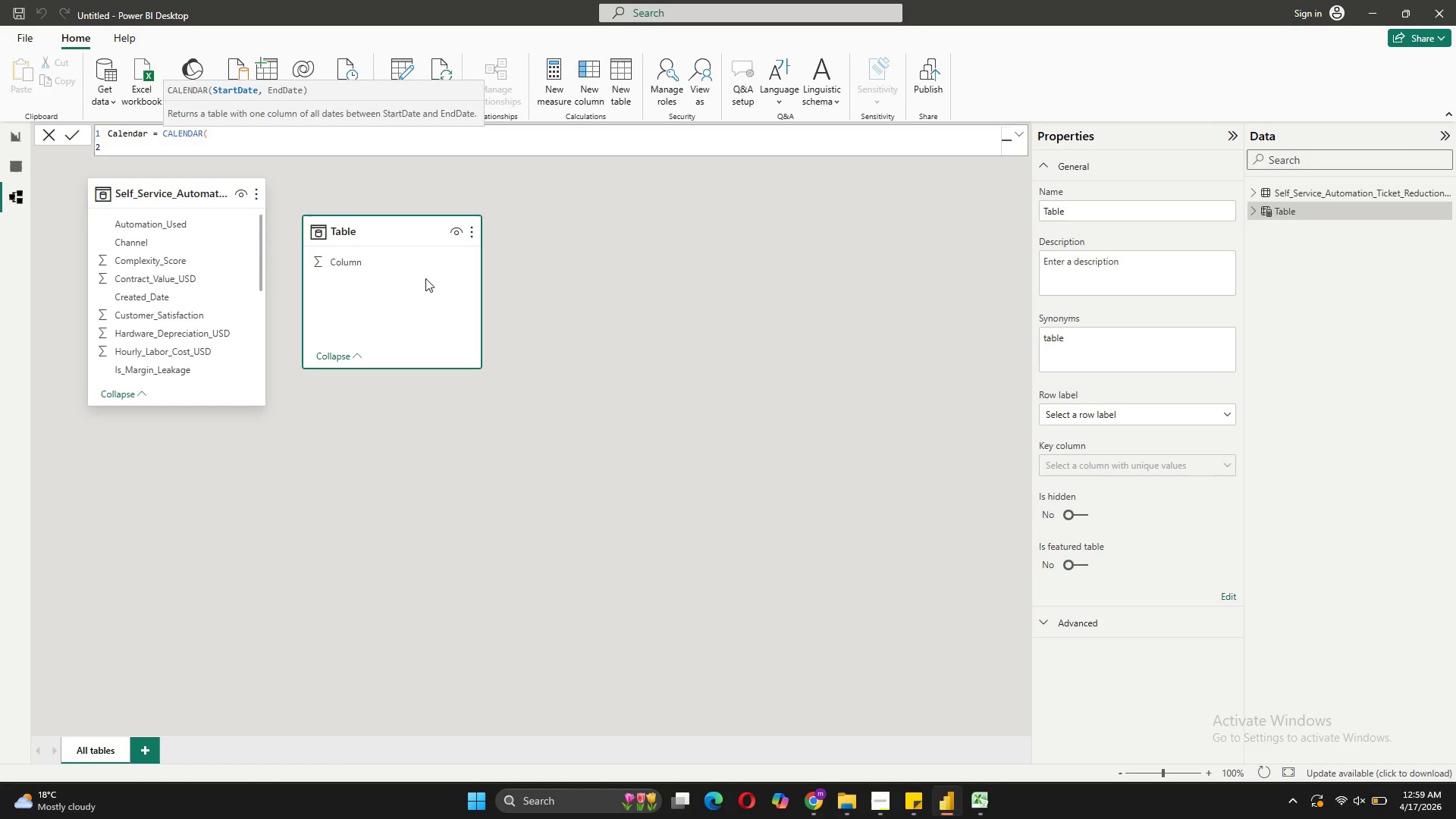 
type(Date)
key(Tab)
type((2024)
key(Backspace)
key(Backspace)
key(Backspace)
key(Backspace)
key(Backspace)
 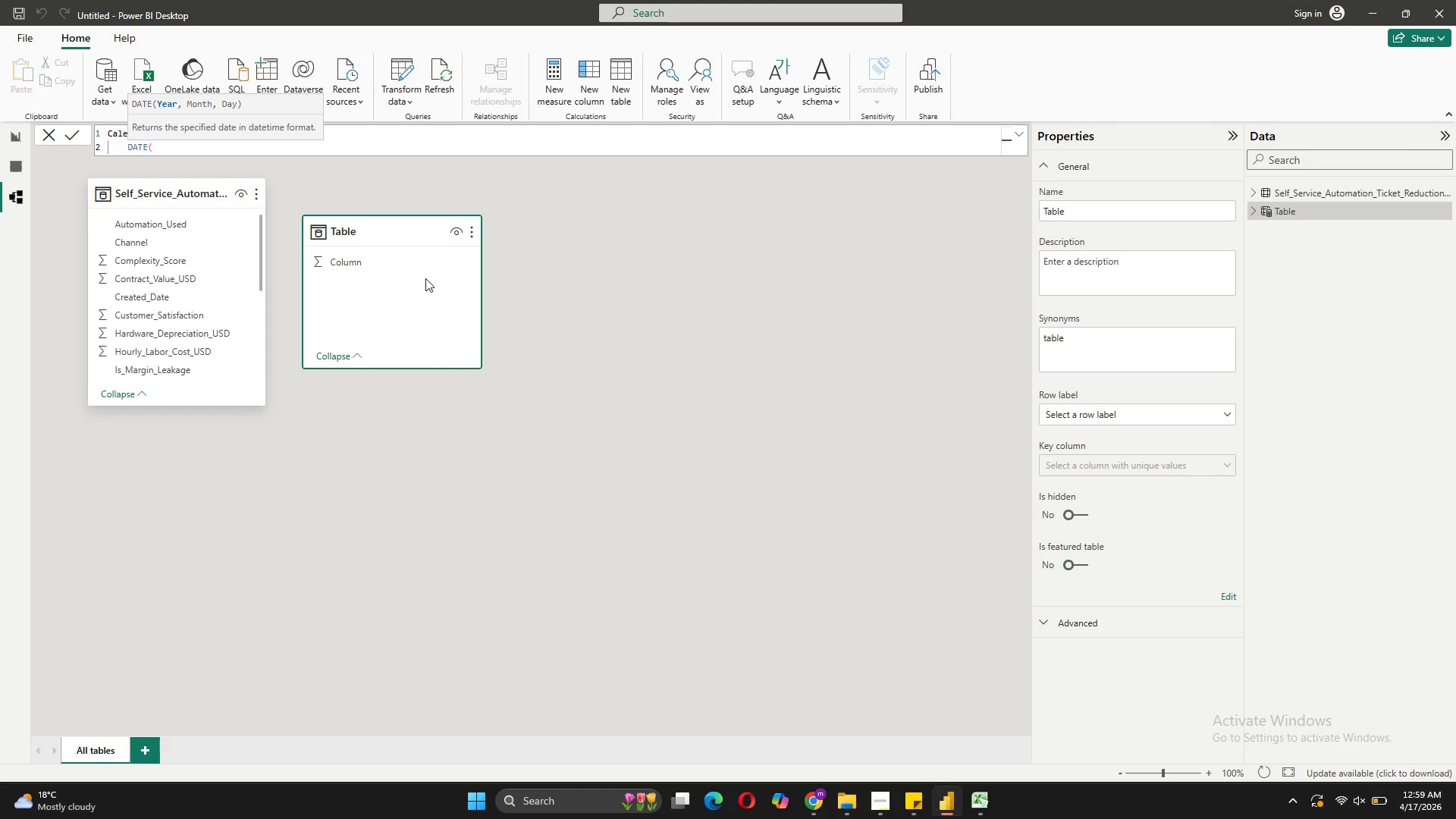 
left_click([1015, 733])
 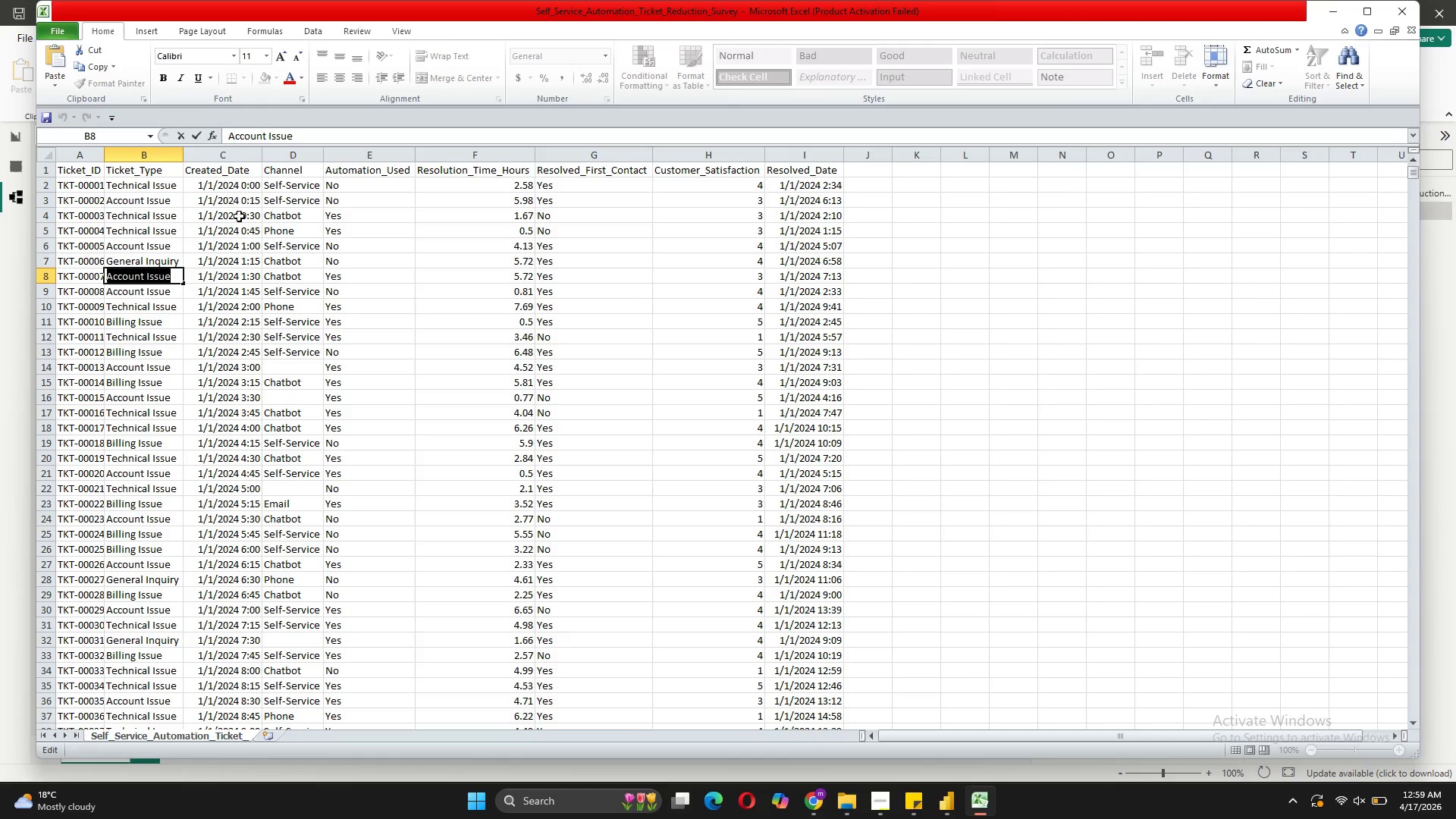 
scroll: coordinate [226, 573], scroll_direction: down, amount: 8.0
 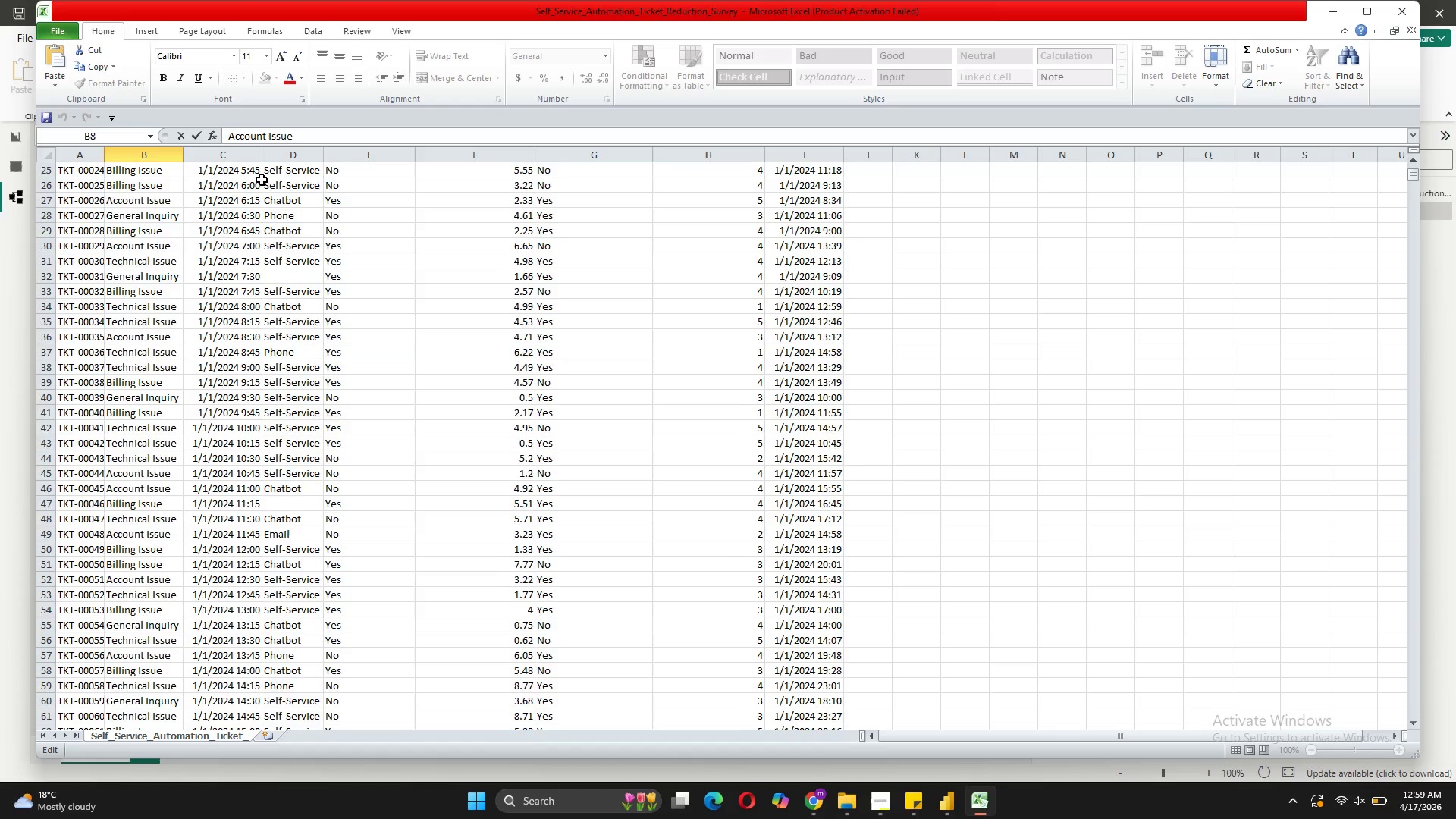 
scroll: coordinate [262, 180], scroll_direction: up, amount: 13.0
 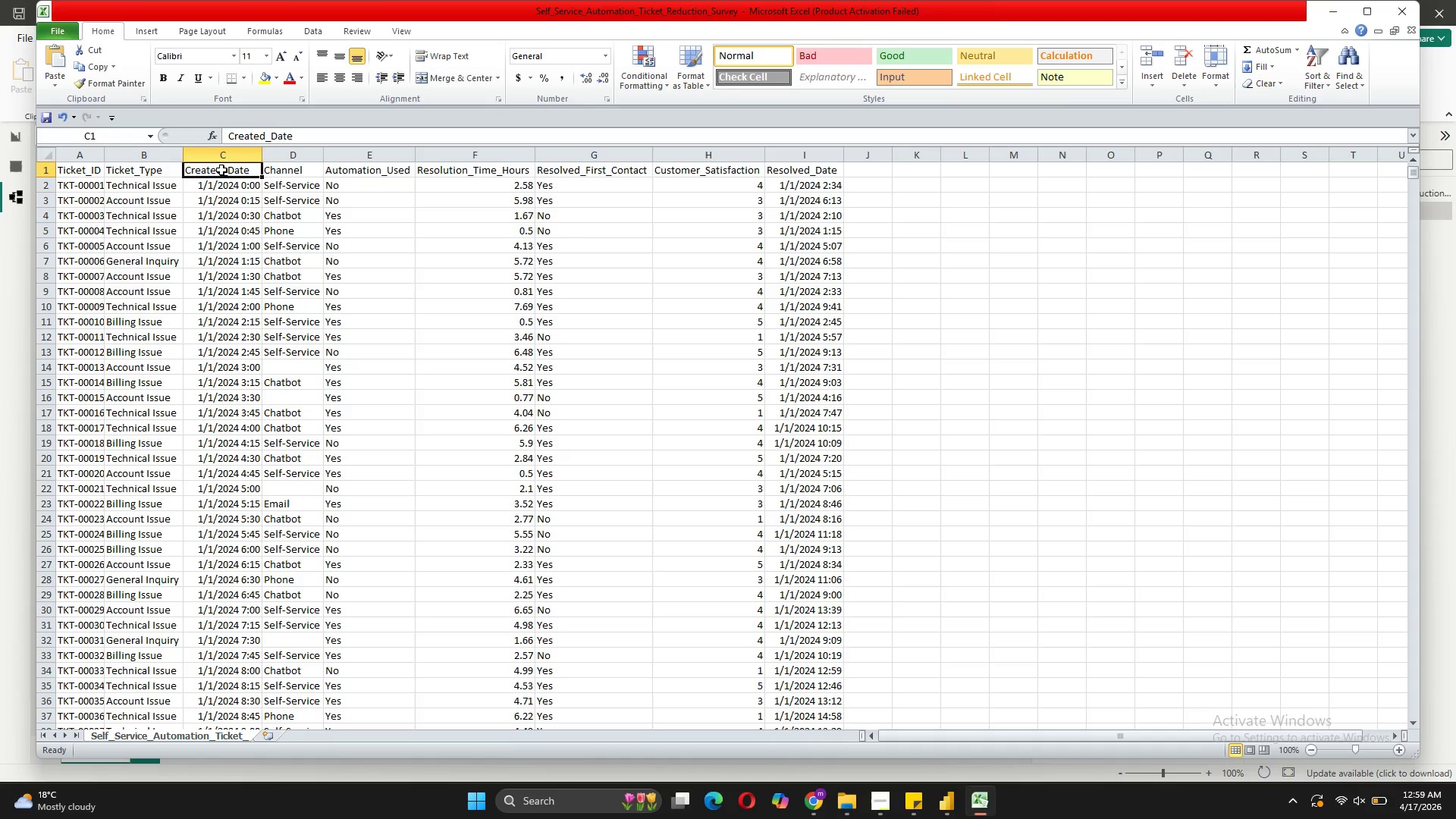 
double_click([221, 170])
 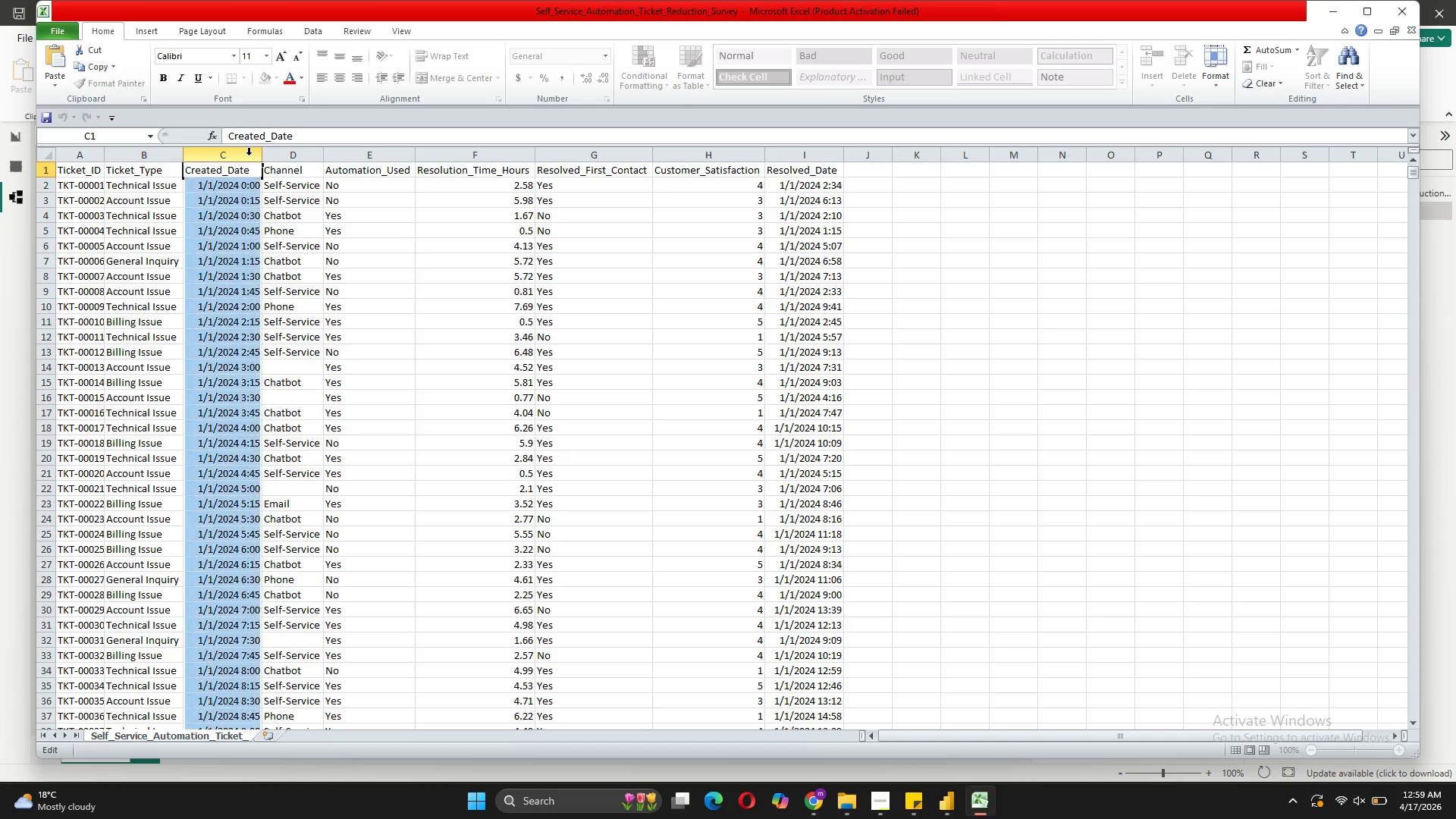 
double_click([249, 155])
 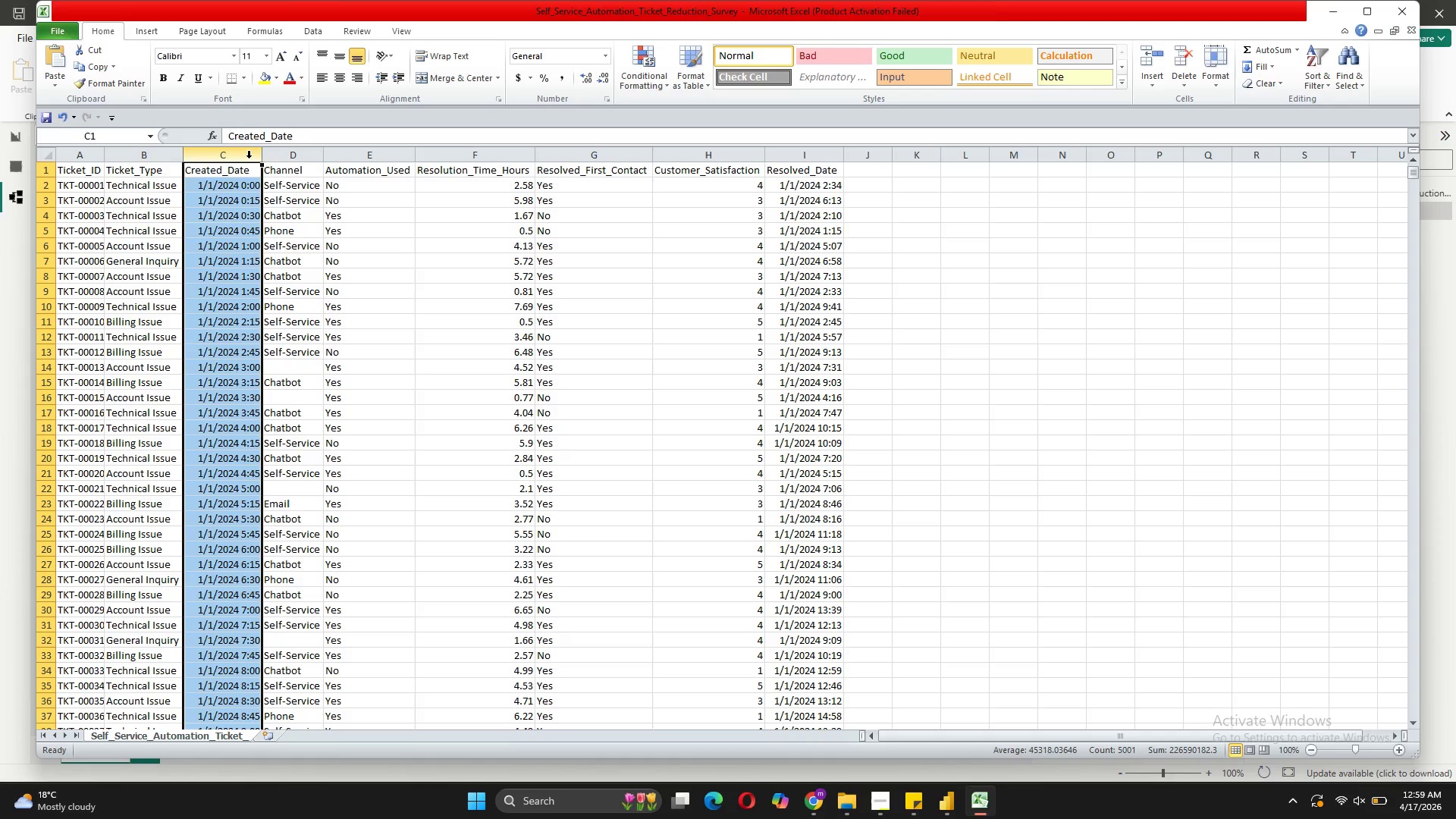 
left_click([249, 158])
 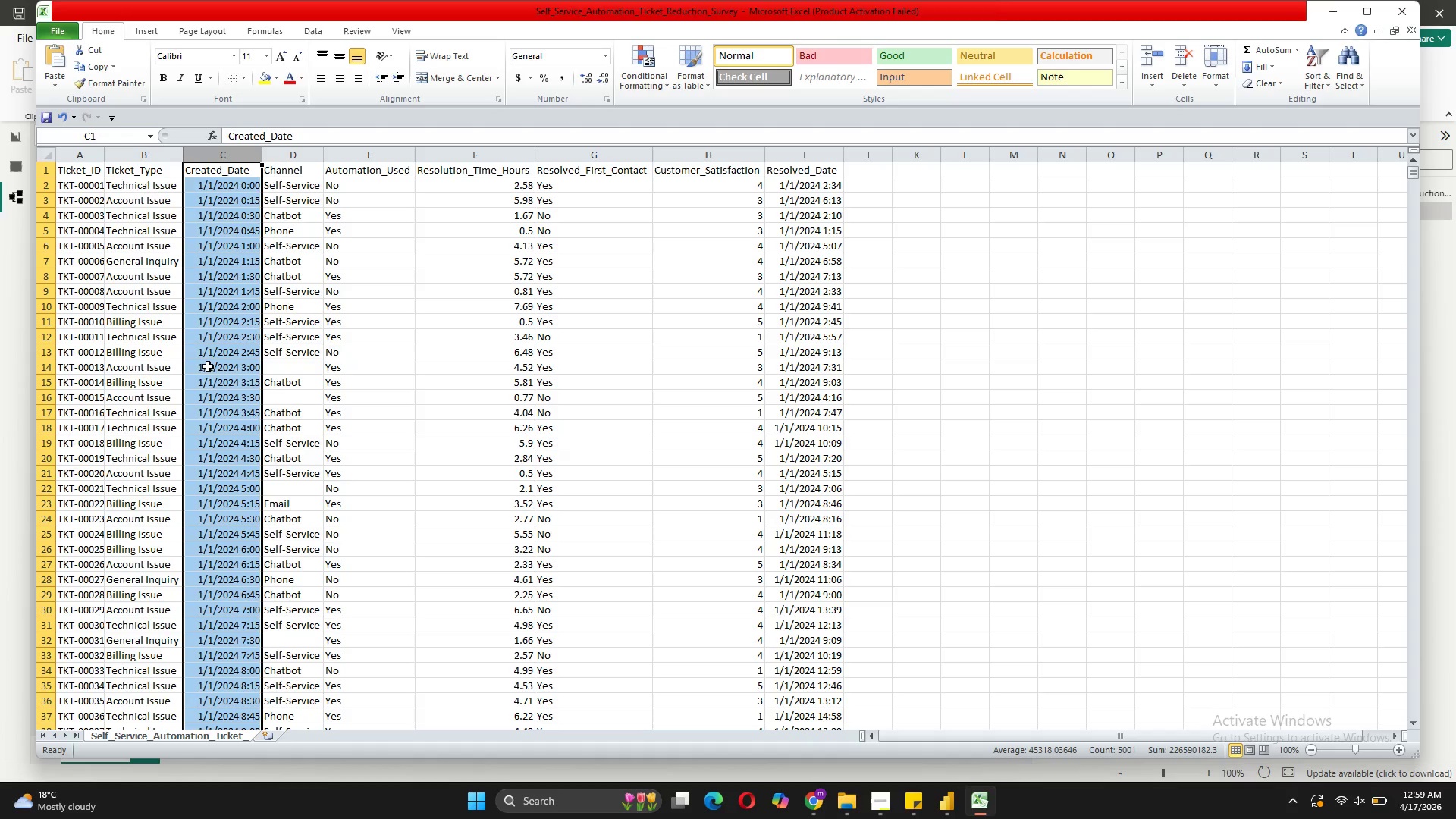 
scroll: coordinate [223, 371], scroll_direction: down, amount: 49.0
 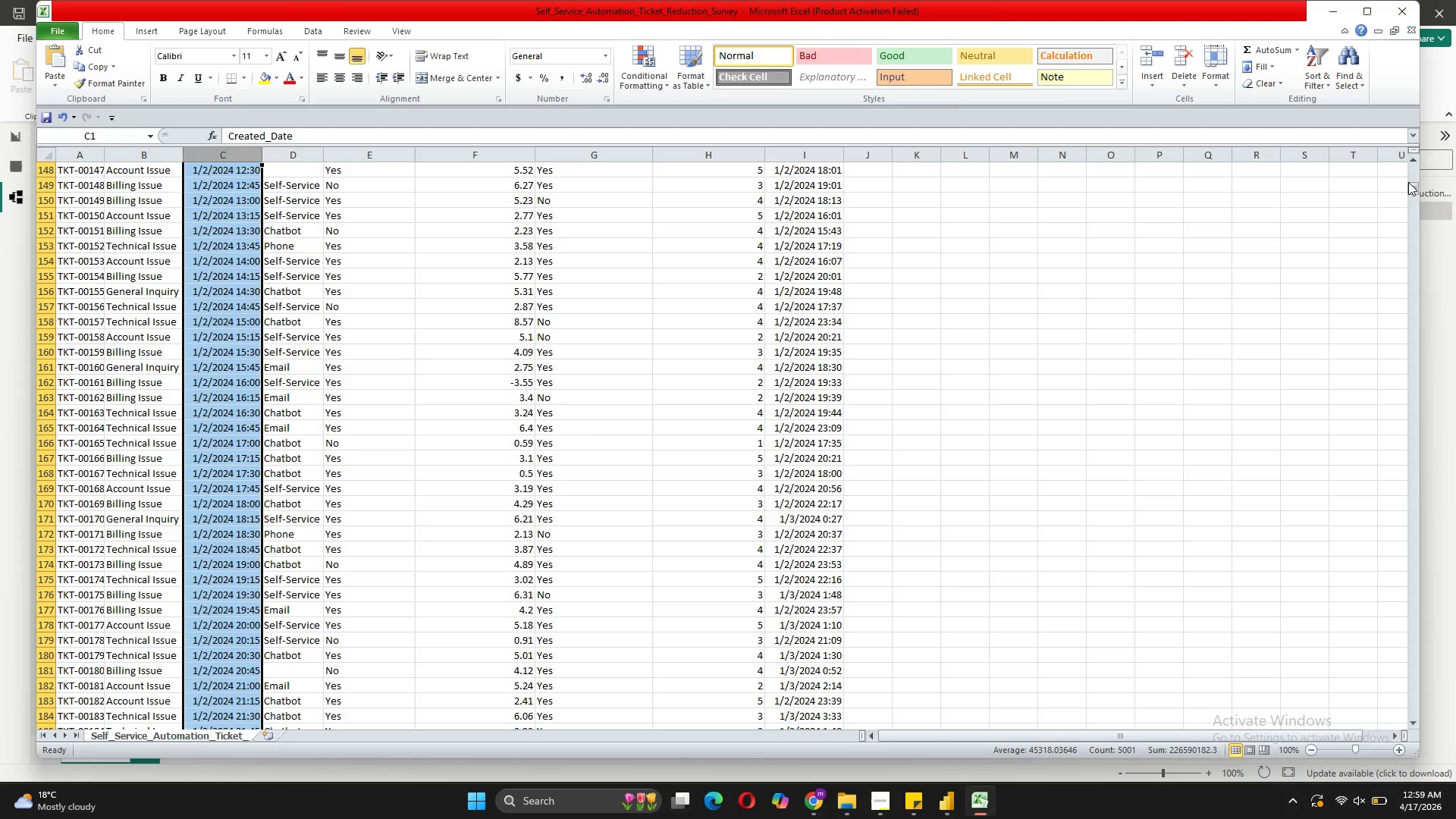 
left_click_drag(start_coordinate=[1415, 187], to_coordinate=[1417, 710])
 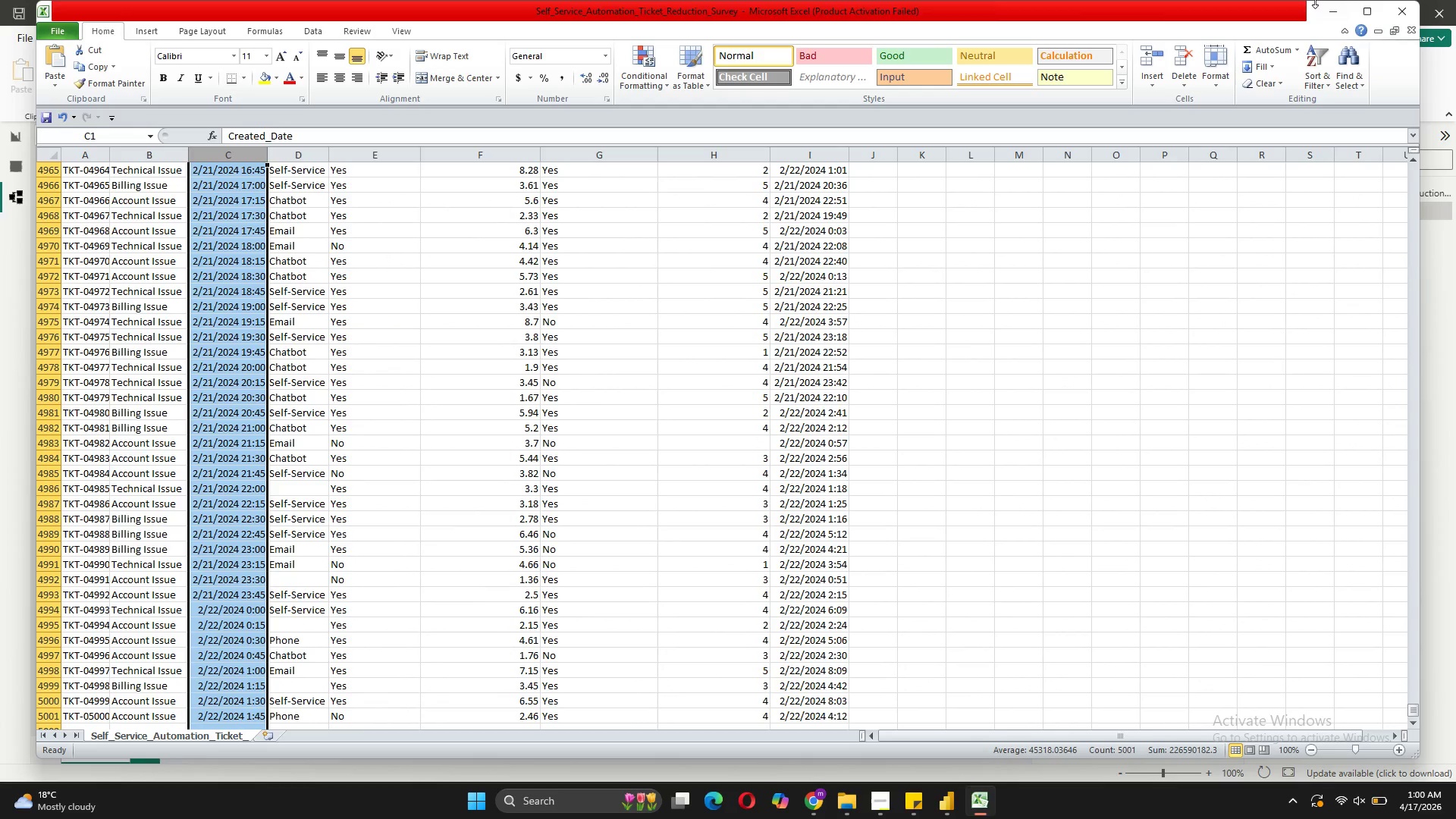 
left_click([1335, 6])
 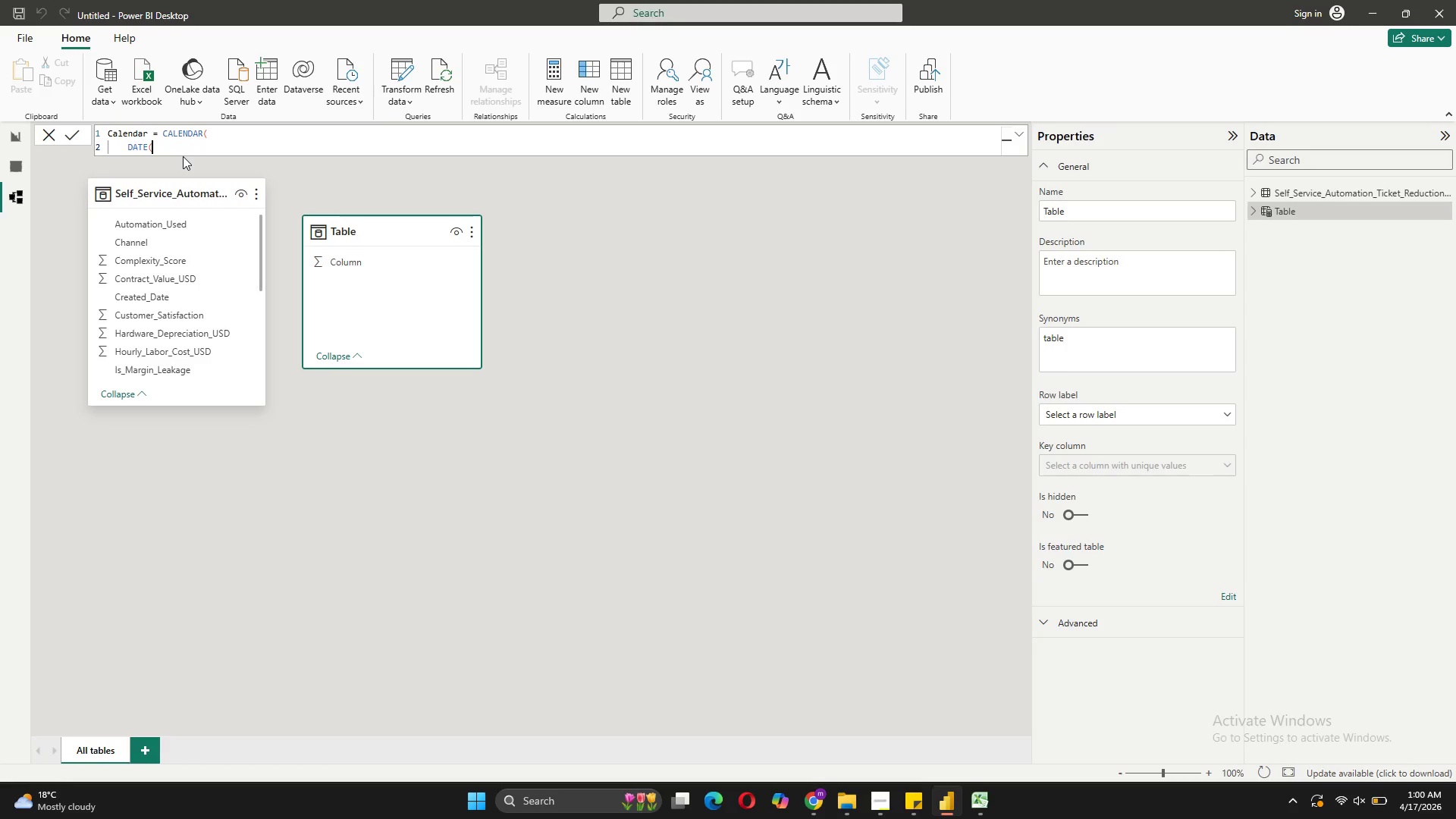 
type(2024,1,,)
key(Backspace)
type(1),)
 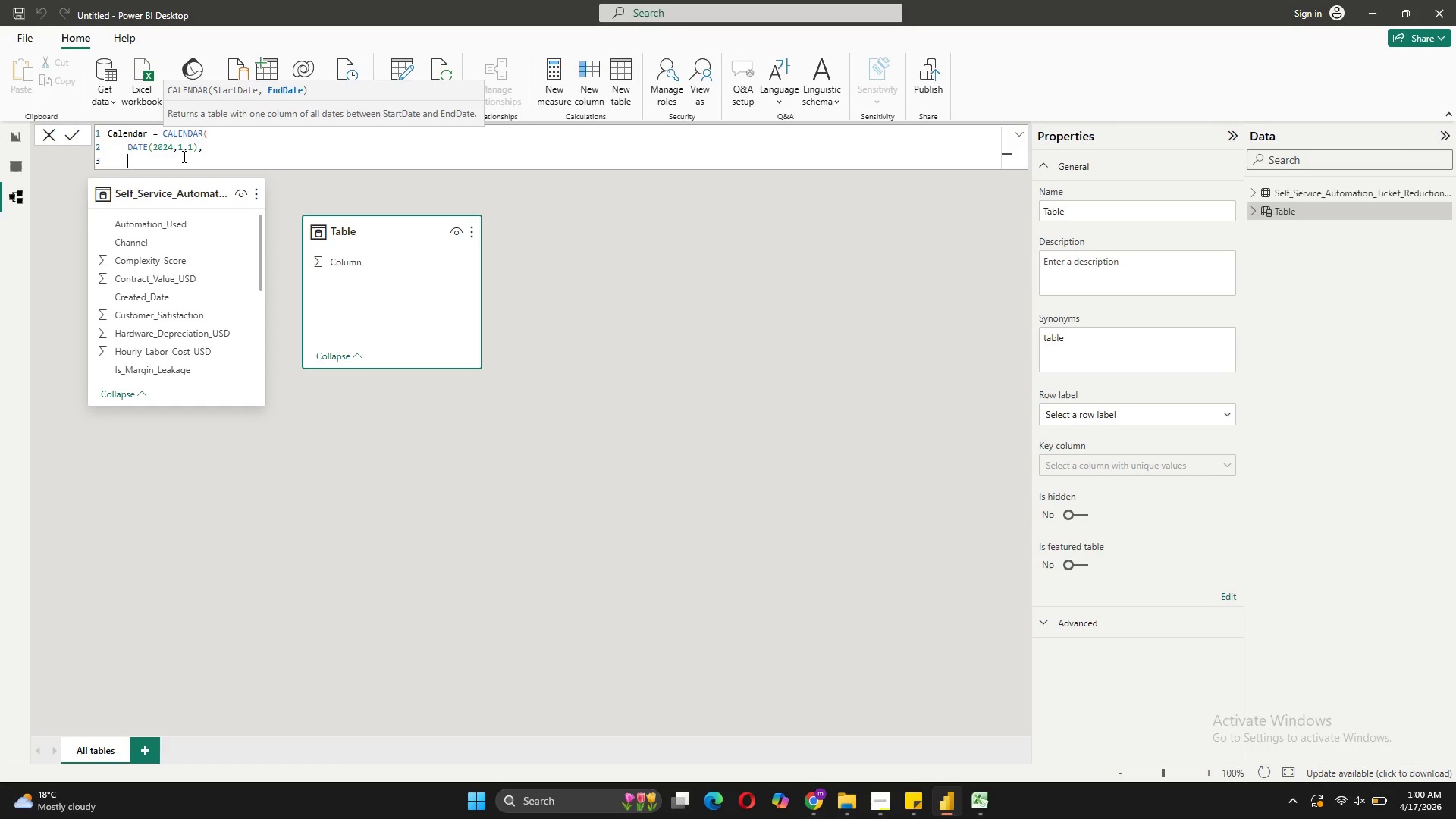 
 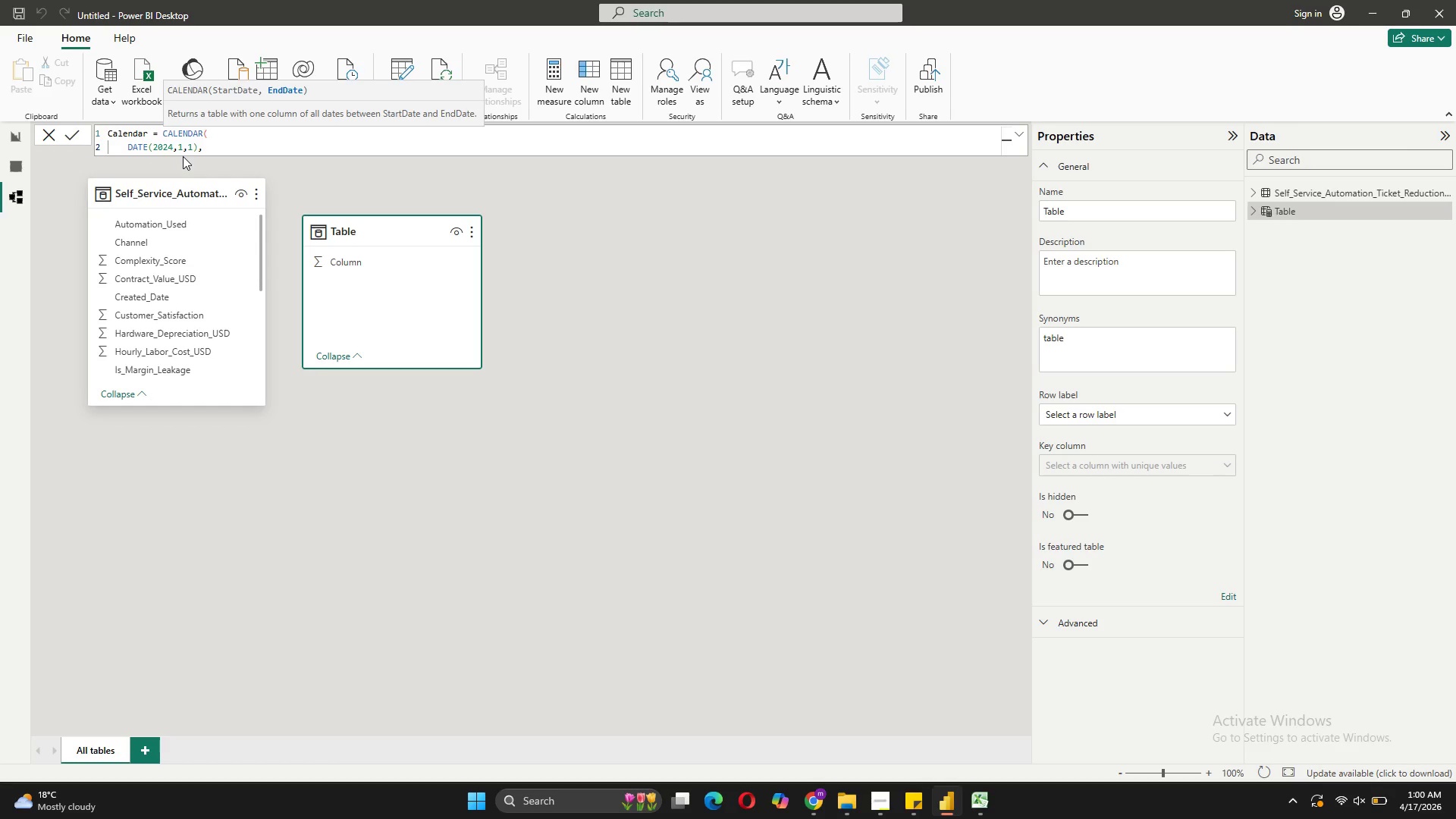 
key(Shift+Enter)
 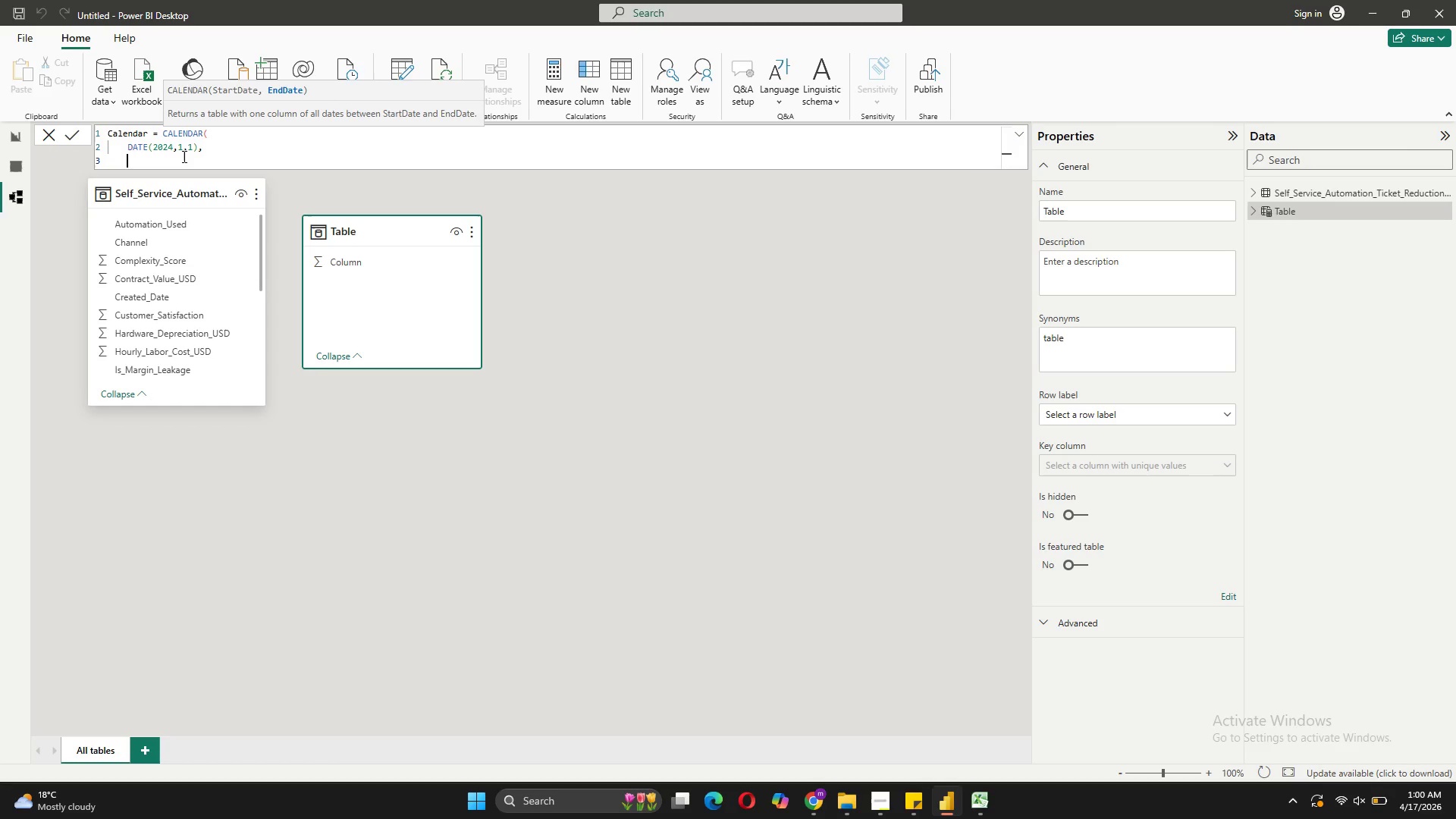 
type(date(2024,12,1))
 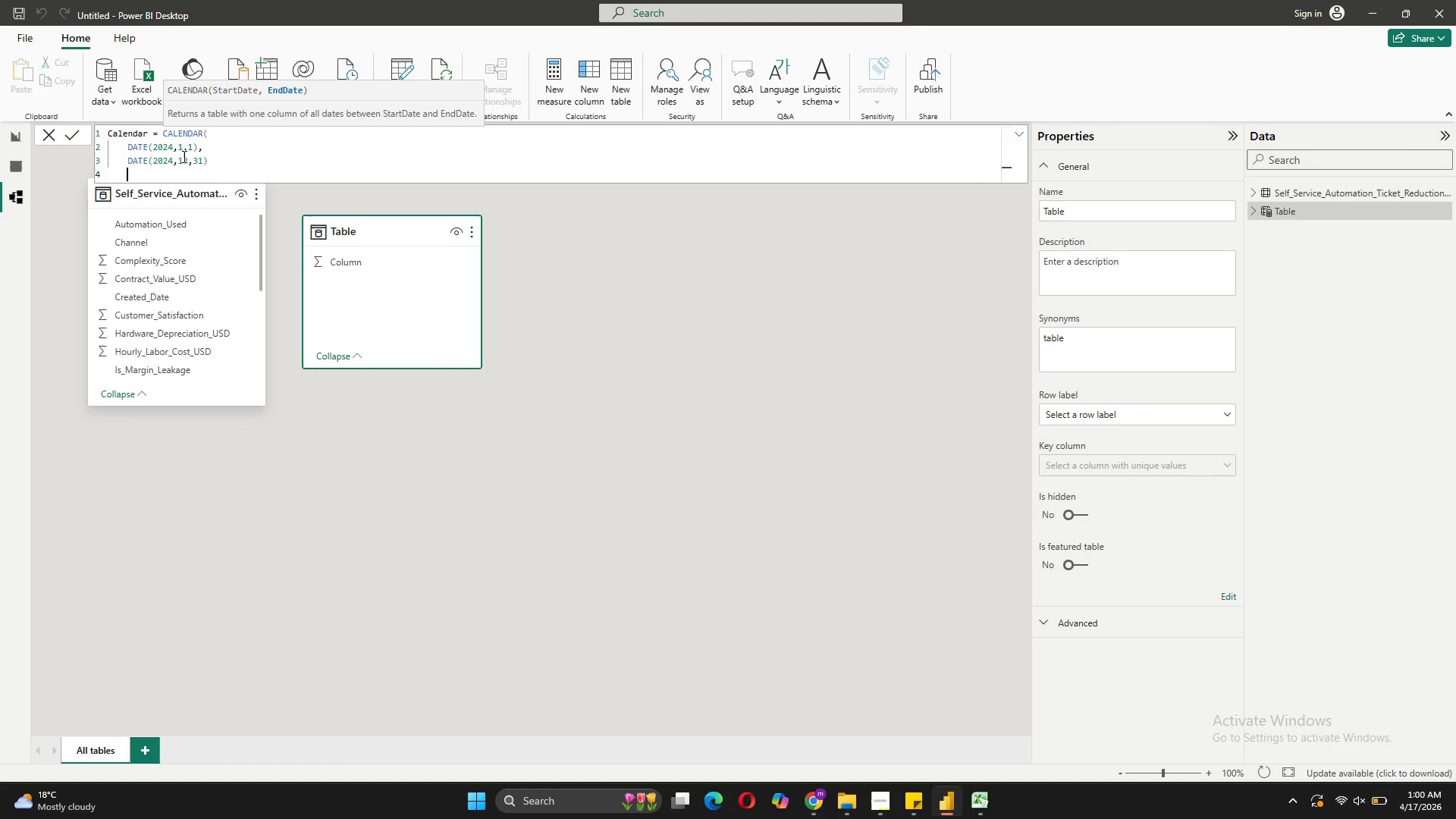 
 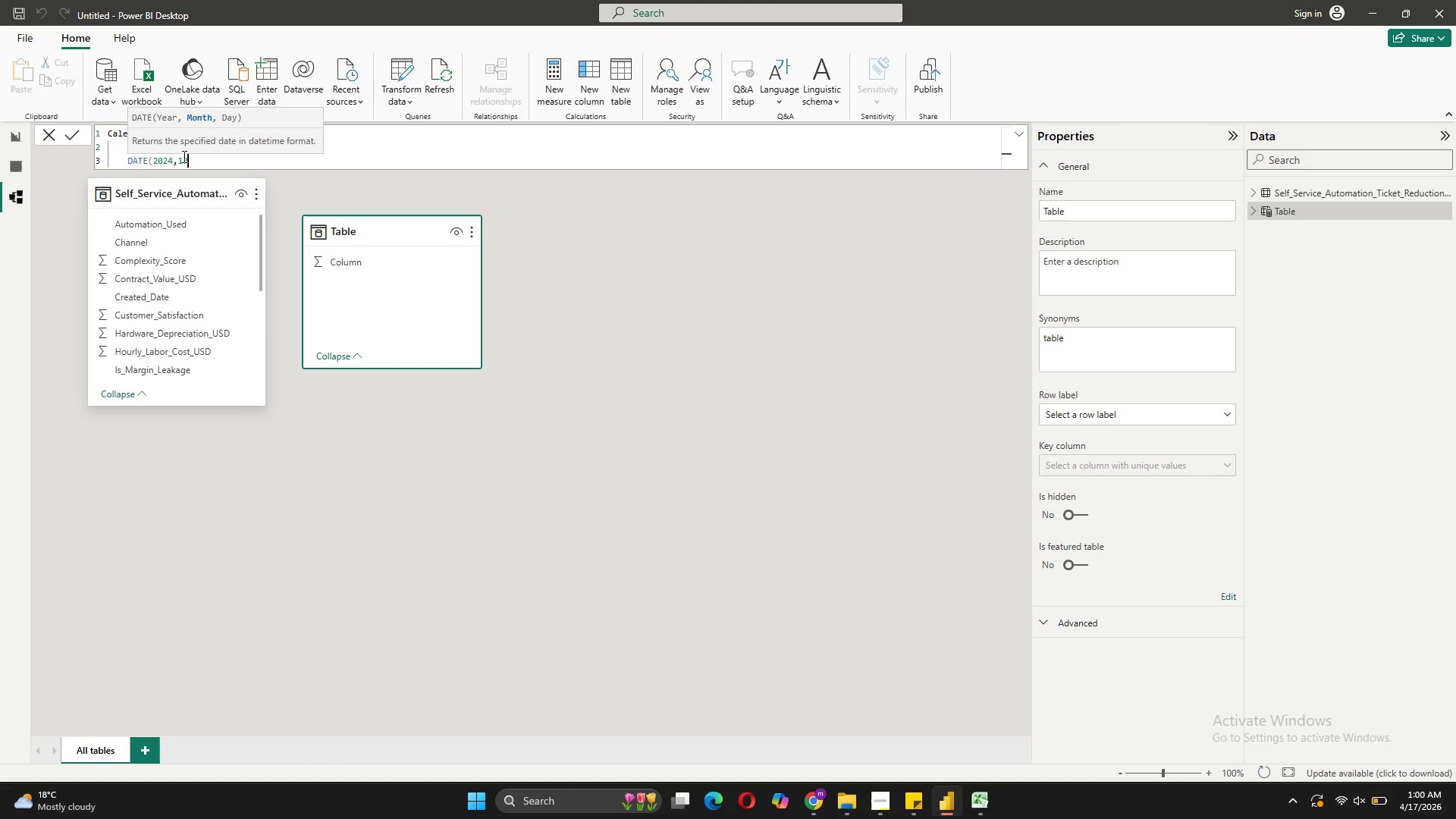 
hold_key(key=3, duration=0.33)
 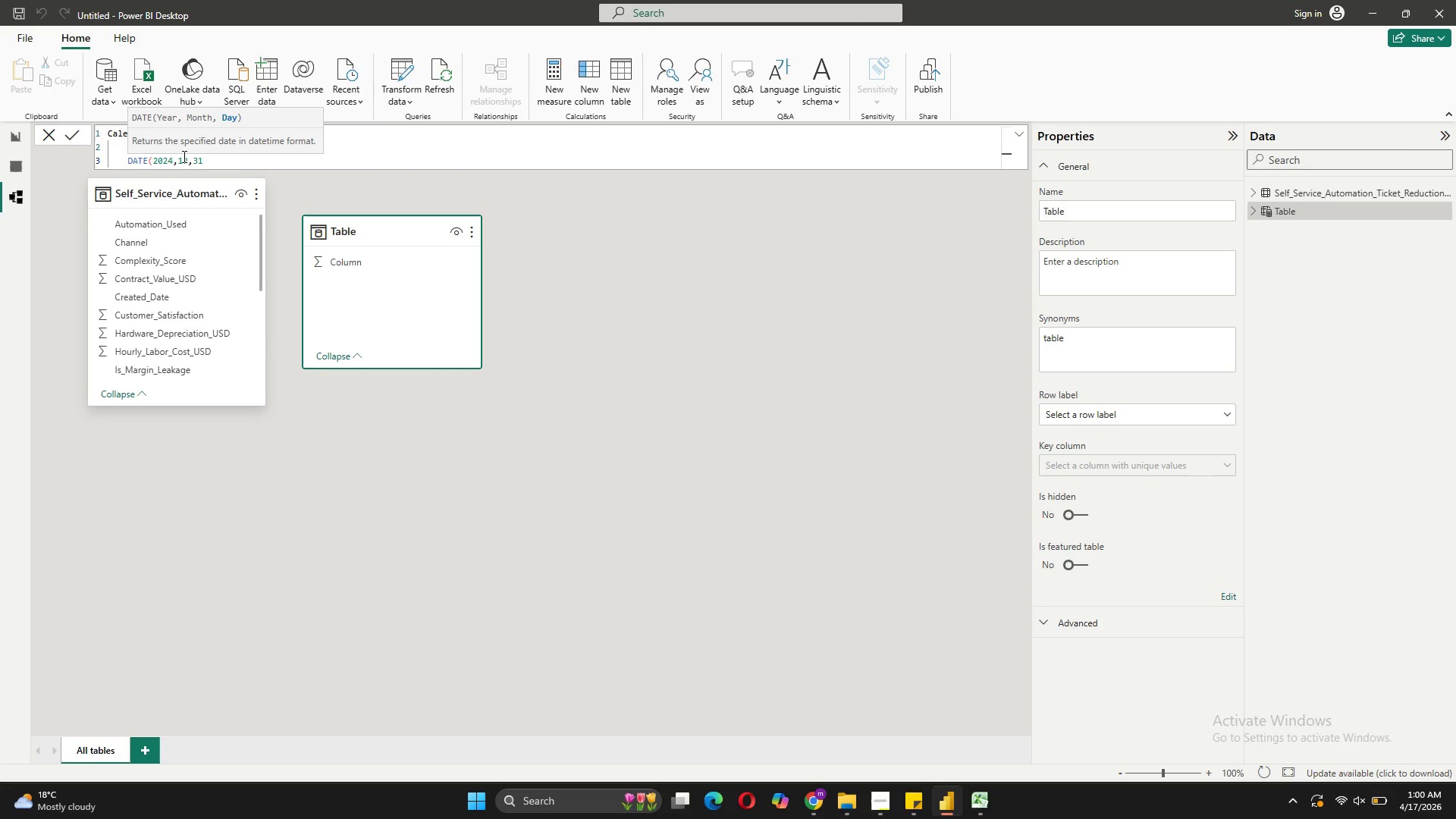 
key(Shift+Enter)
 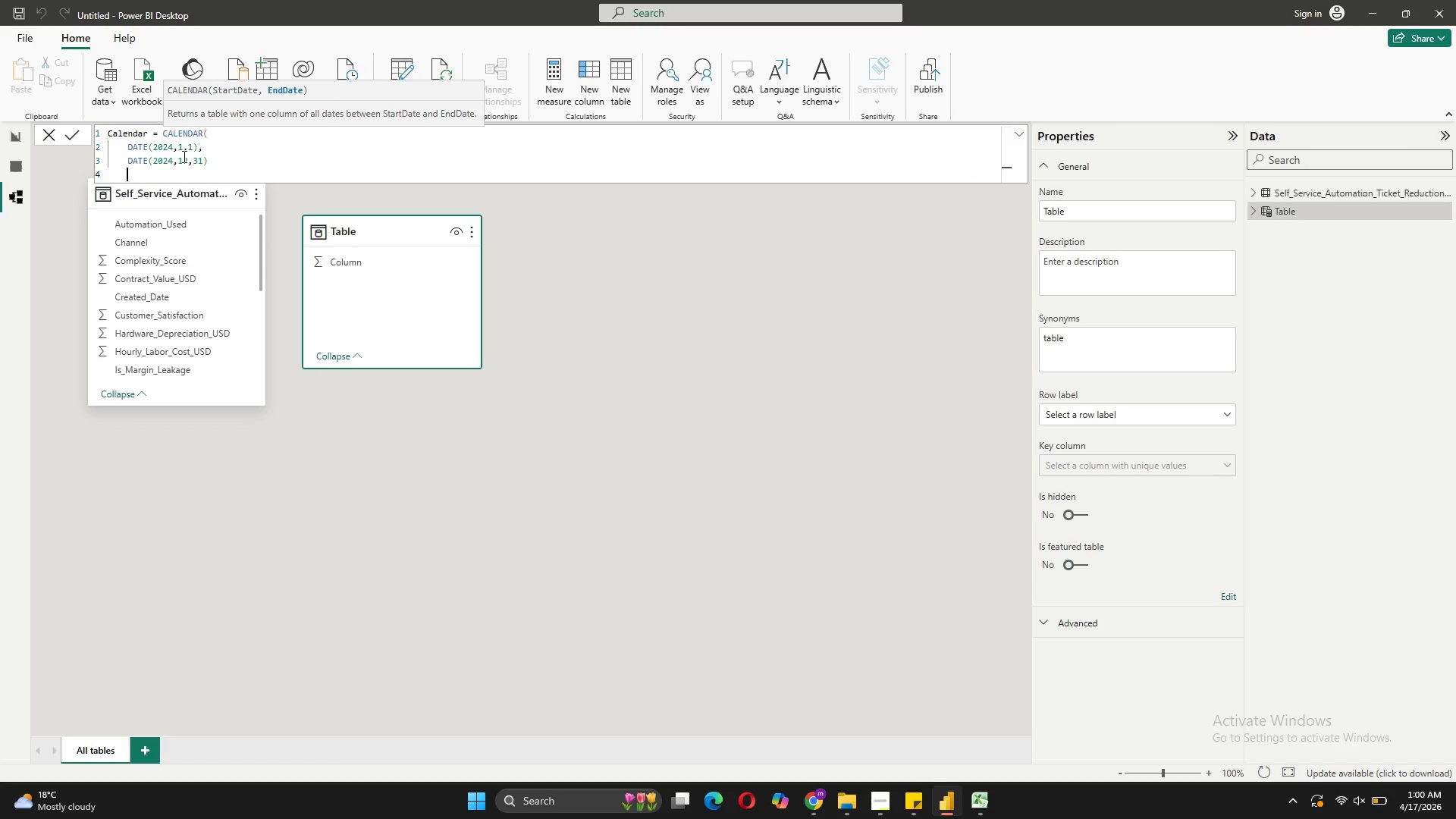 
key(Shift+0)
 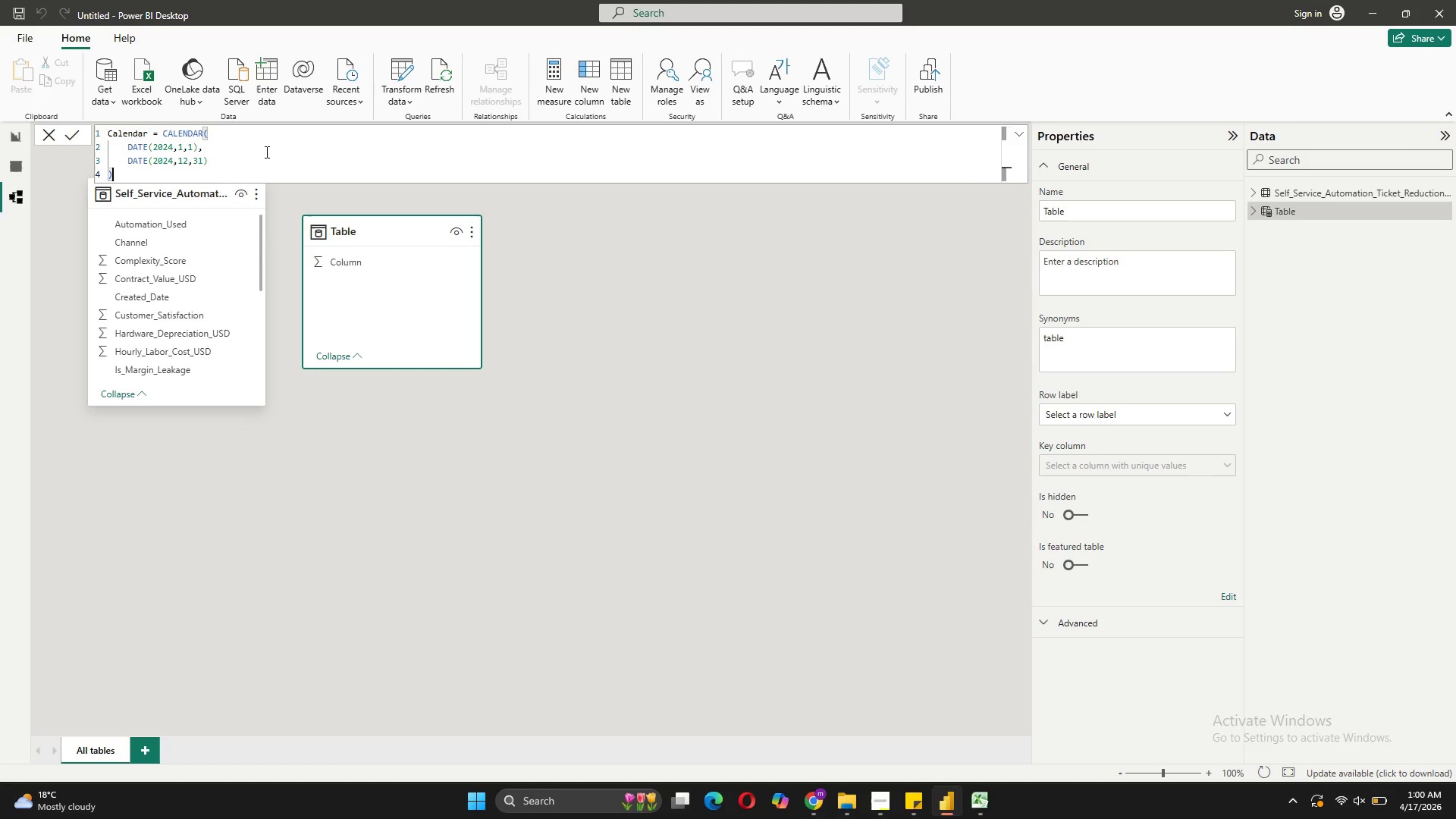 
key(Enter)
 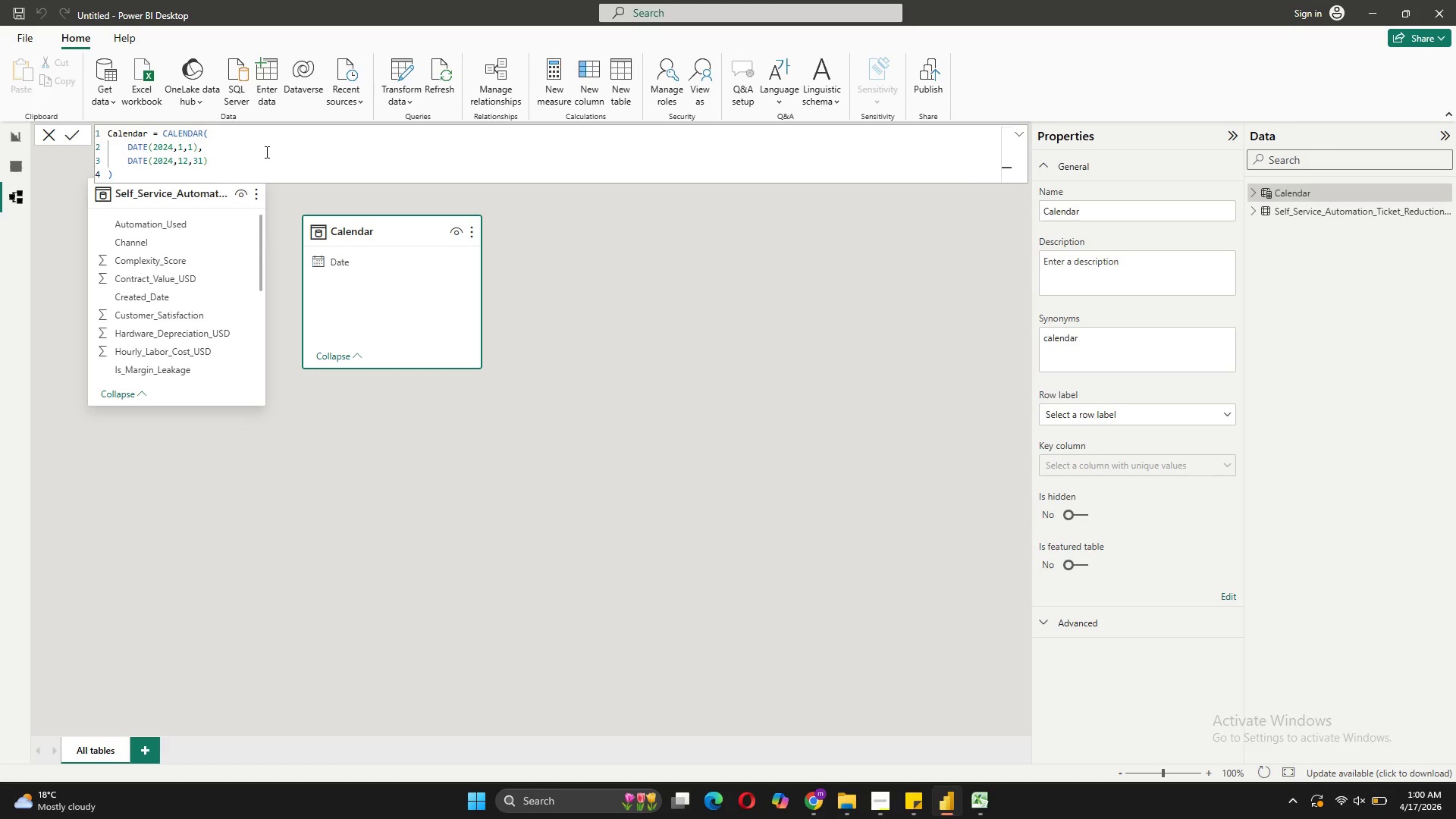 
wait(13.88)
 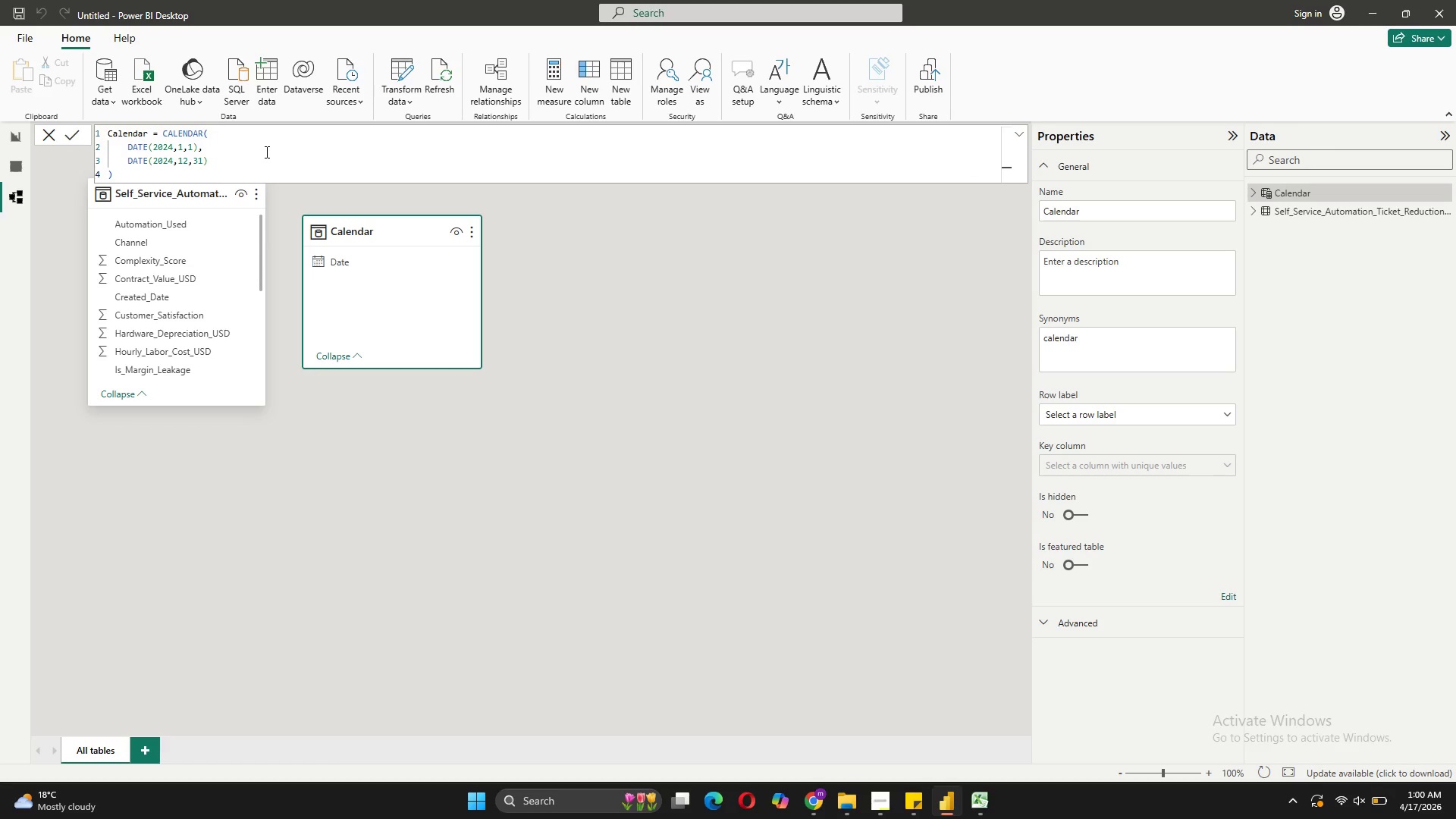 
left_click([182, 169])
 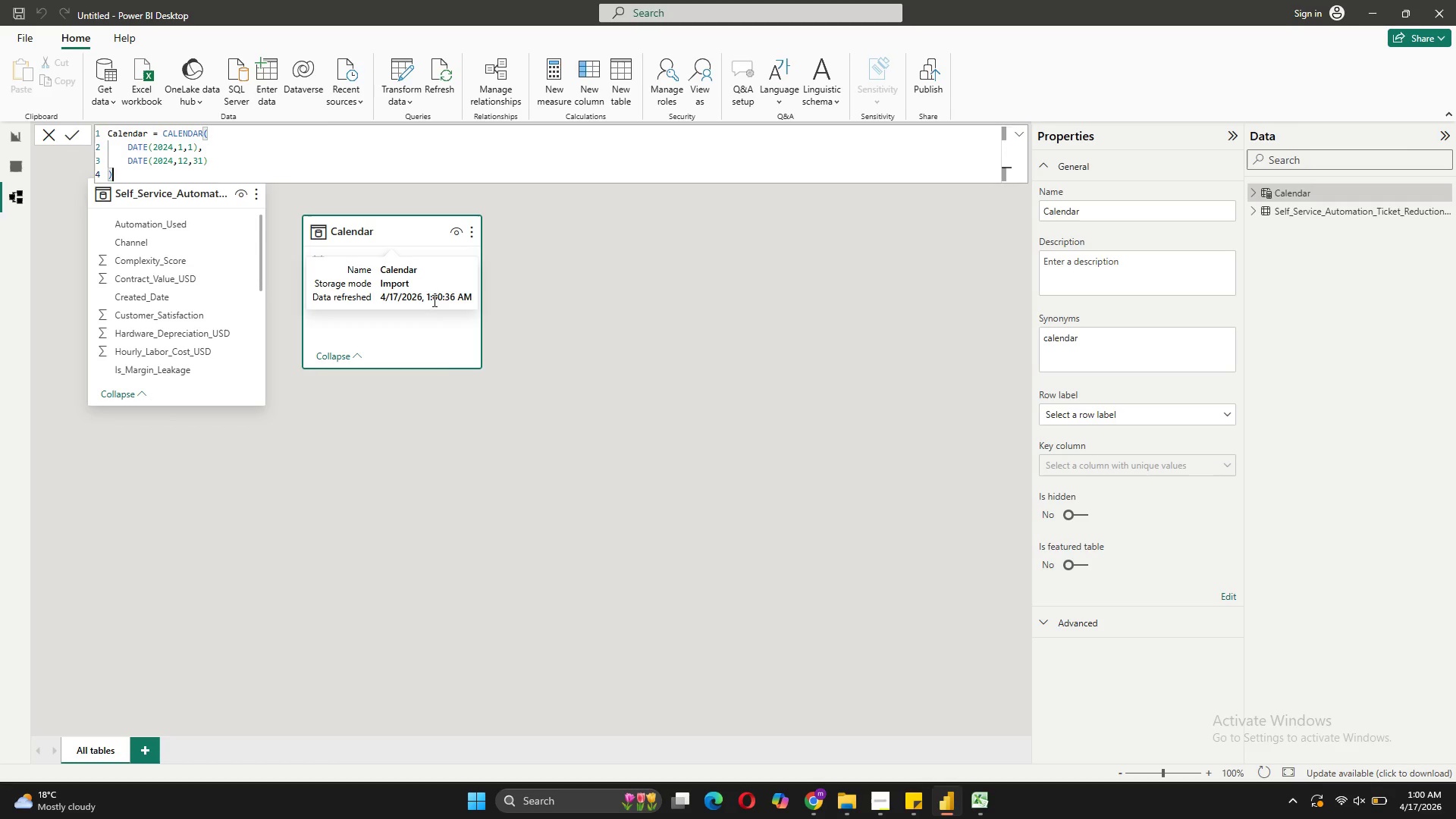 
left_click([443, 352])
 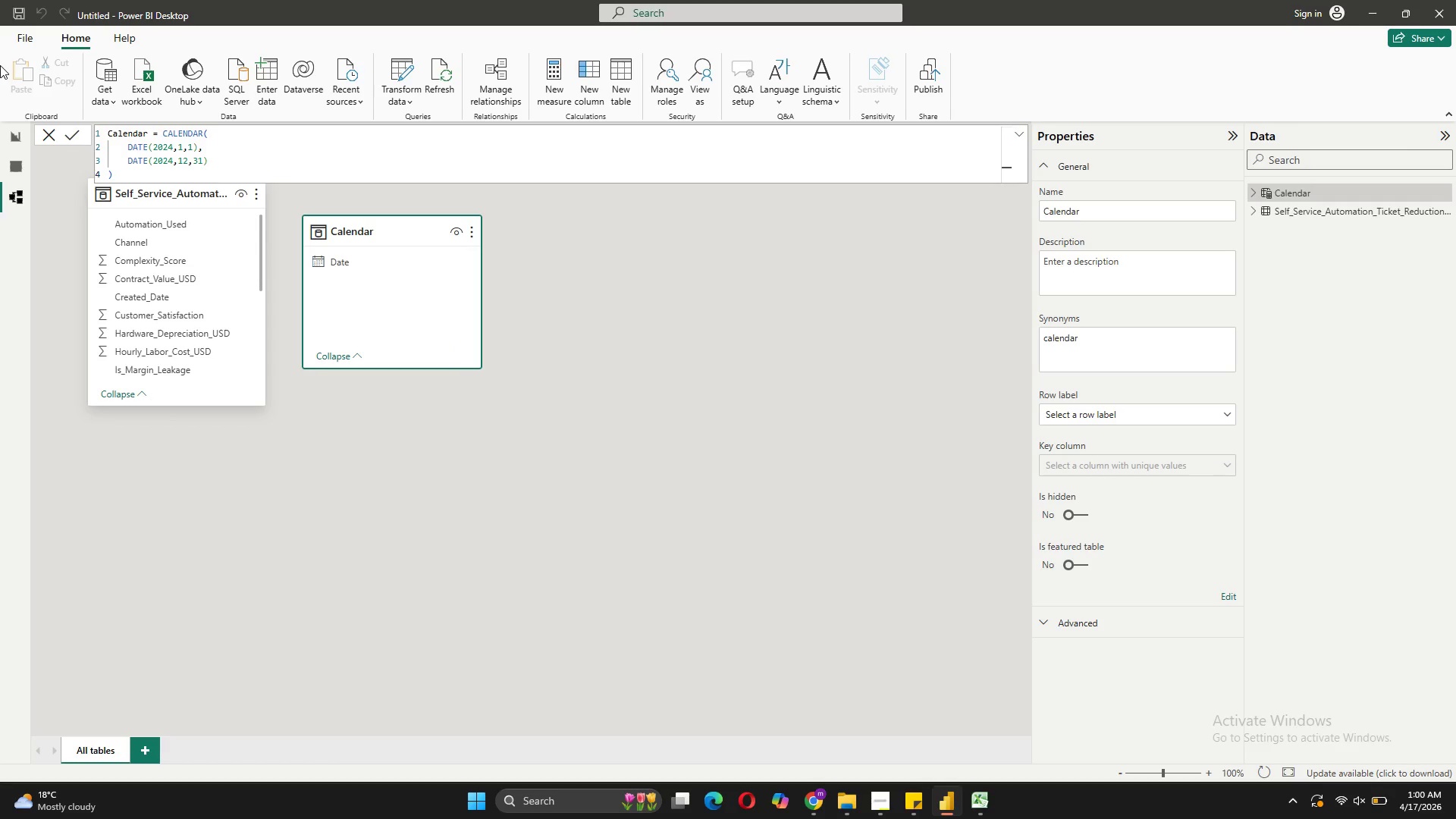 
left_click([24, 171])
 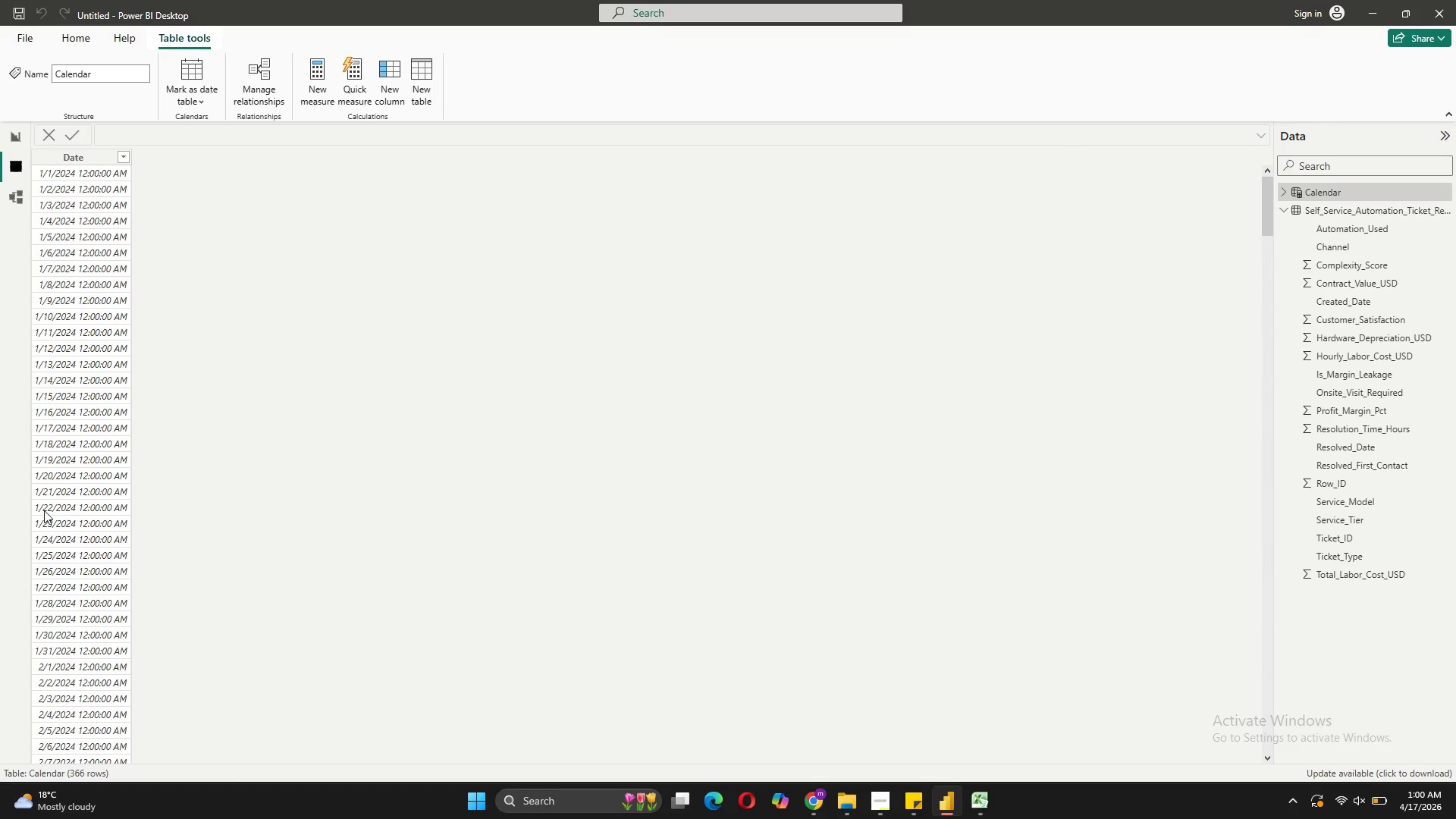 
scroll: coordinate [74, 484], scroll_direction: down, amount: 39.0
 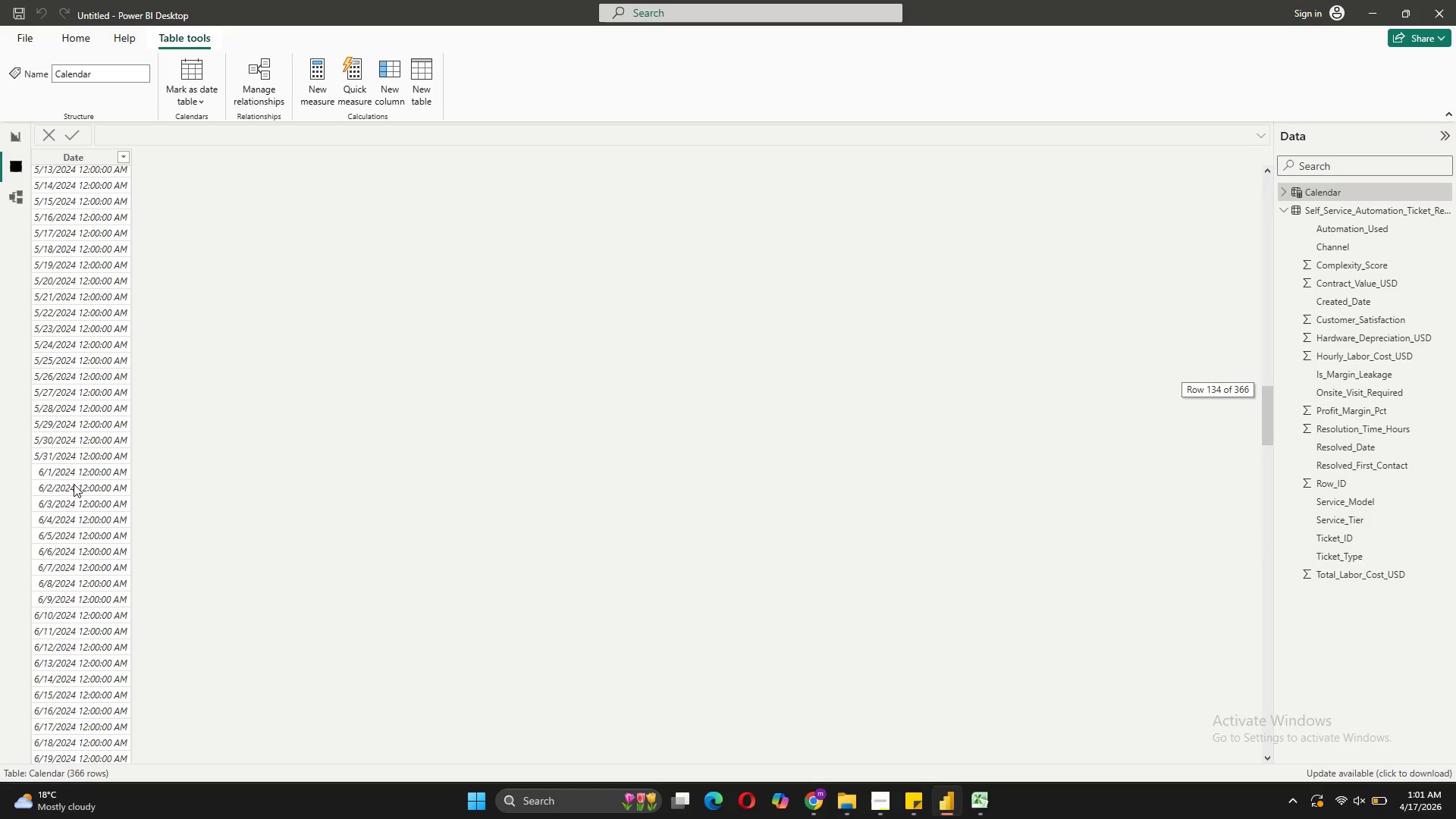 
scroll: coordinate [59, 255], scroll_direction: up, amount: 48.0
 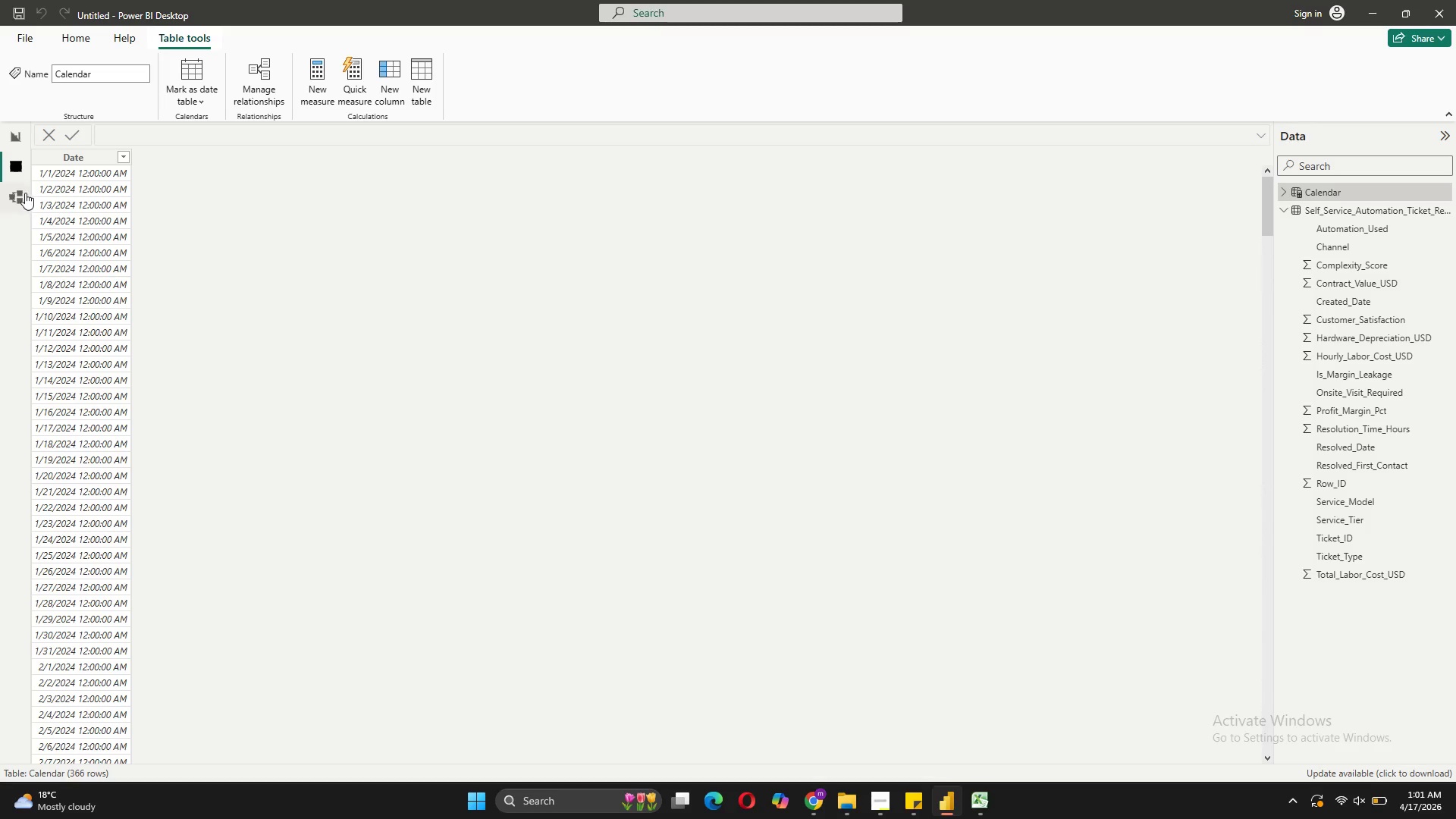 
left_click([23, 193])
 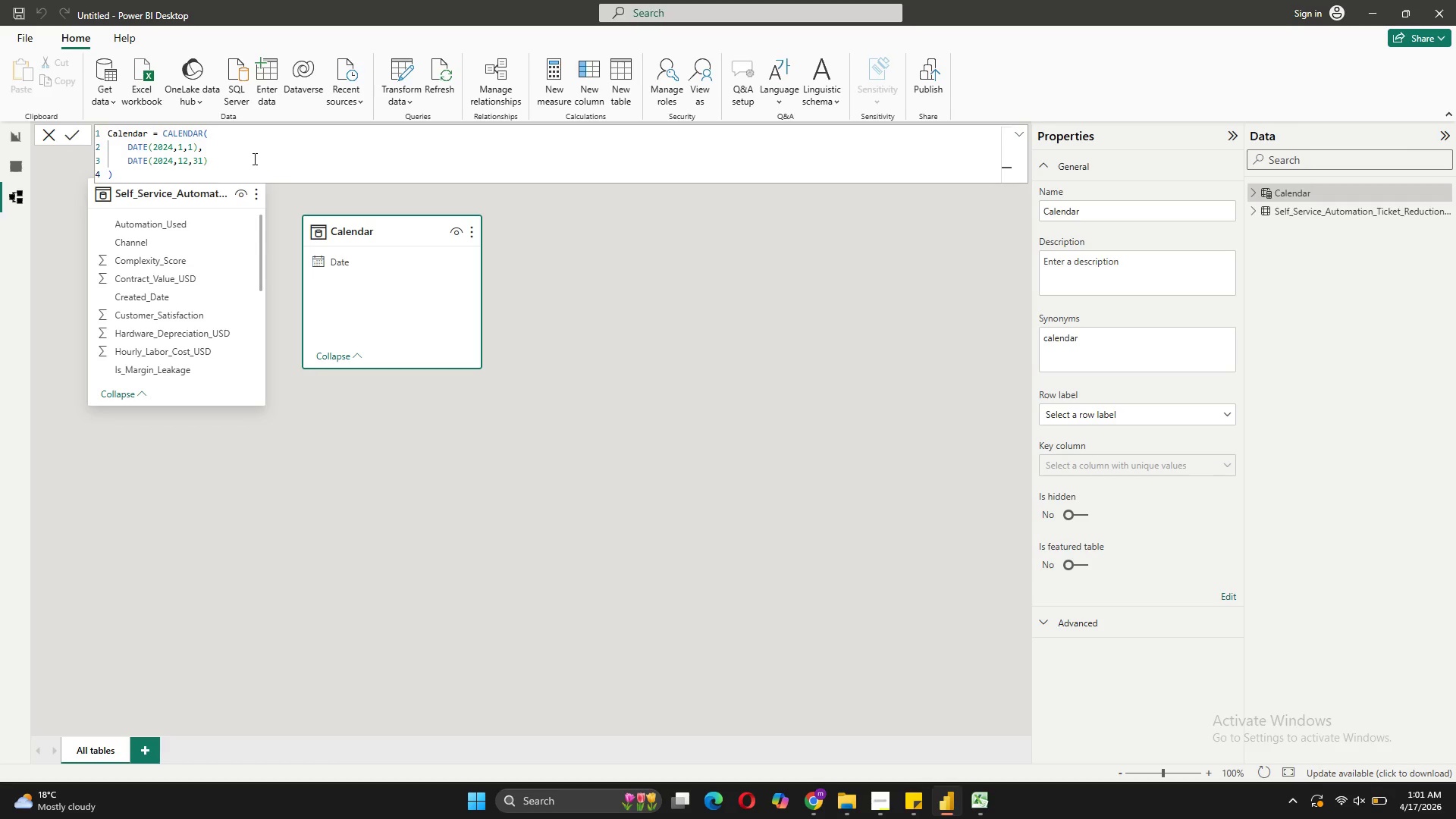 
wait(5.2)
 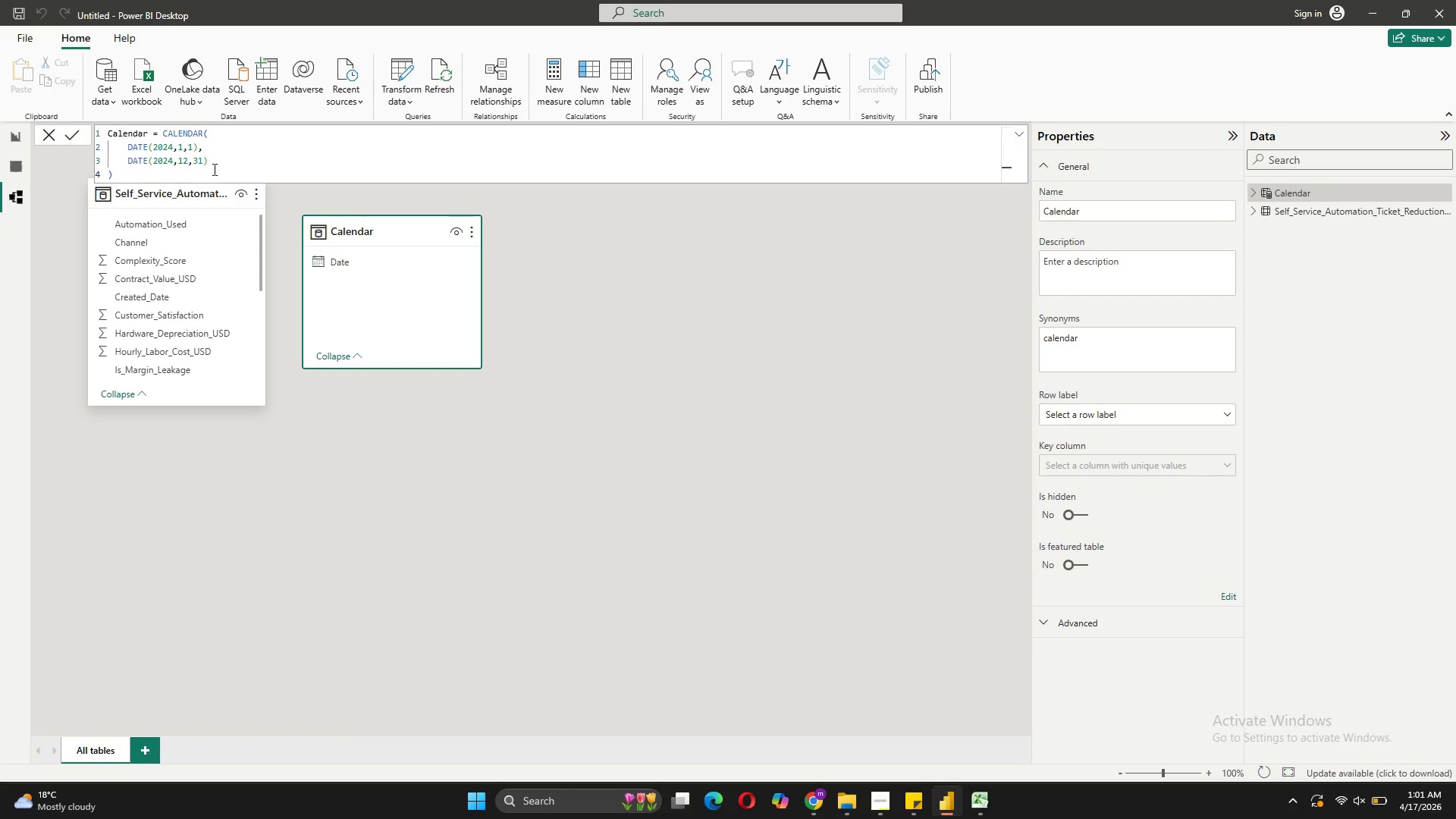 
left_click([468, 348])
 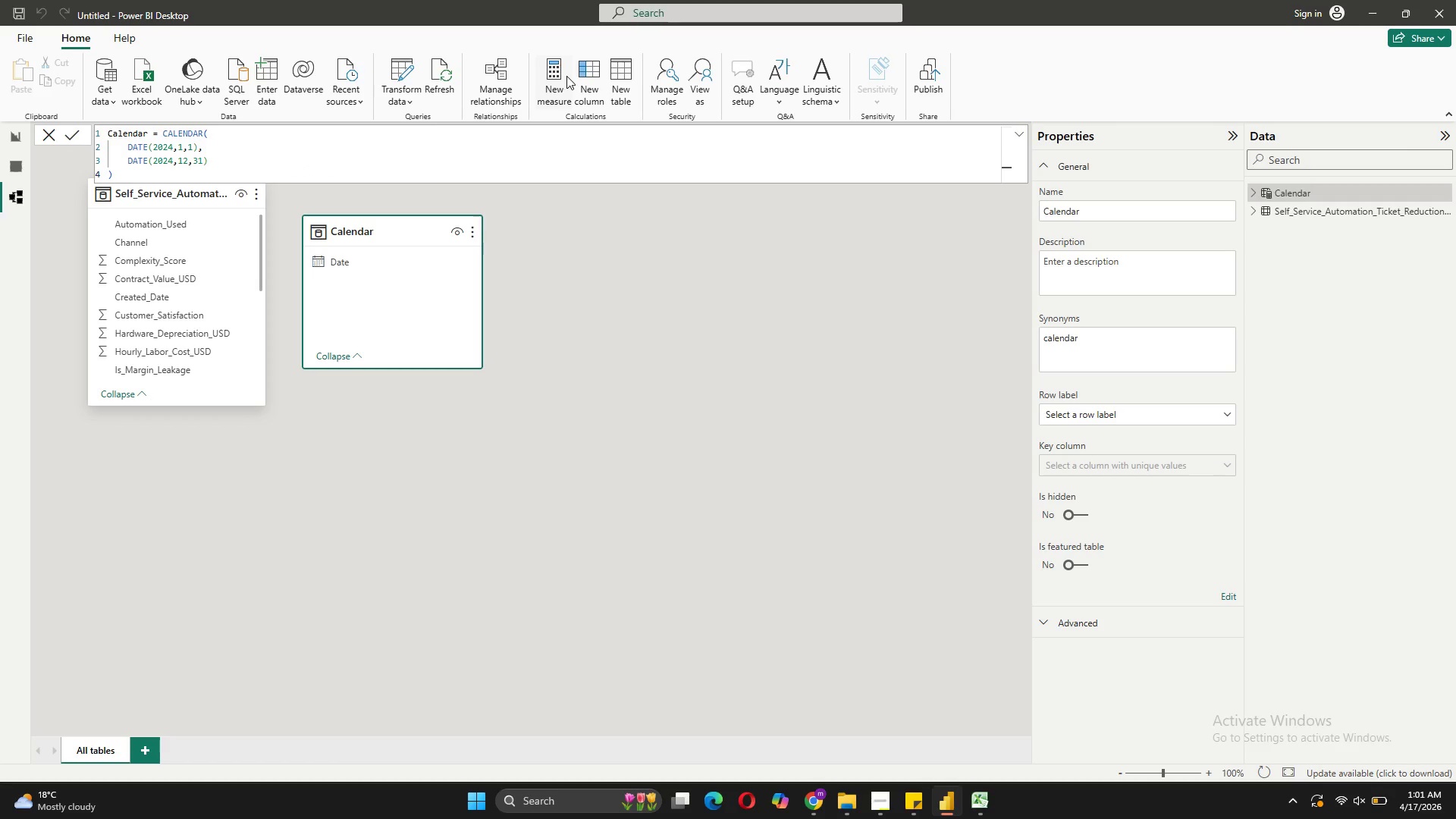 
left_click([590, 67])
 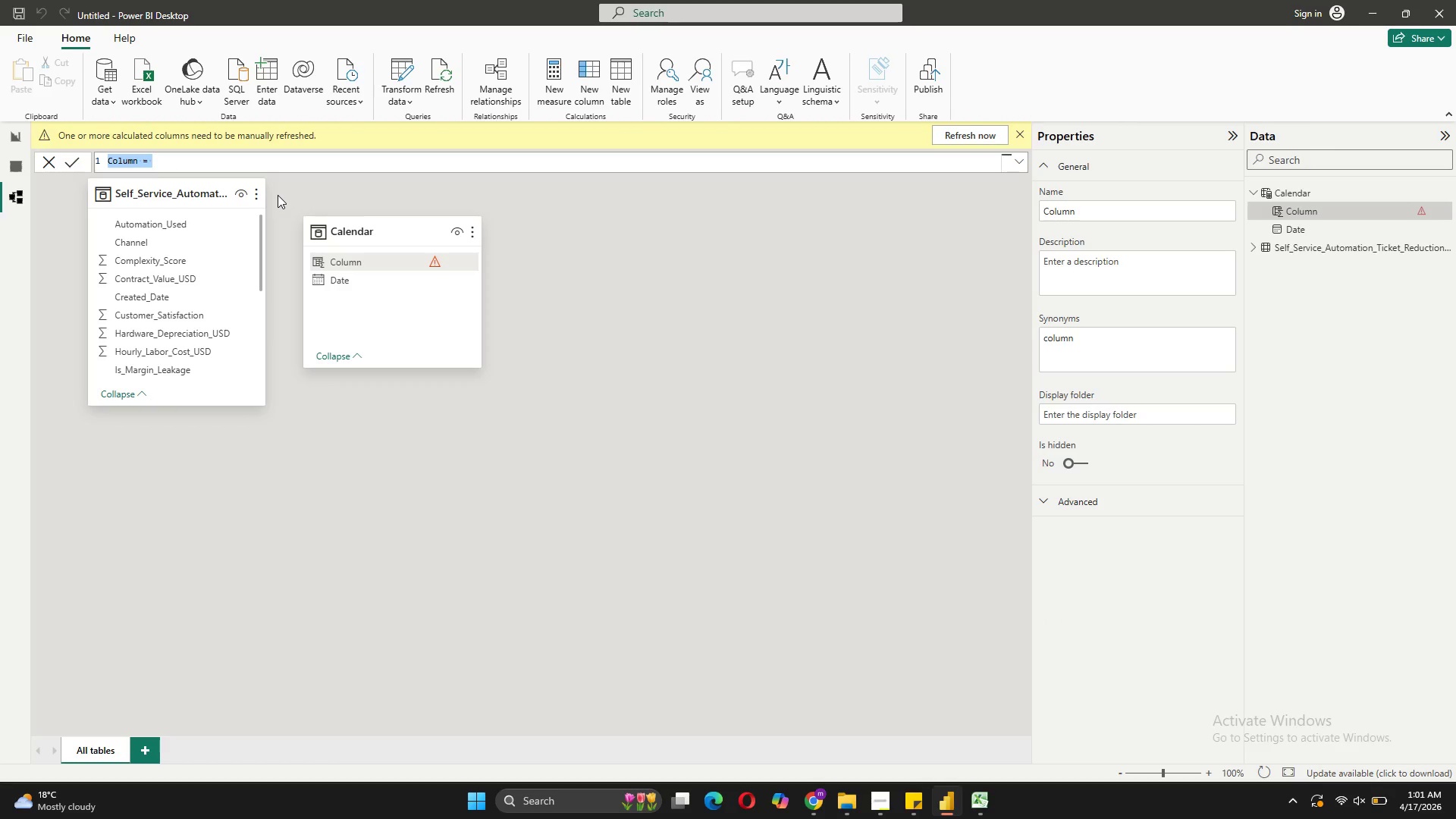 
wait(5.39)
 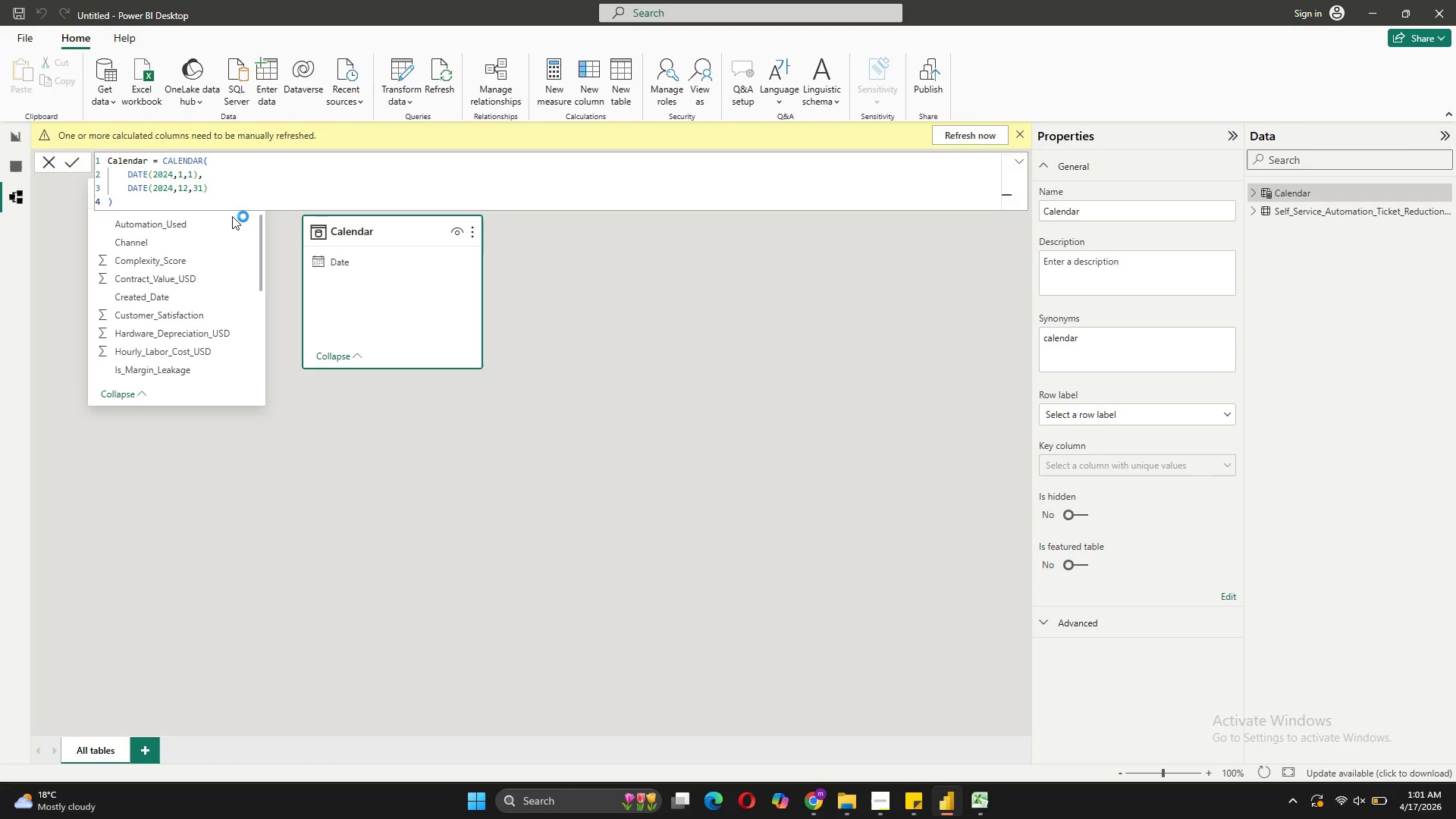 
type(yEAR)
key(Backspace)
key(Backspace)
key(Backspace)
key(Backspace)
type(Year = YEA)
key(Tab)
type(()
key(Backspace)
type('DateTable'[Date]))
 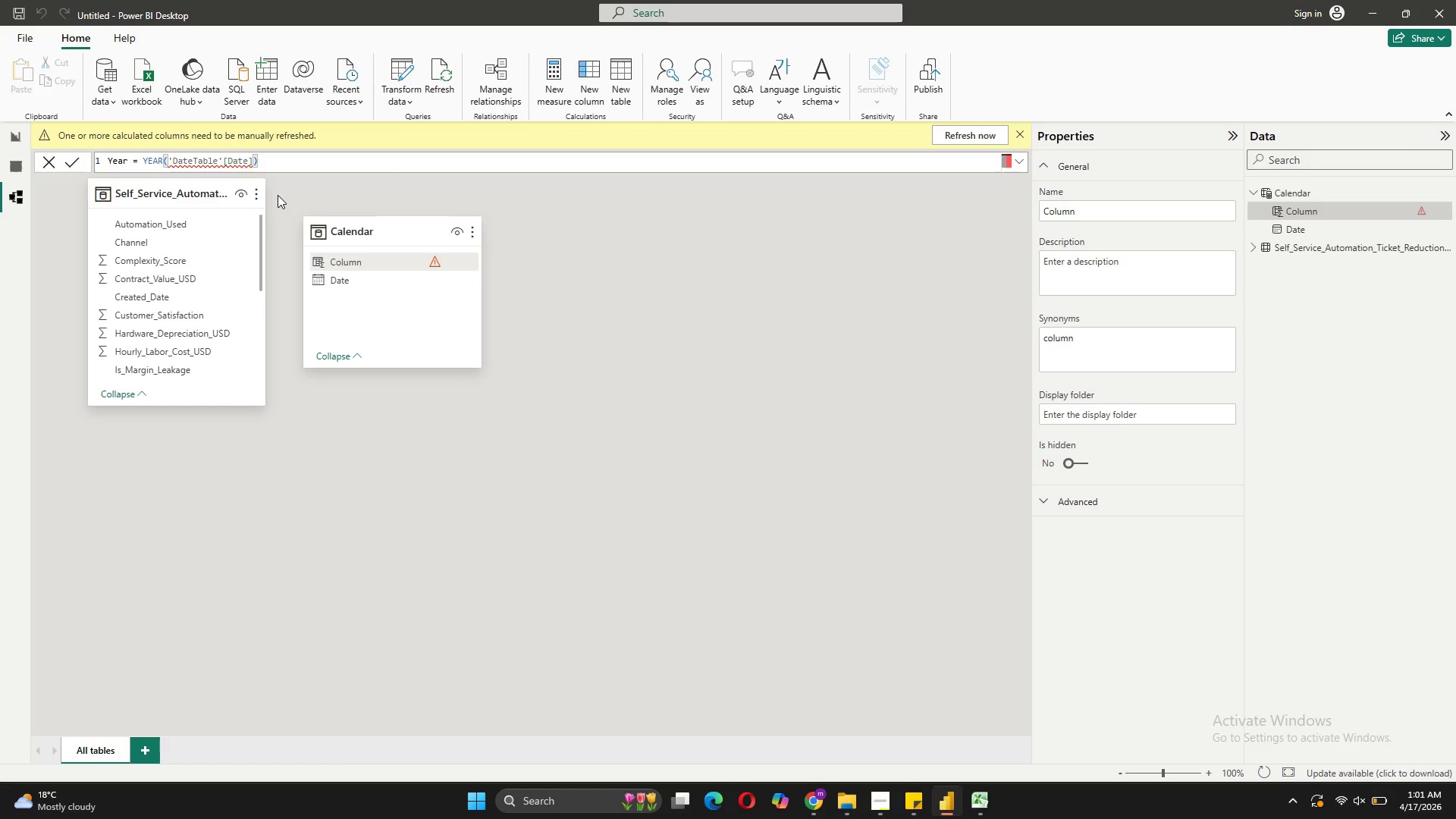 
left_click_drag(start_coordinate=[216, 159], to_coordinate=[172, 154])
 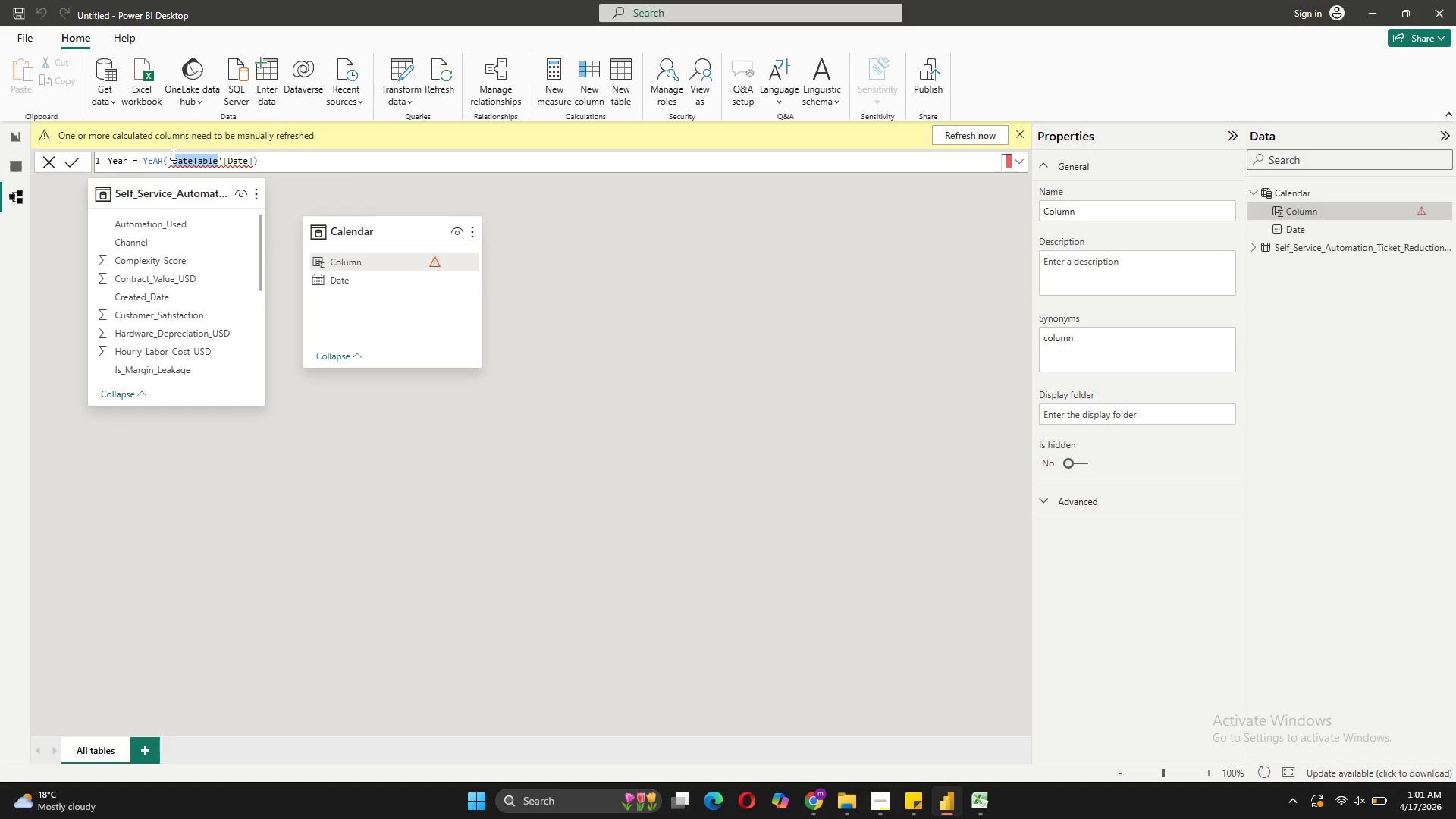 
type(Calendar)
 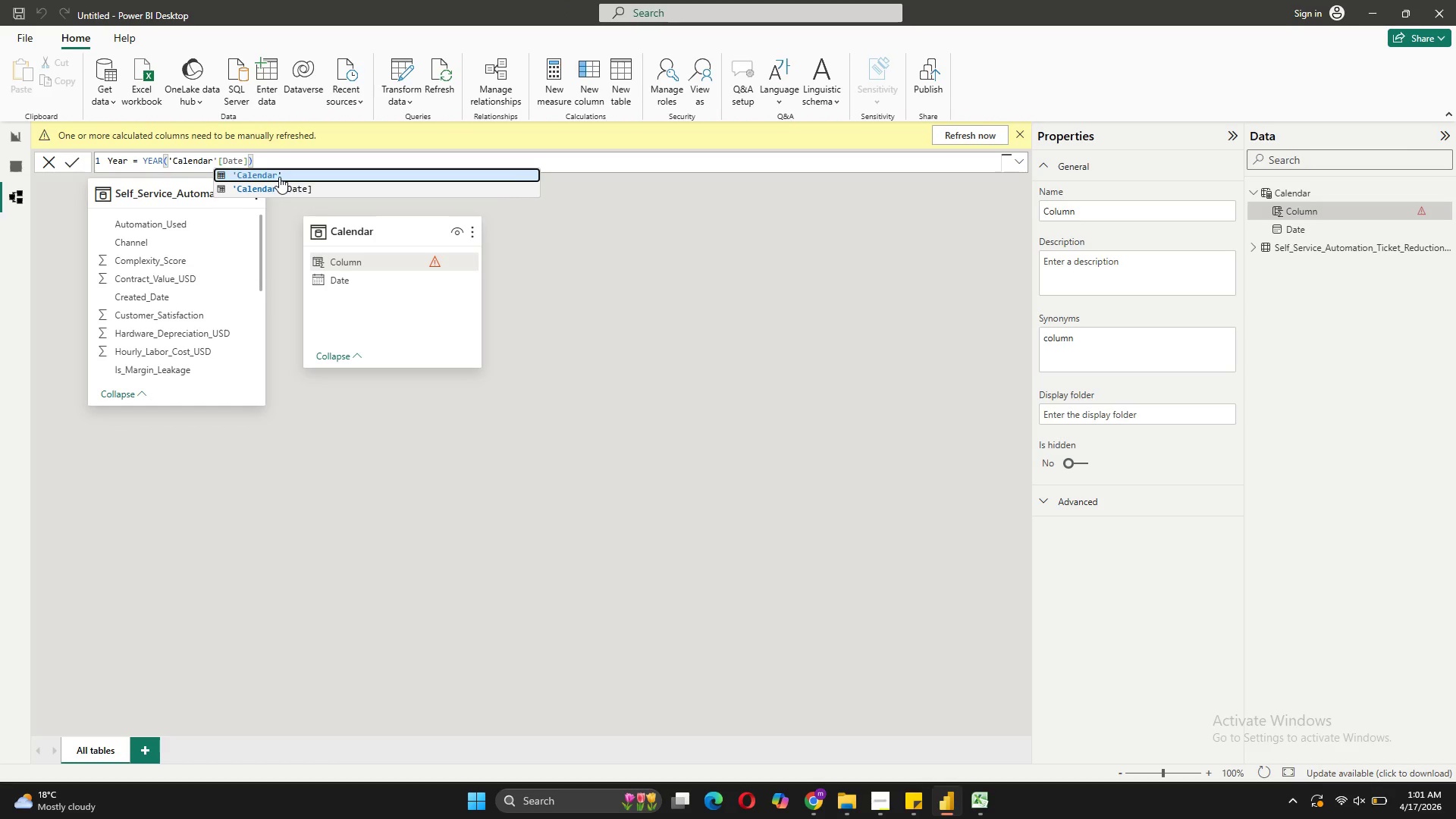 
left_click([276, 188])
 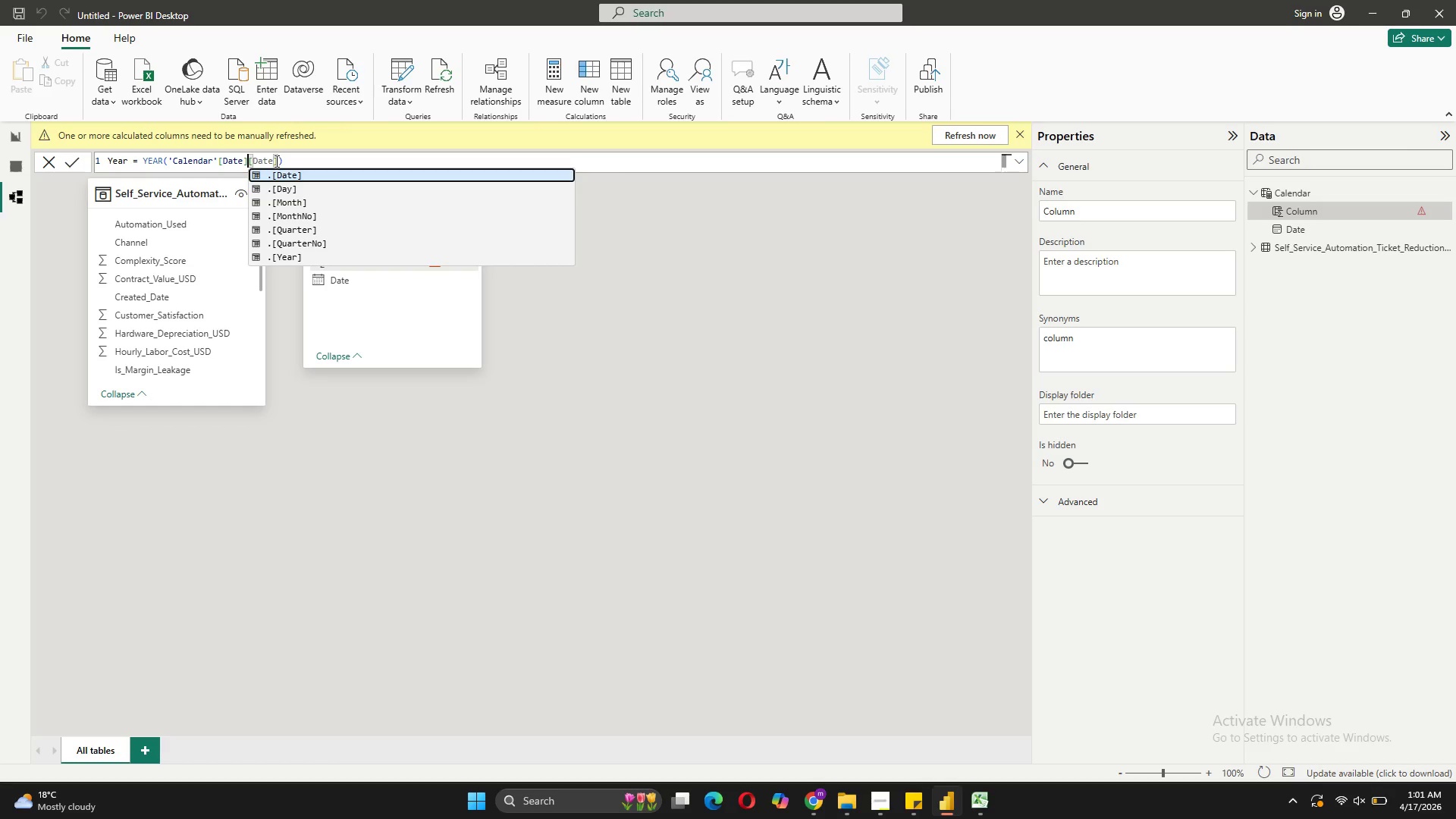 
left_click([277, 161])
 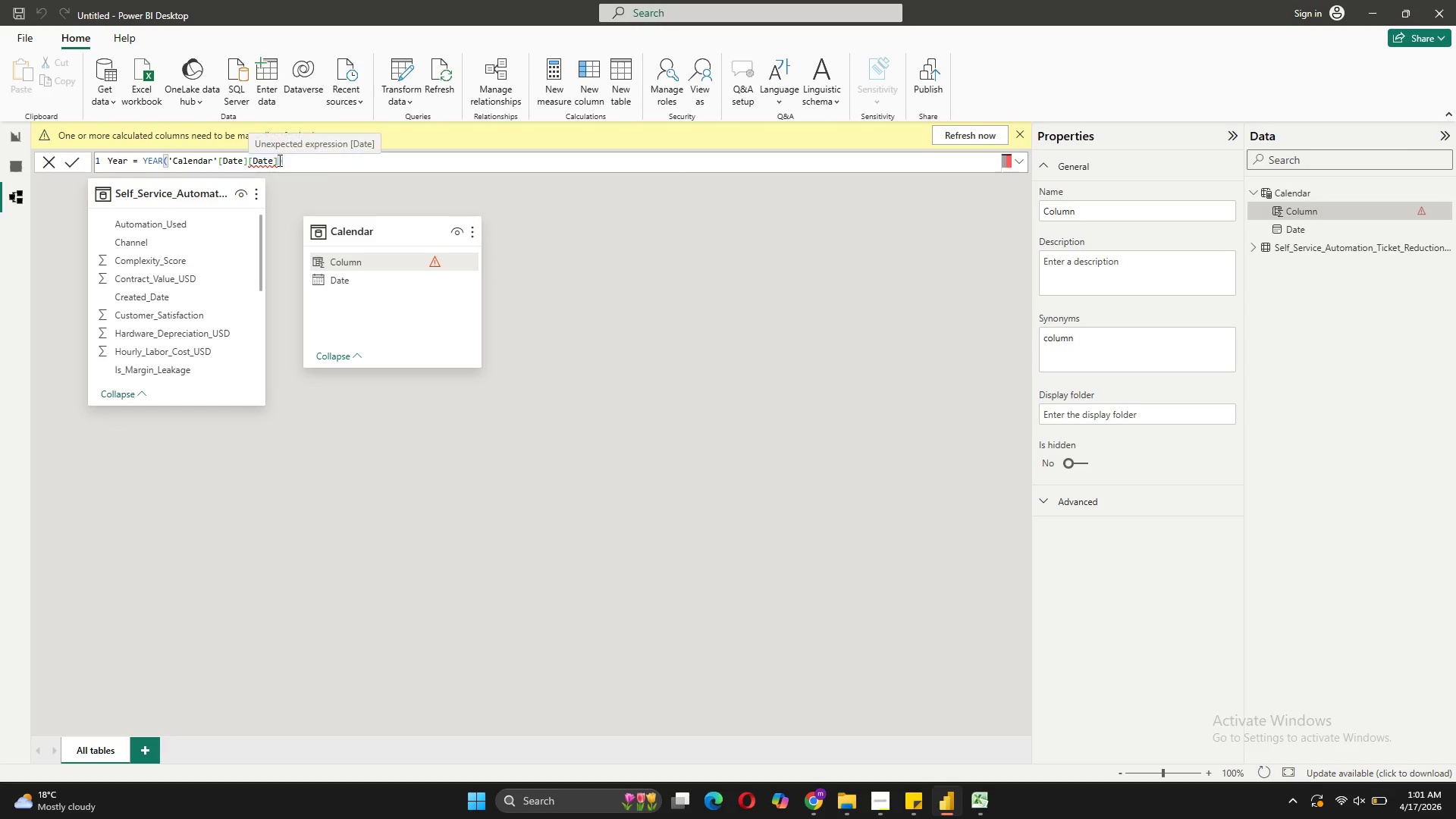 
key(Equal)
 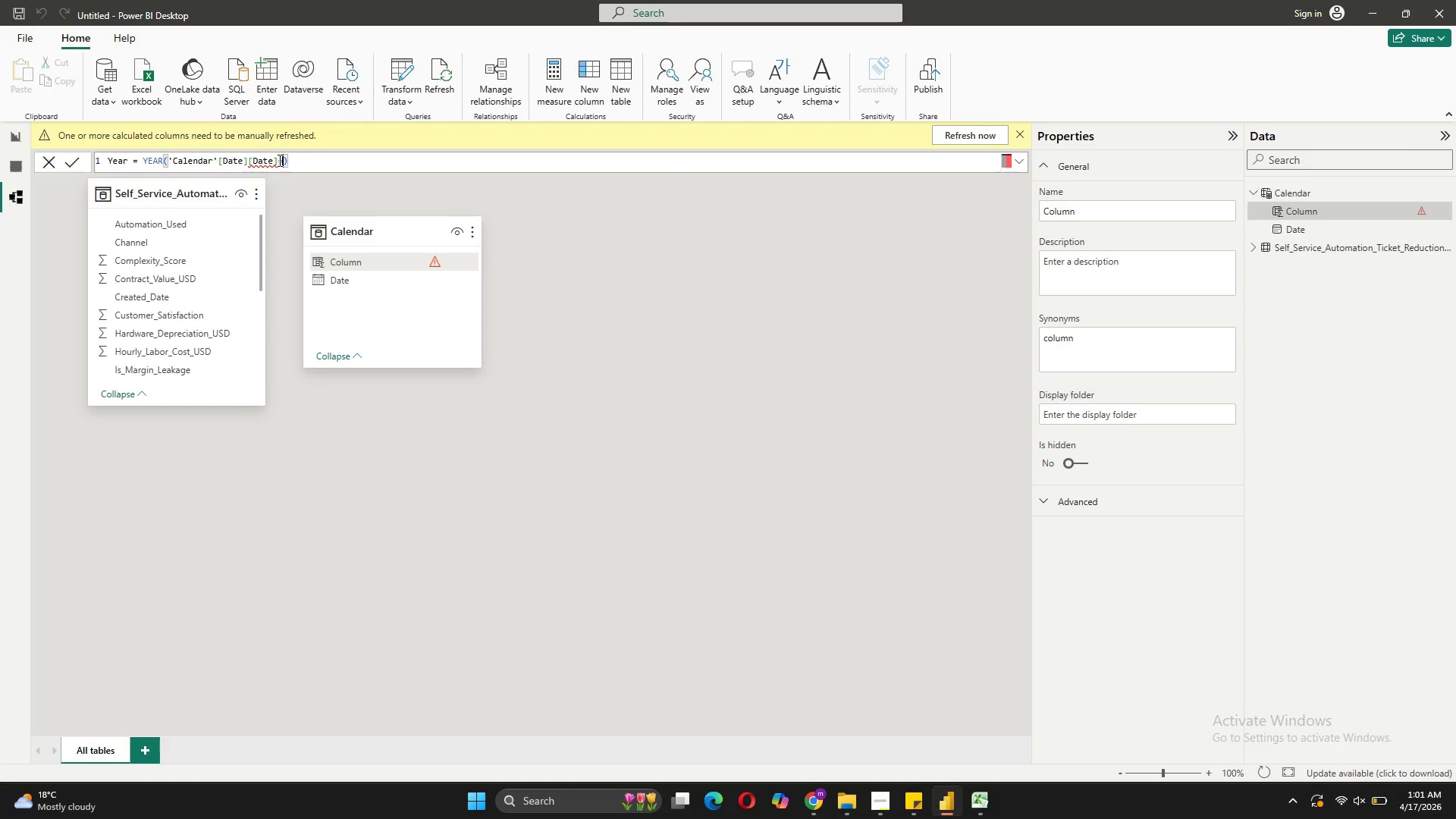 
key(Backspace)
 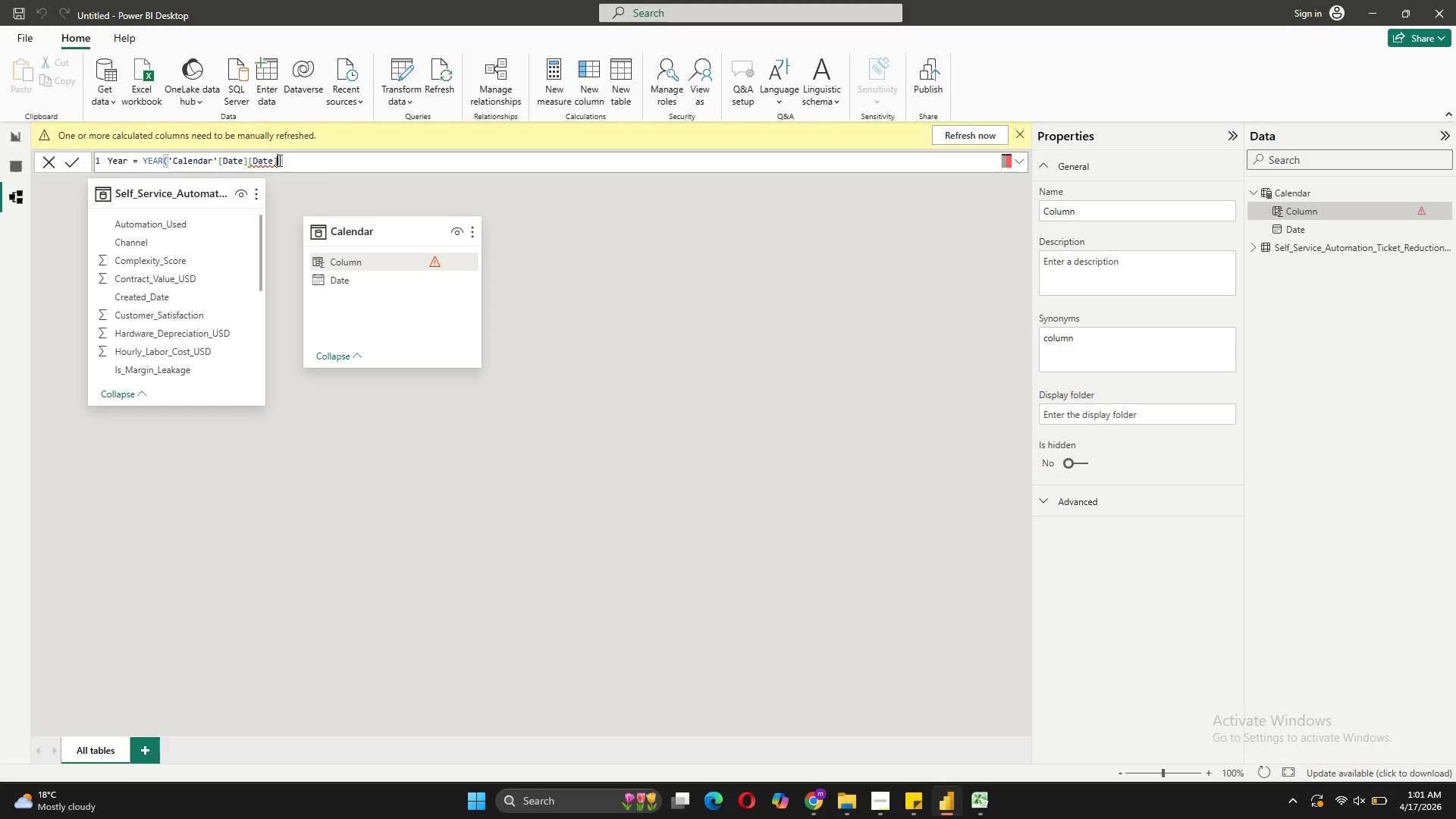 
key(Backspace)
 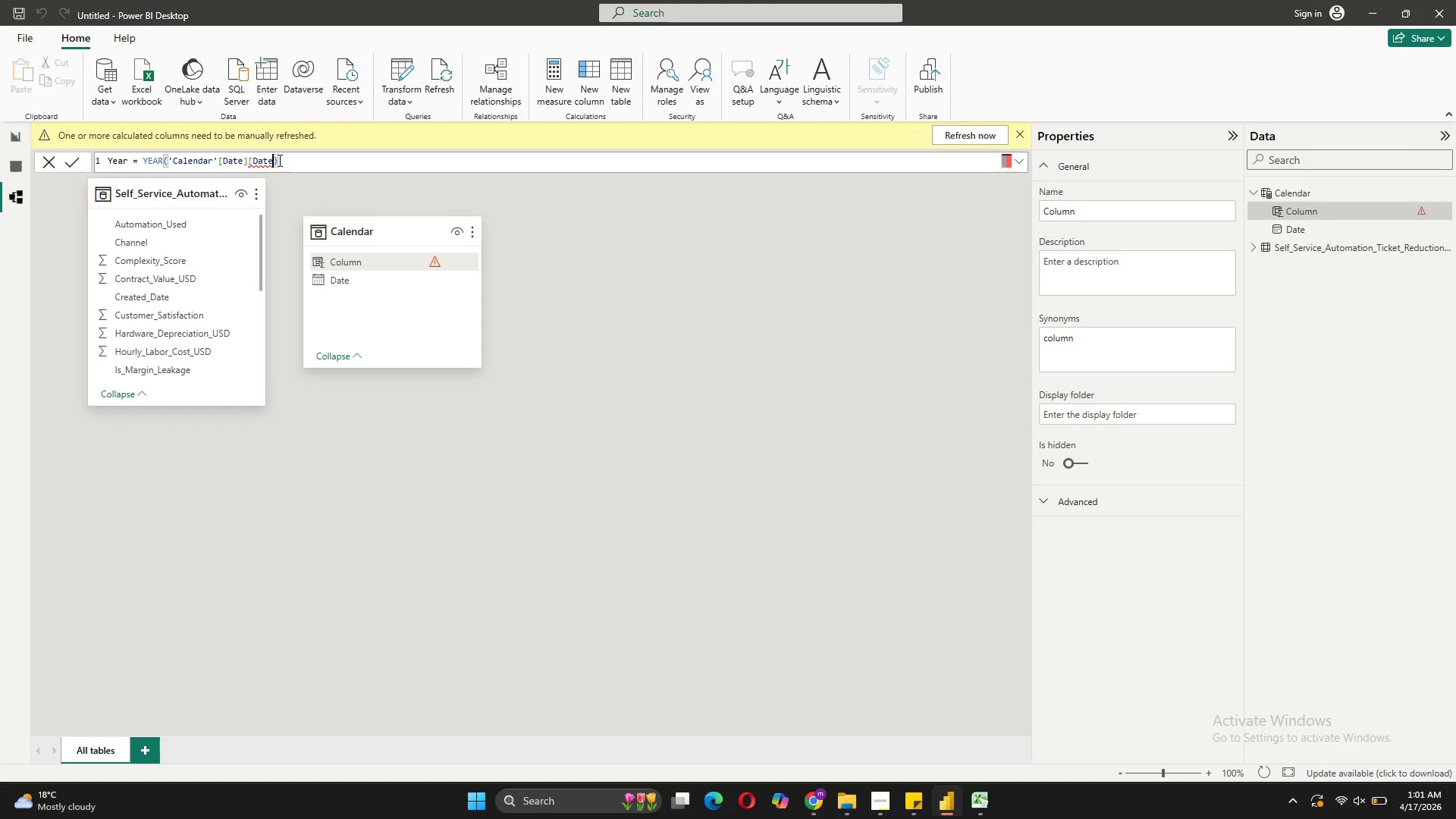 
key(Backspace)
 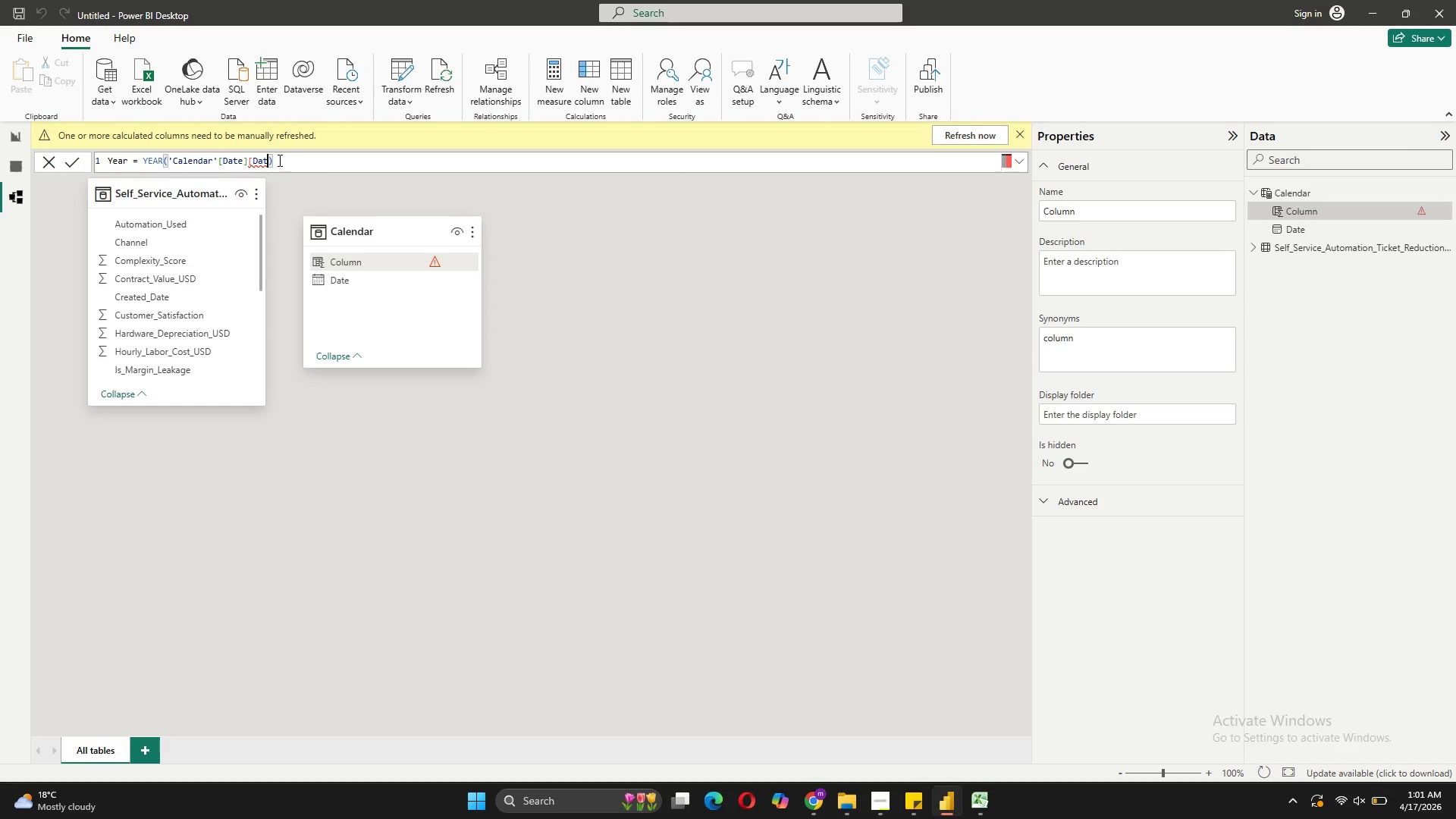 
key(Backspace)
 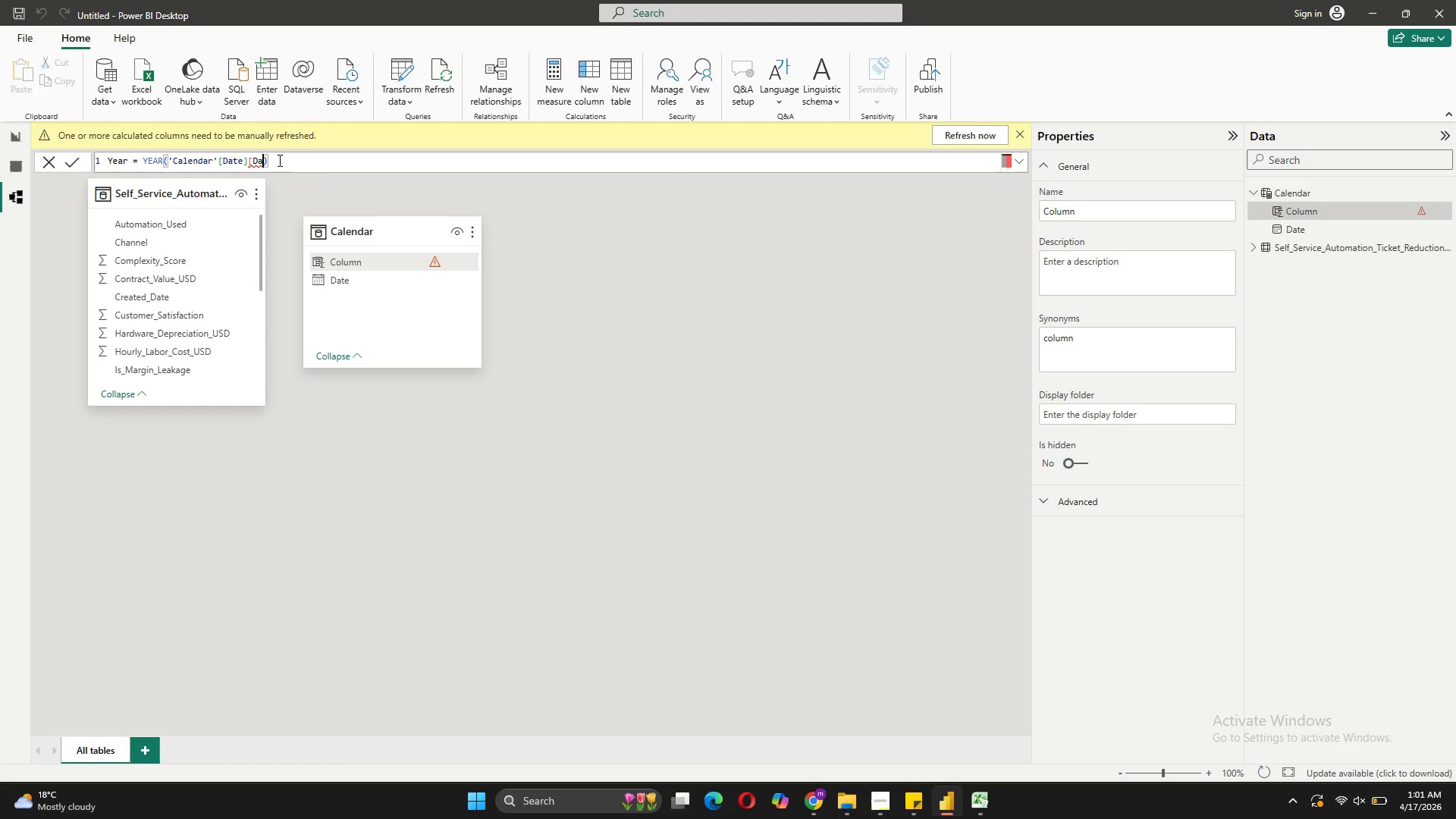 
key(Backspace)
 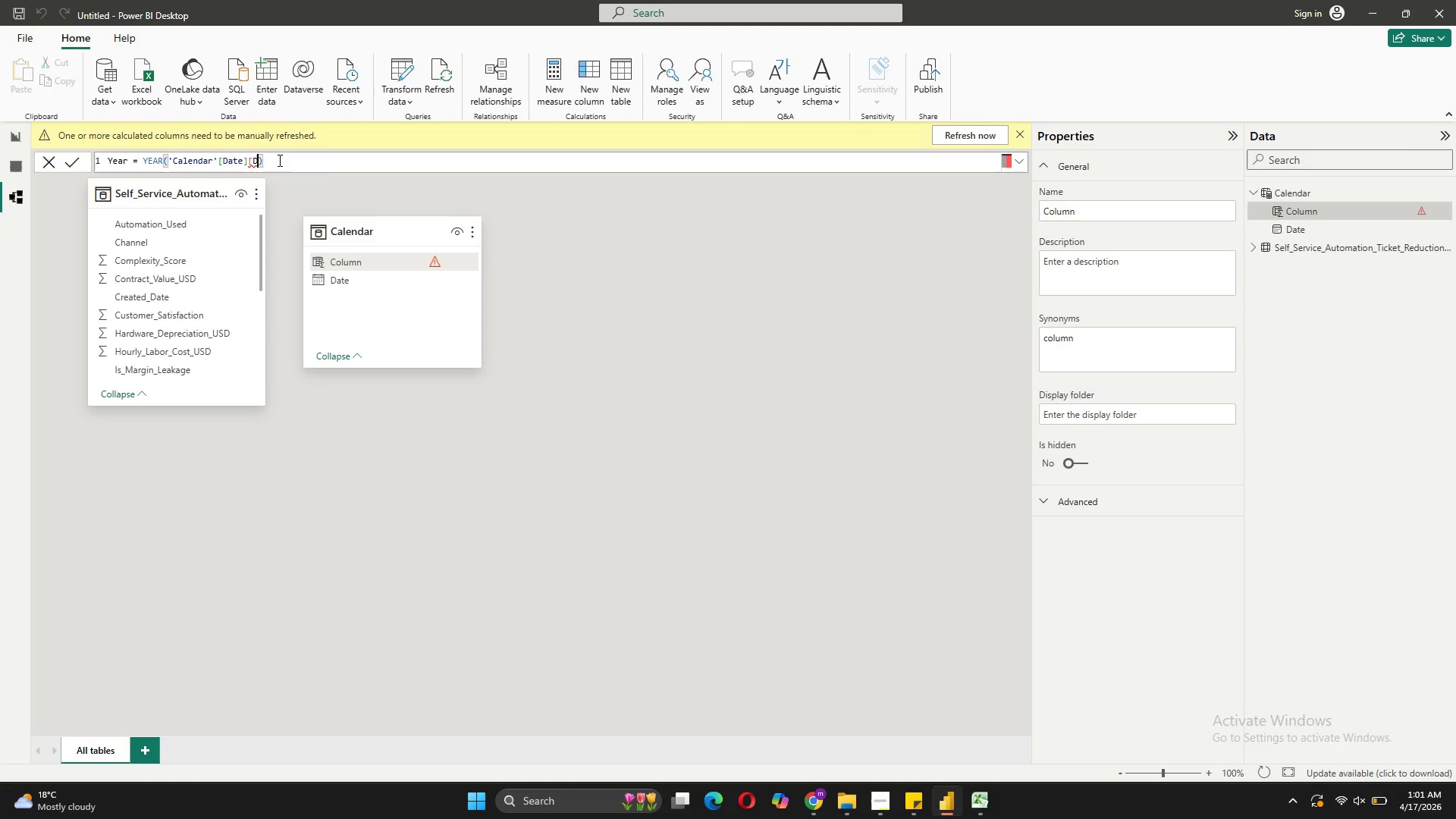 
key(Backspace)
 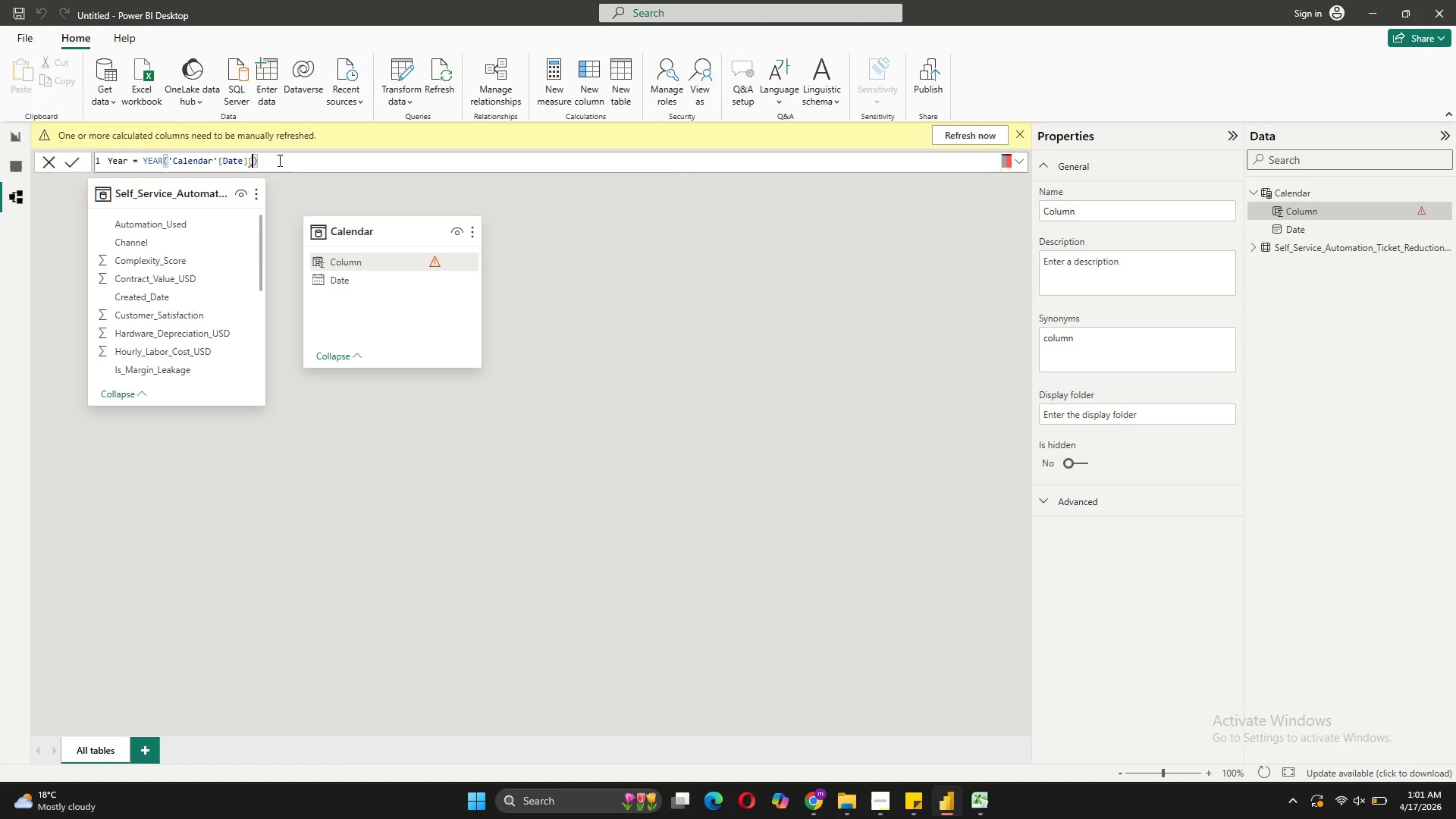 
key(Backspace)
 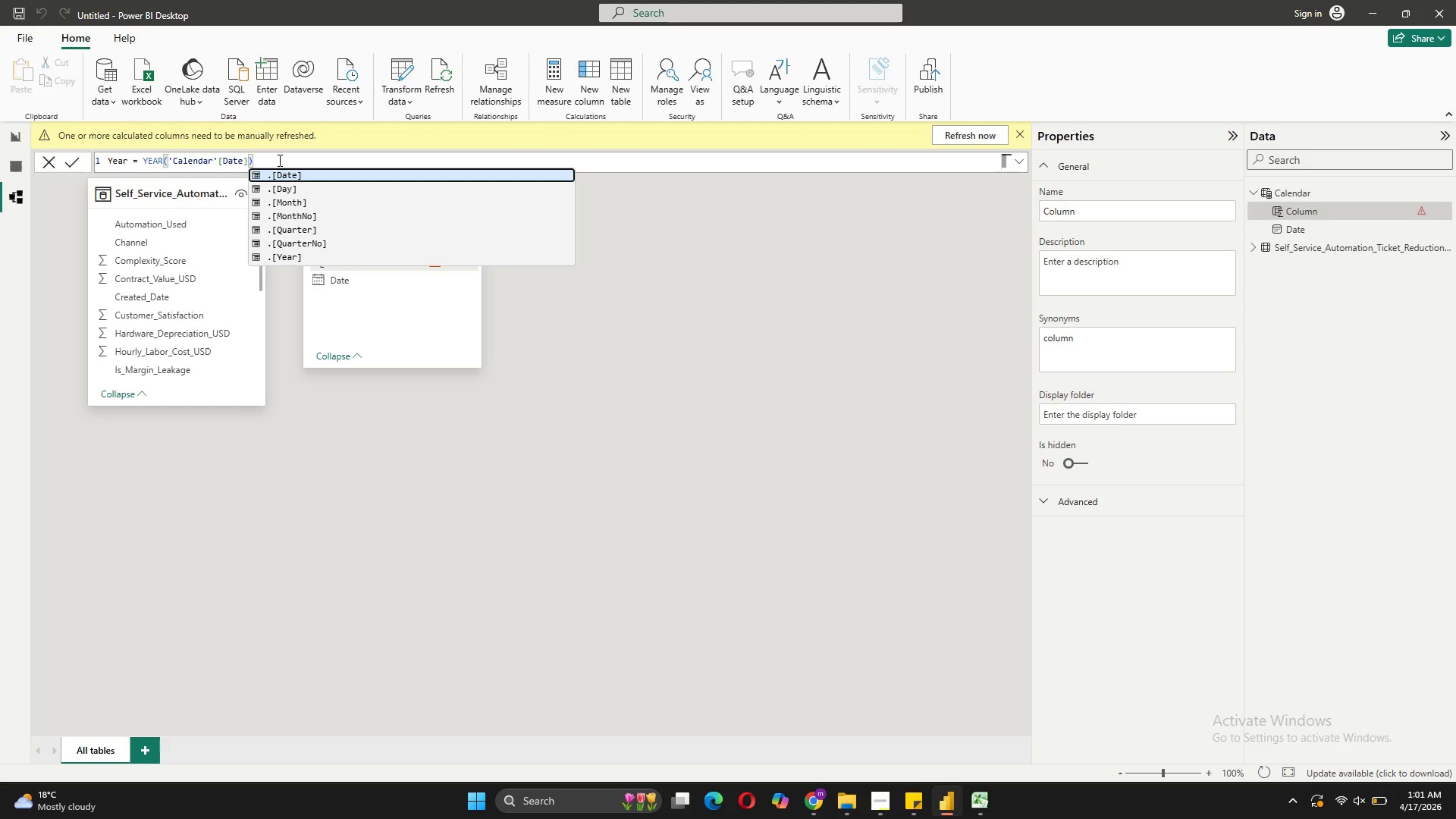 
left_click([278, 157])
 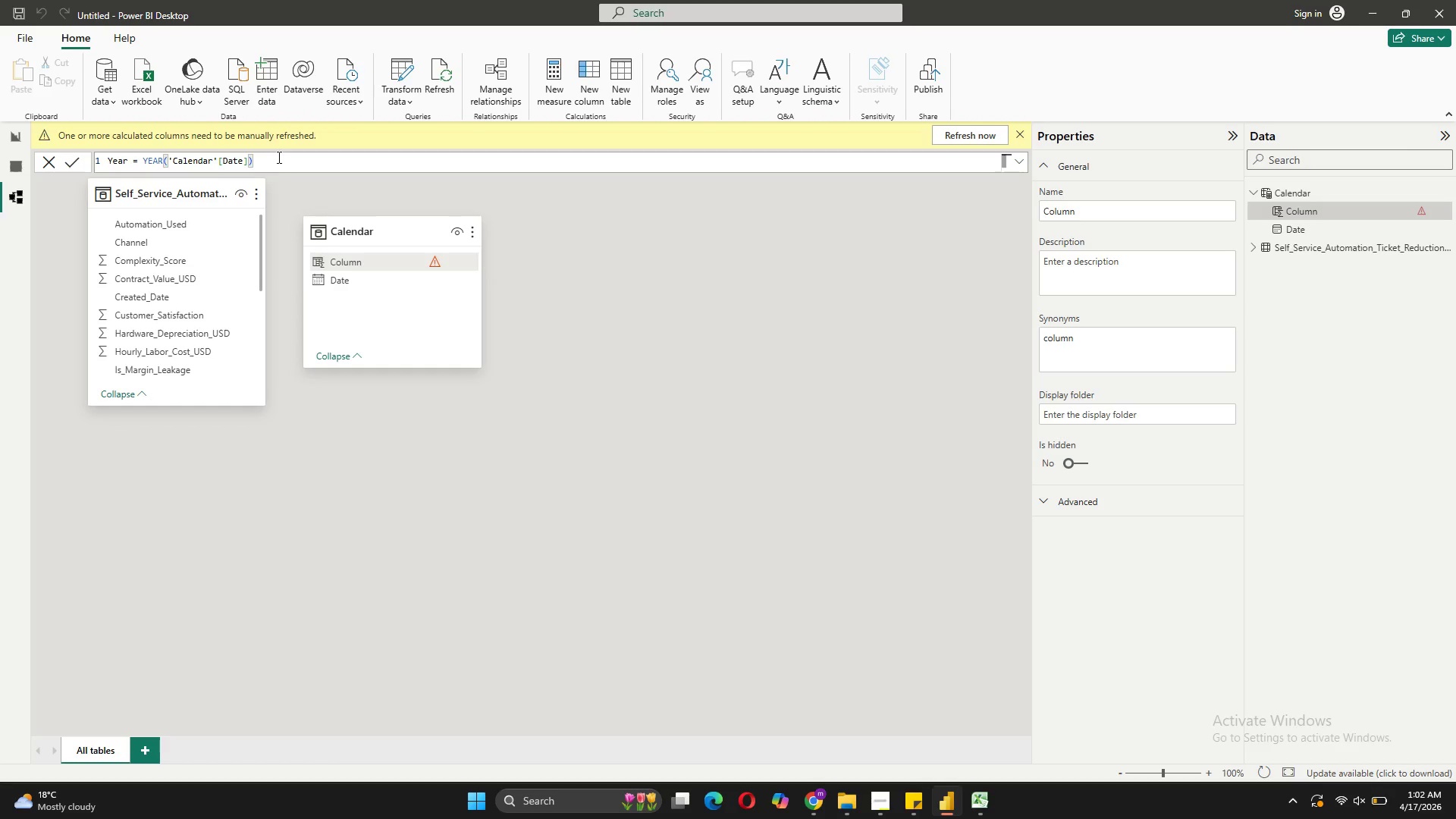 
key(Enter)
 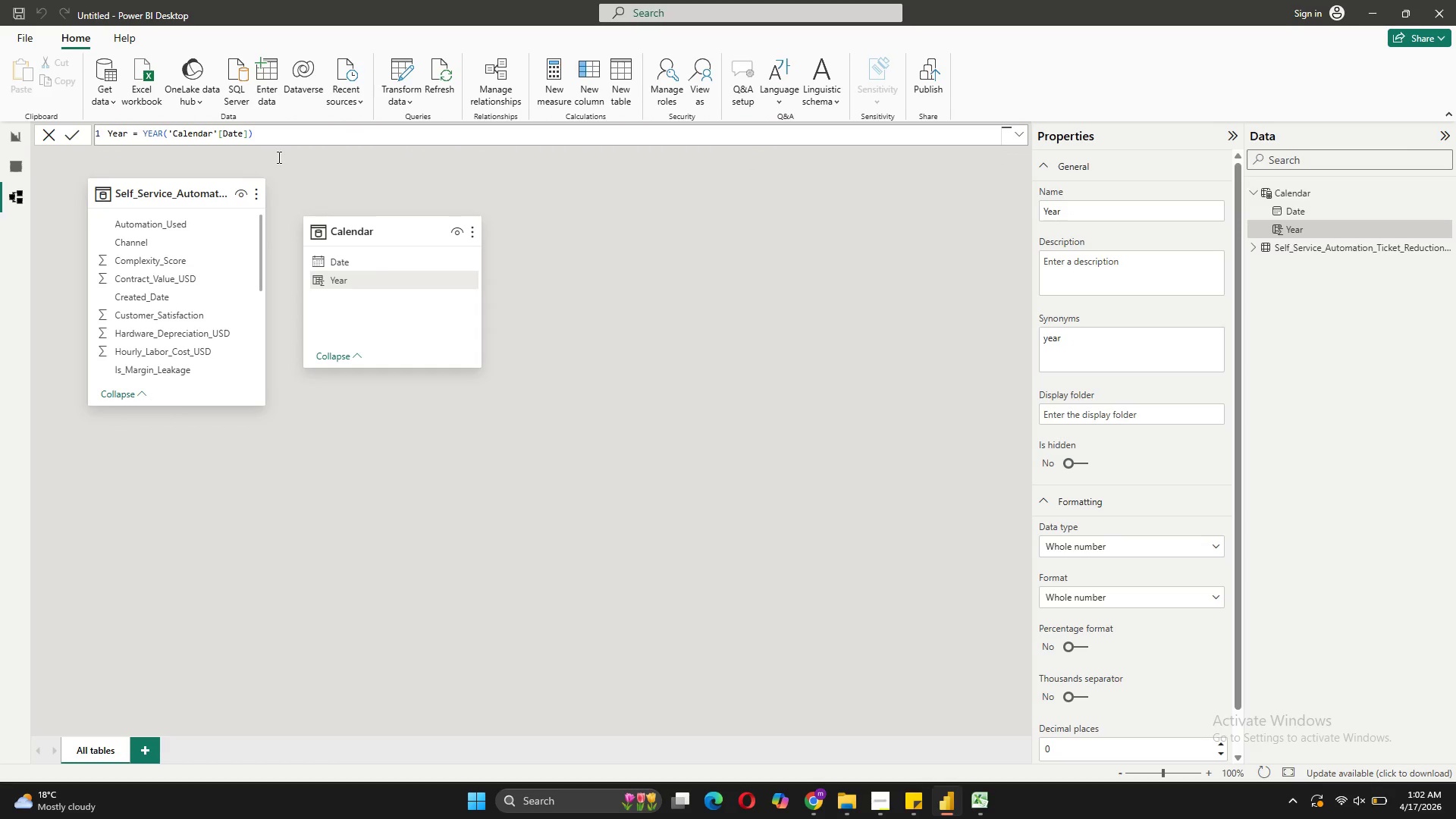 
wait(11.92)
 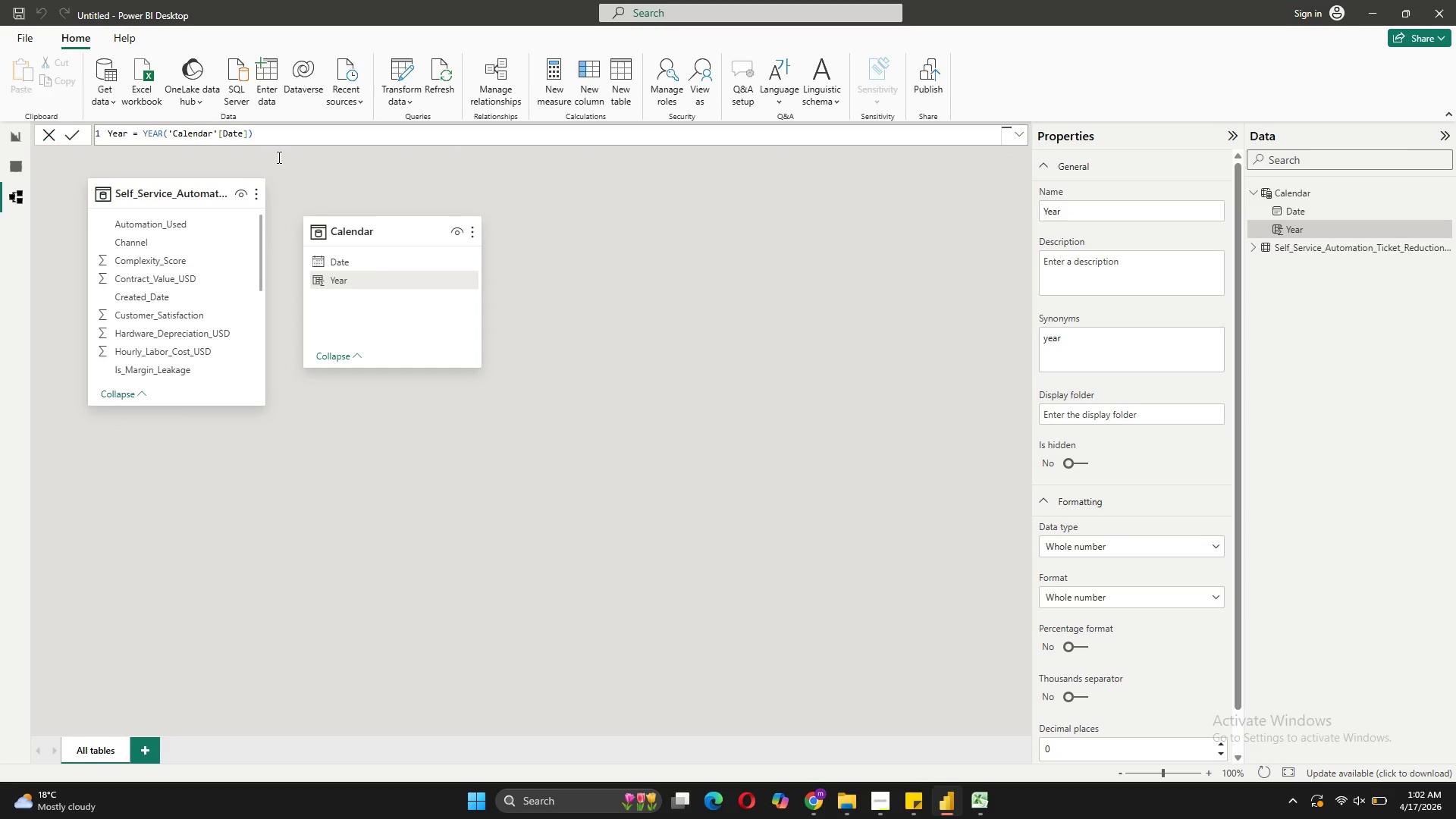 
left_click([581, 89])
 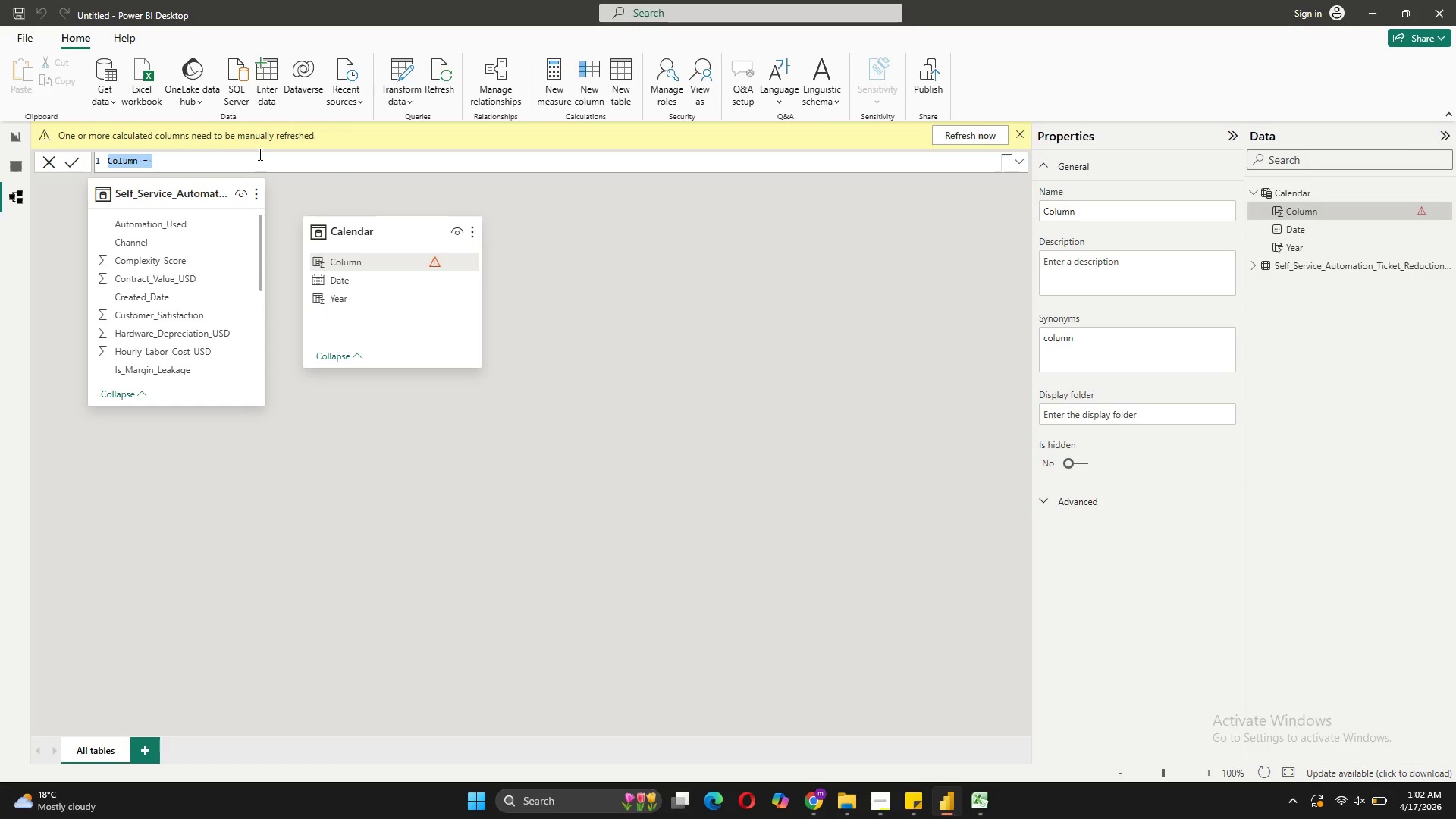 
type(Month = FORMAT('DateTable'[Date].)
key(Backspace)
type(, "MMM"))
 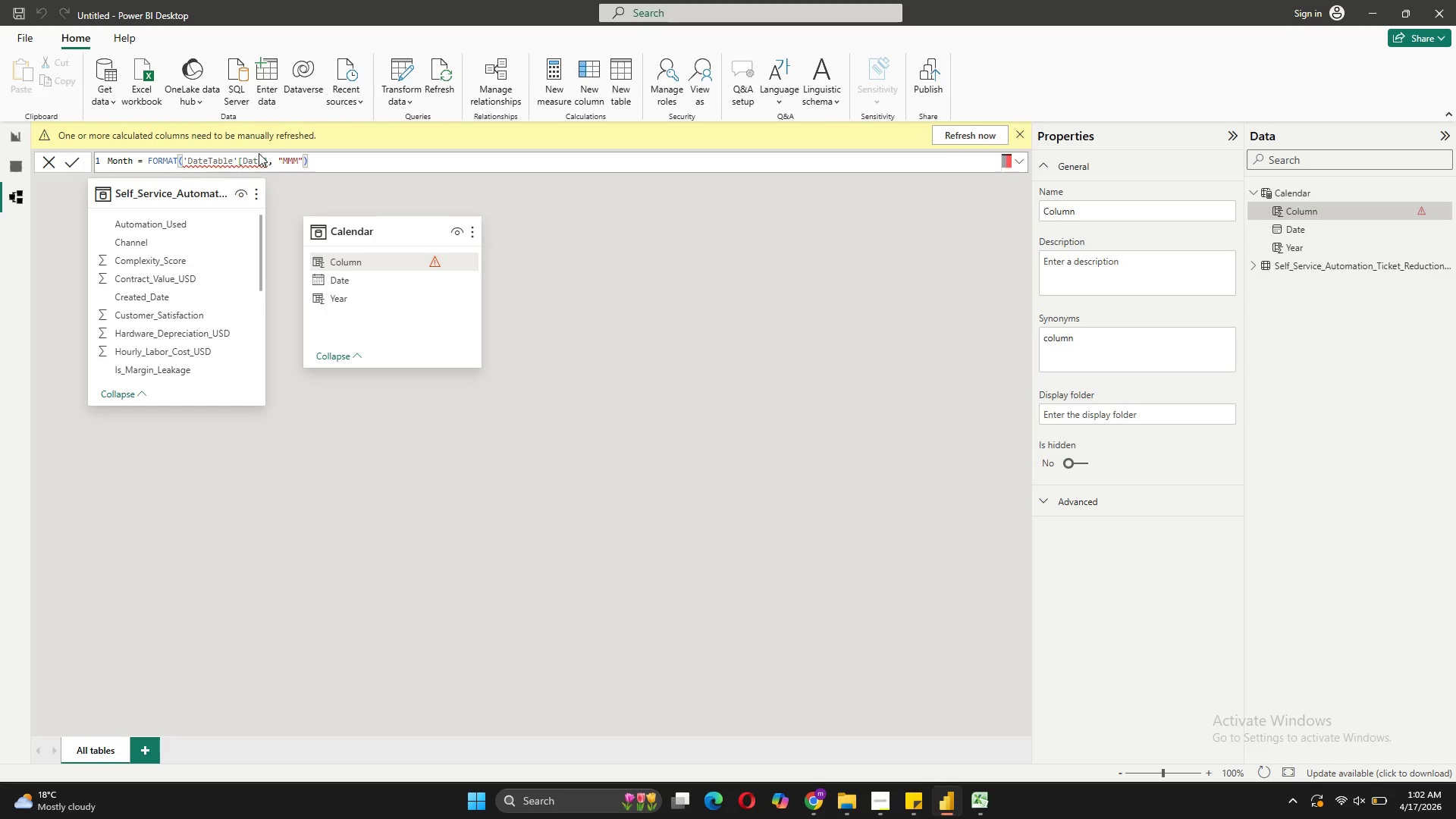 
left_click_drag(start_coordinate=[231, 162], to_coordinate=[190, 161])
 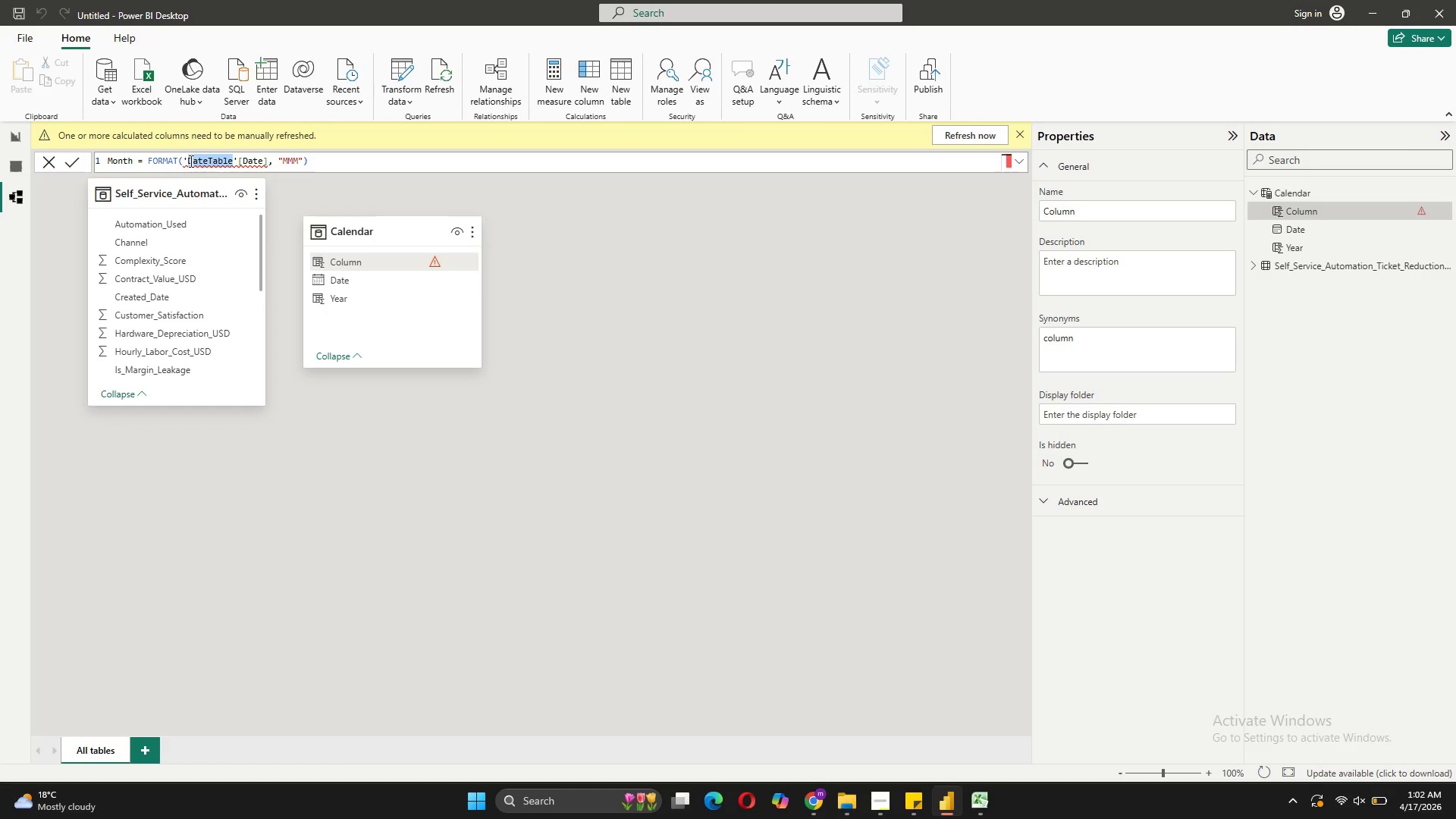 
hold_key(key=CapsLock, duration=0.41)
 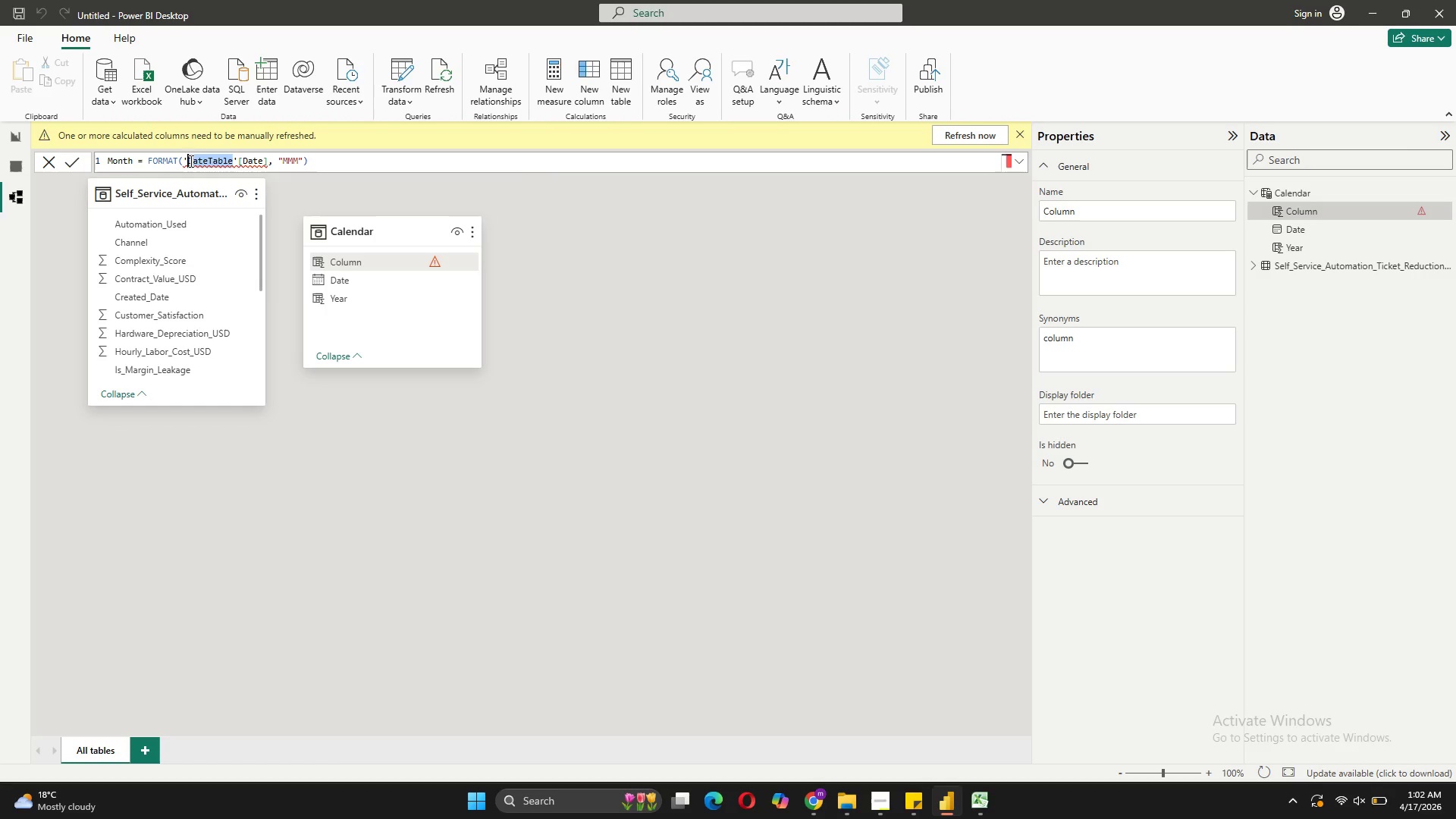 
type(Calendar)
 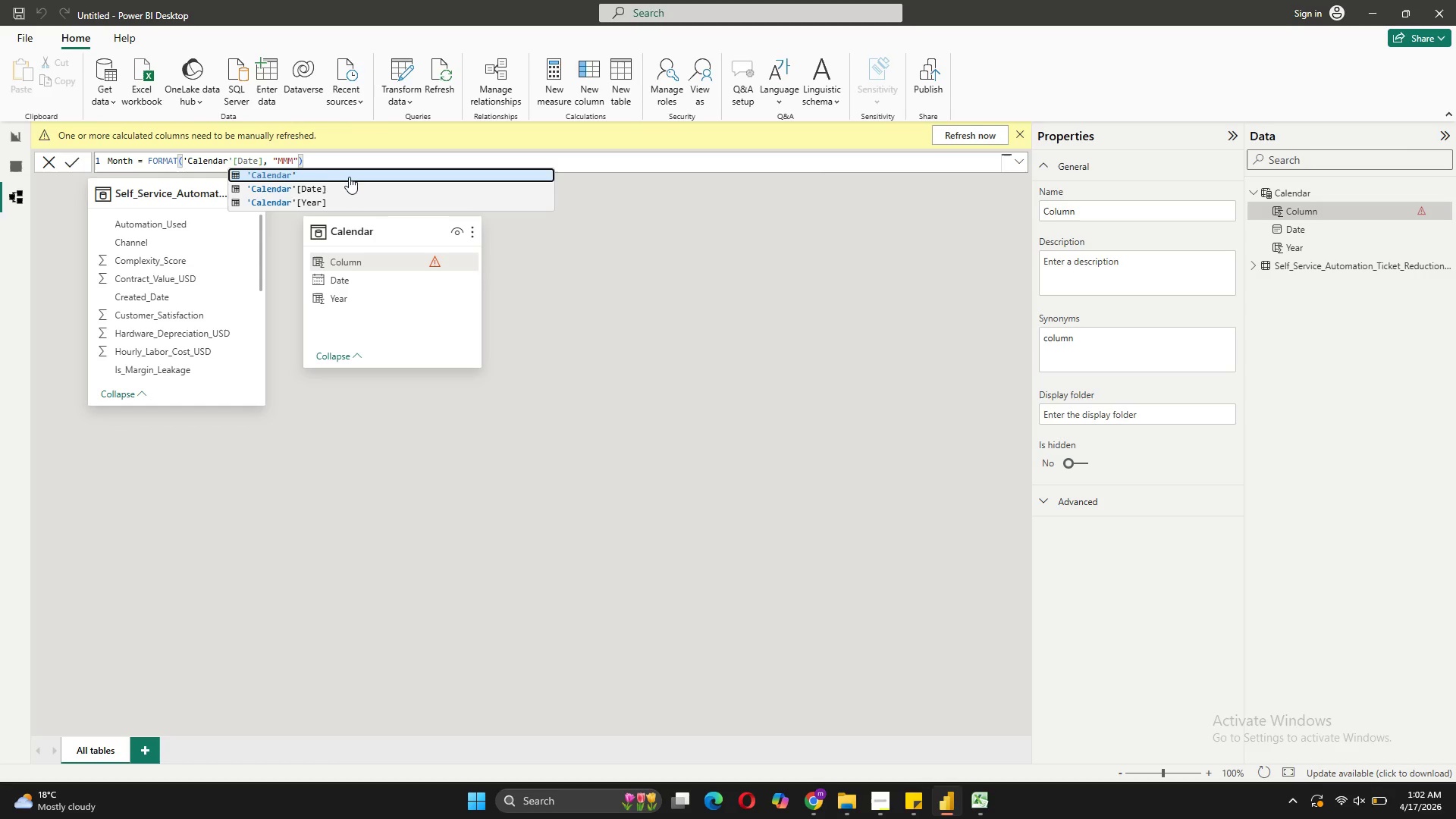 
left_click([352, 159])
 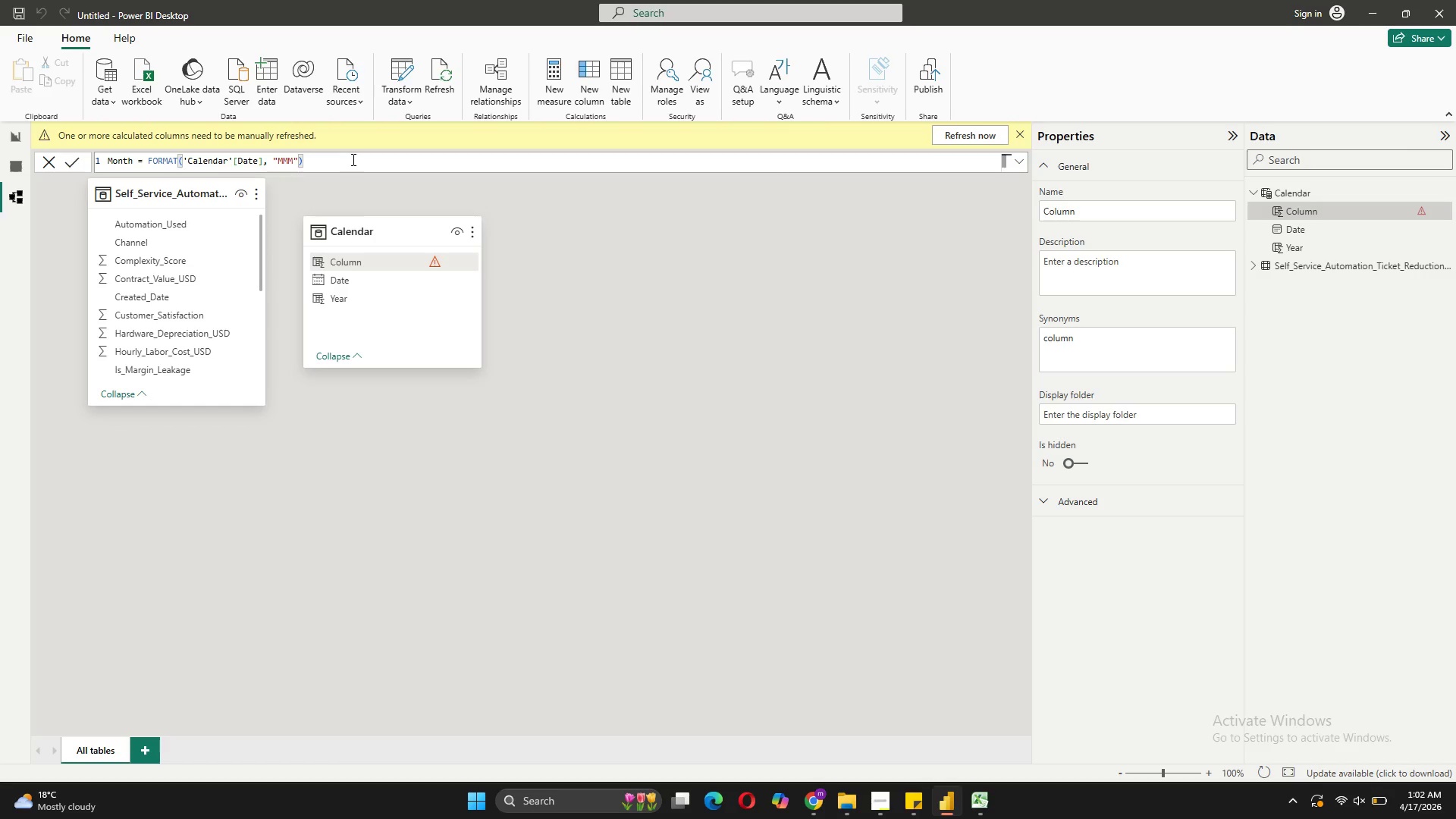 
key(Enter)
 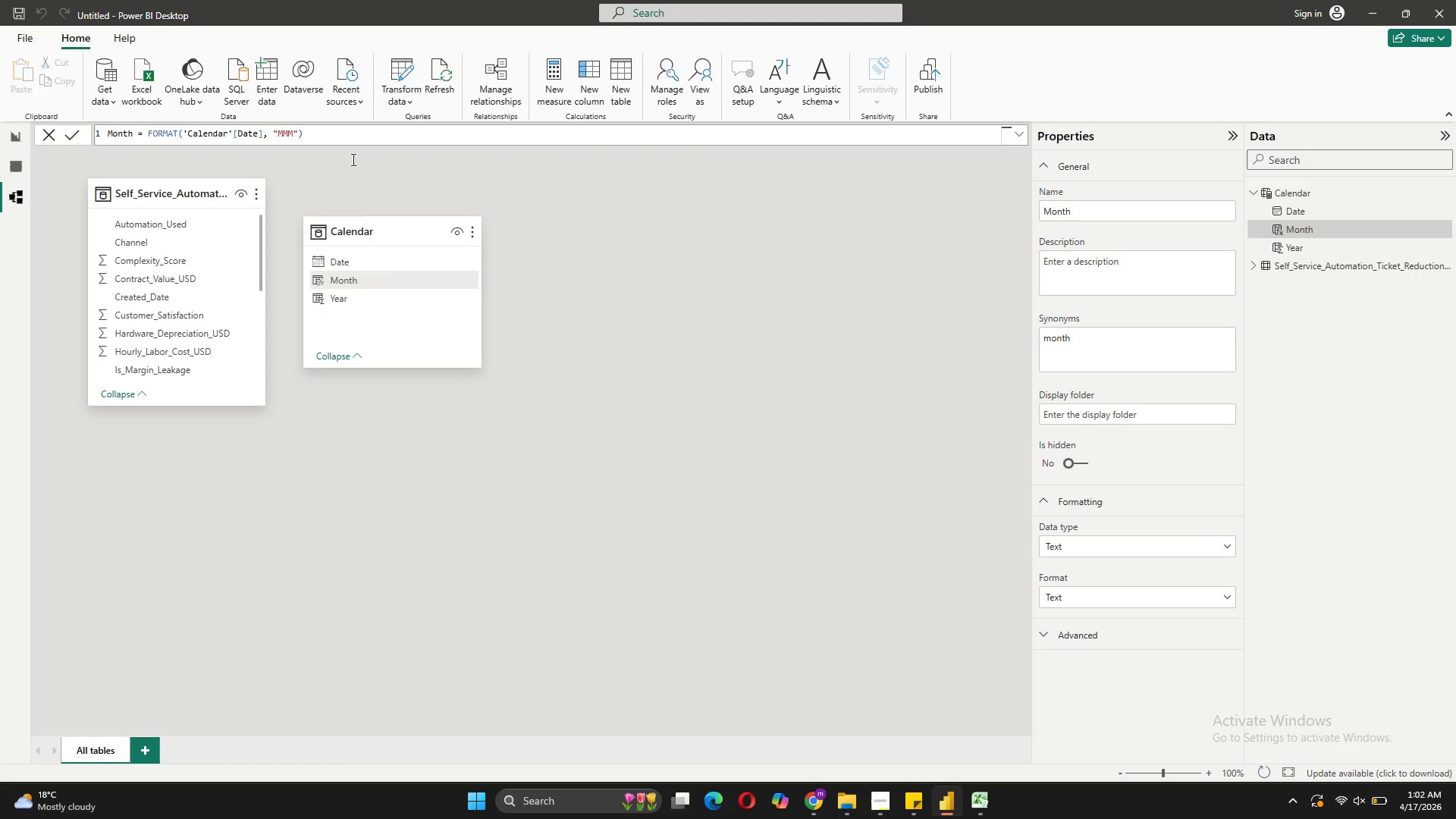 
wait(10.8)
 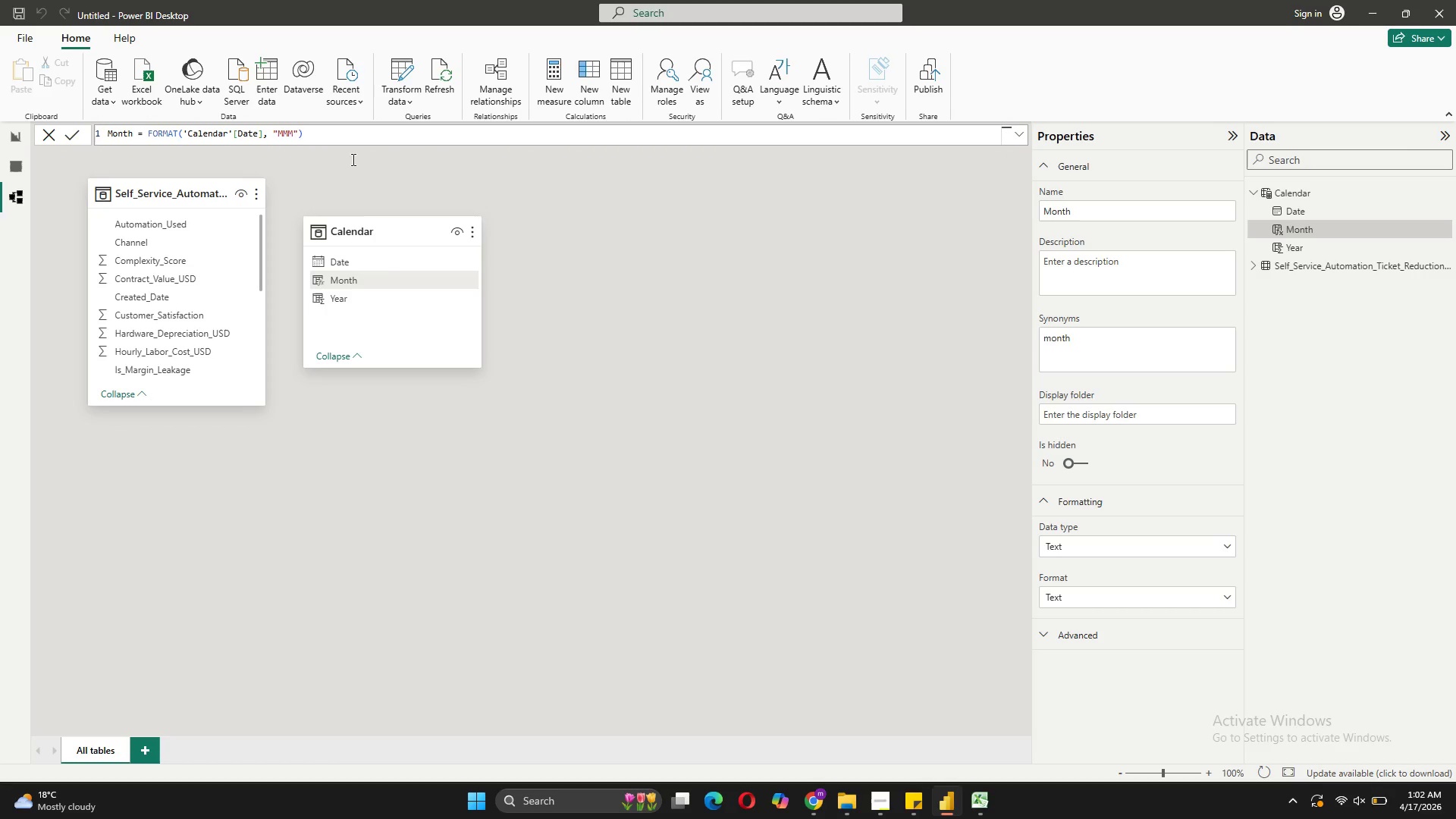 
left_click([588, 89])
 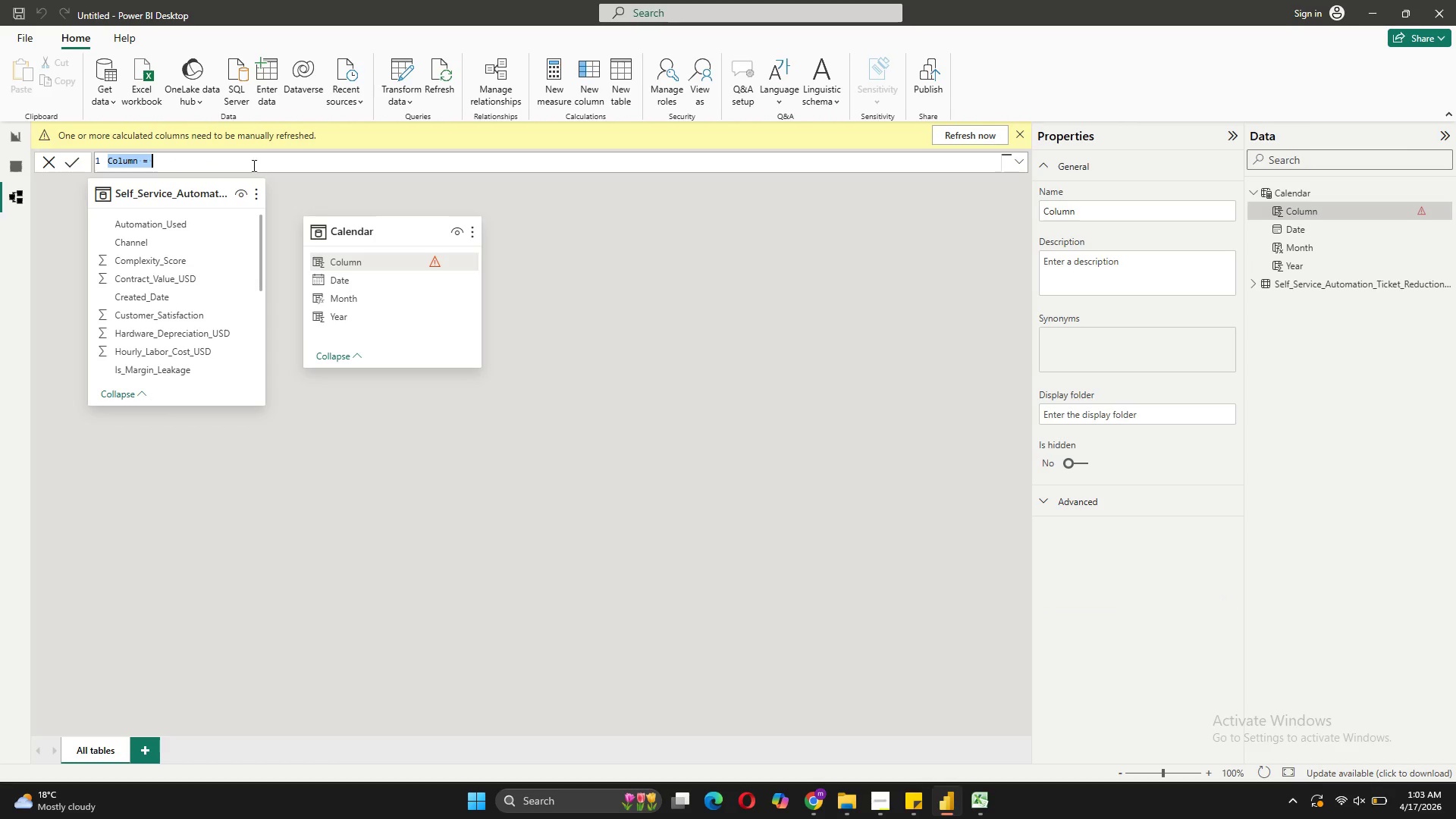 
type(MonthNum = MONTH('Cale)
 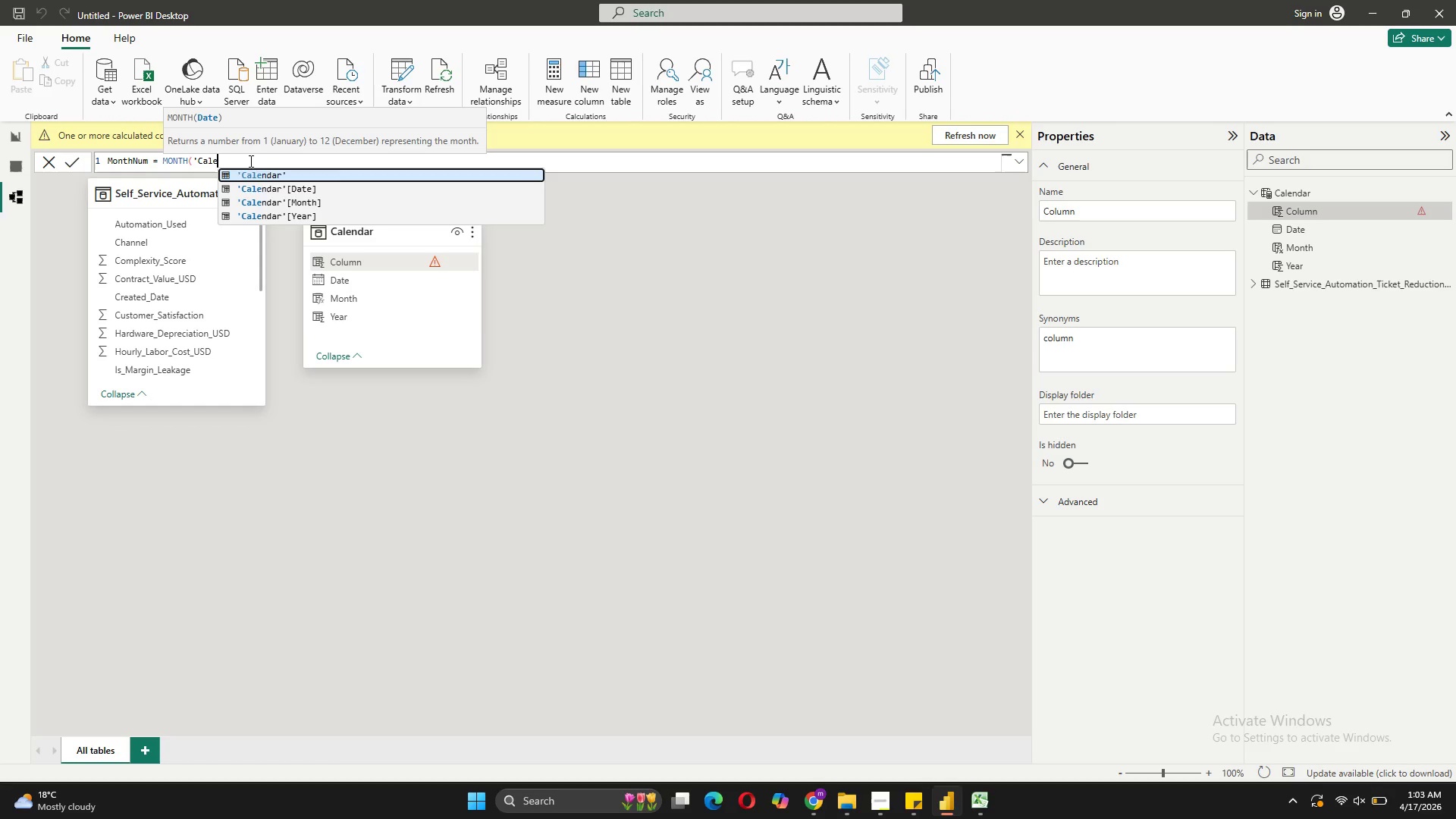 
left_click([312, 189])
 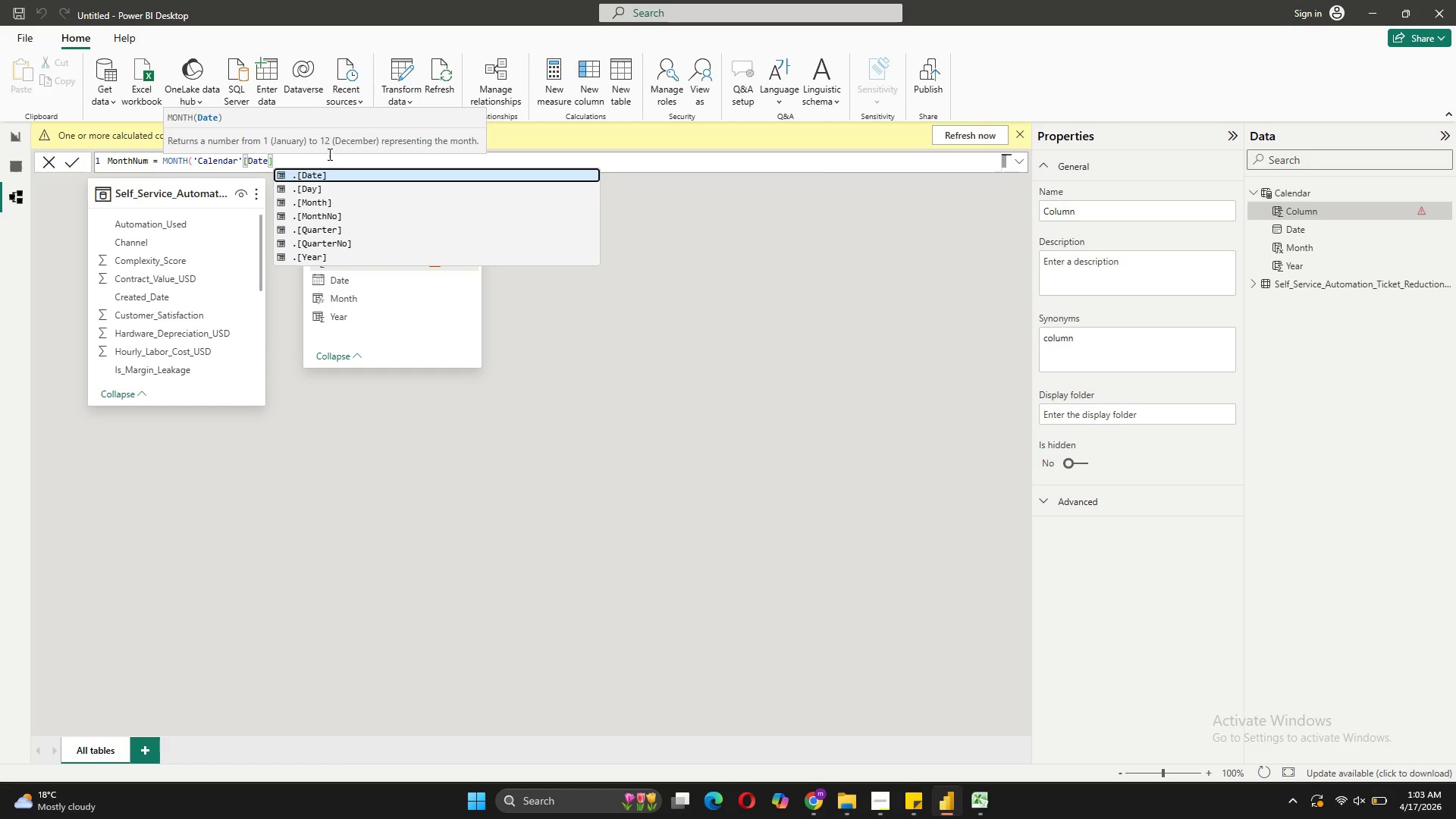 
left_click([328, 153])
 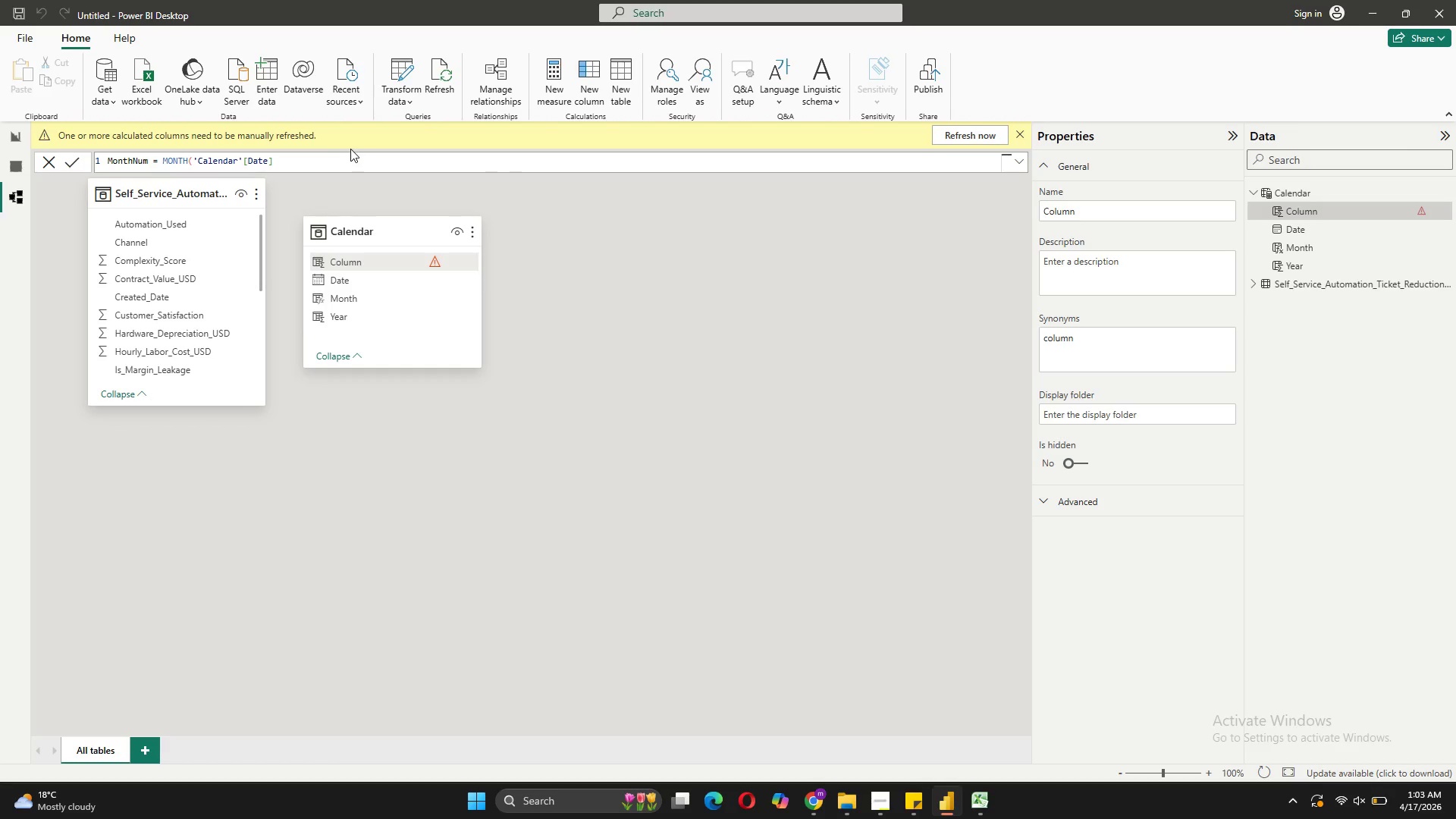 
double_click([325, 159])
 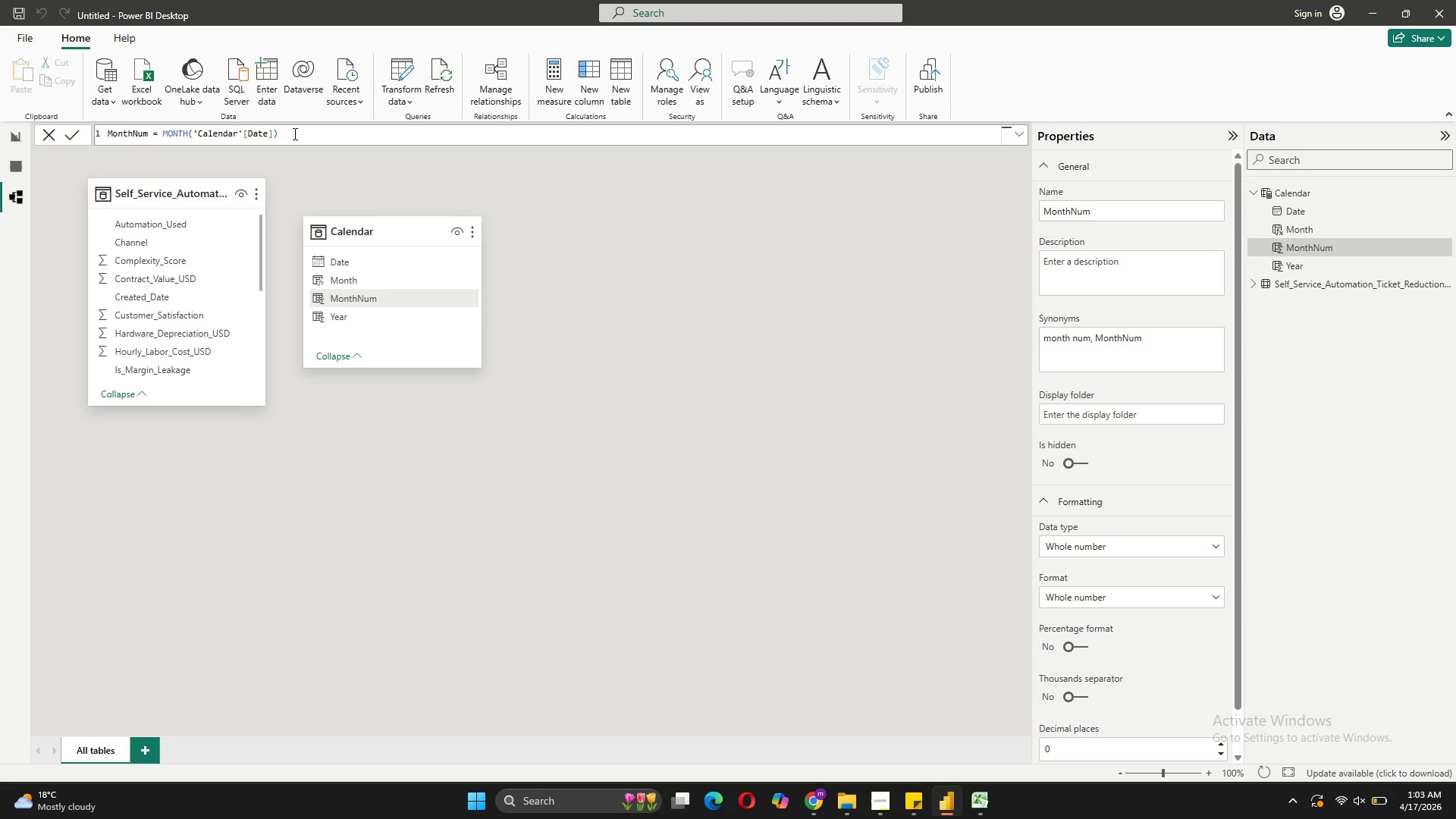 
left_click([293, 133])
 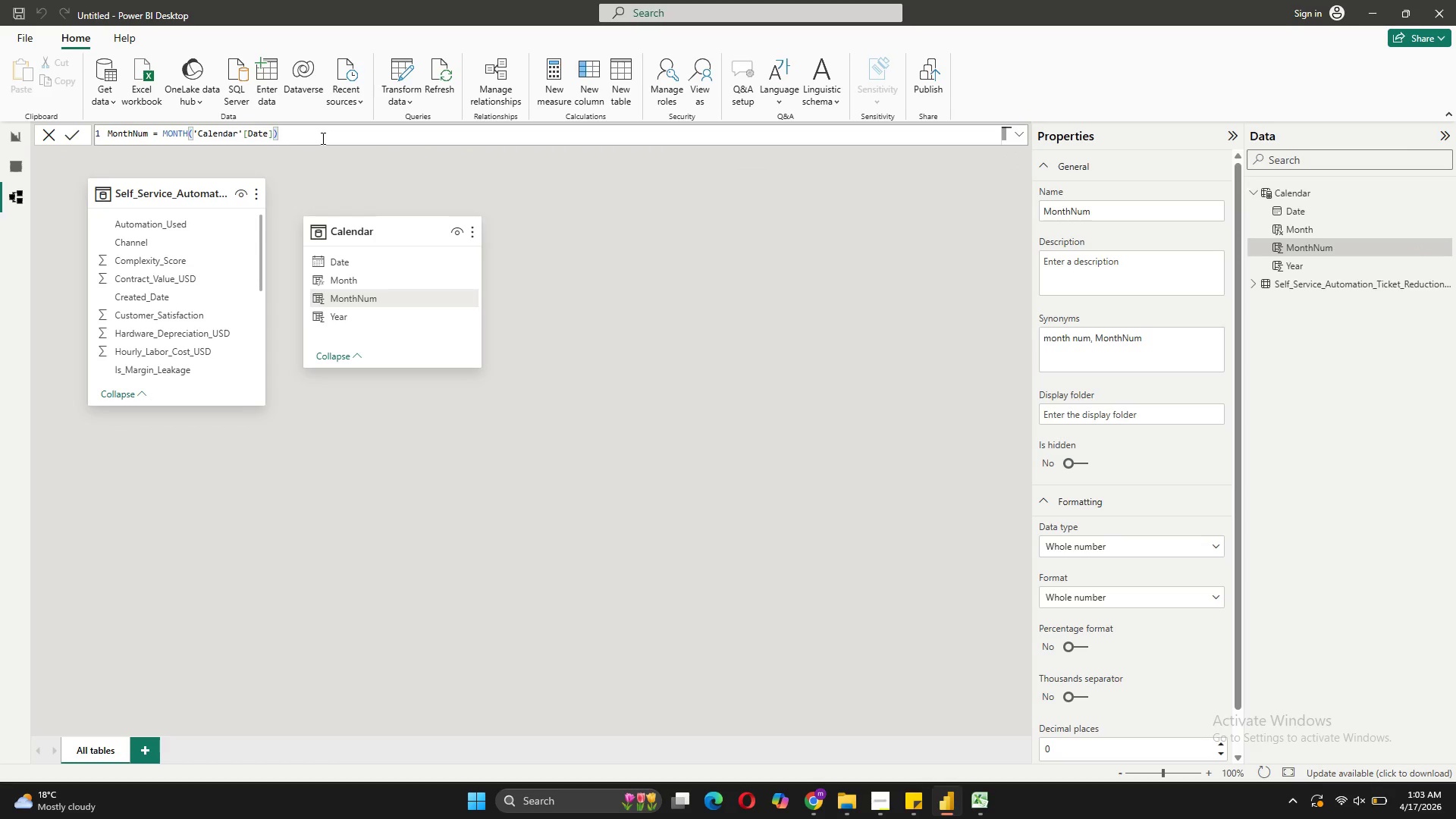 
left_click_drag(start_coordinate=[289, 138], to_coordinate=[109, 132])
 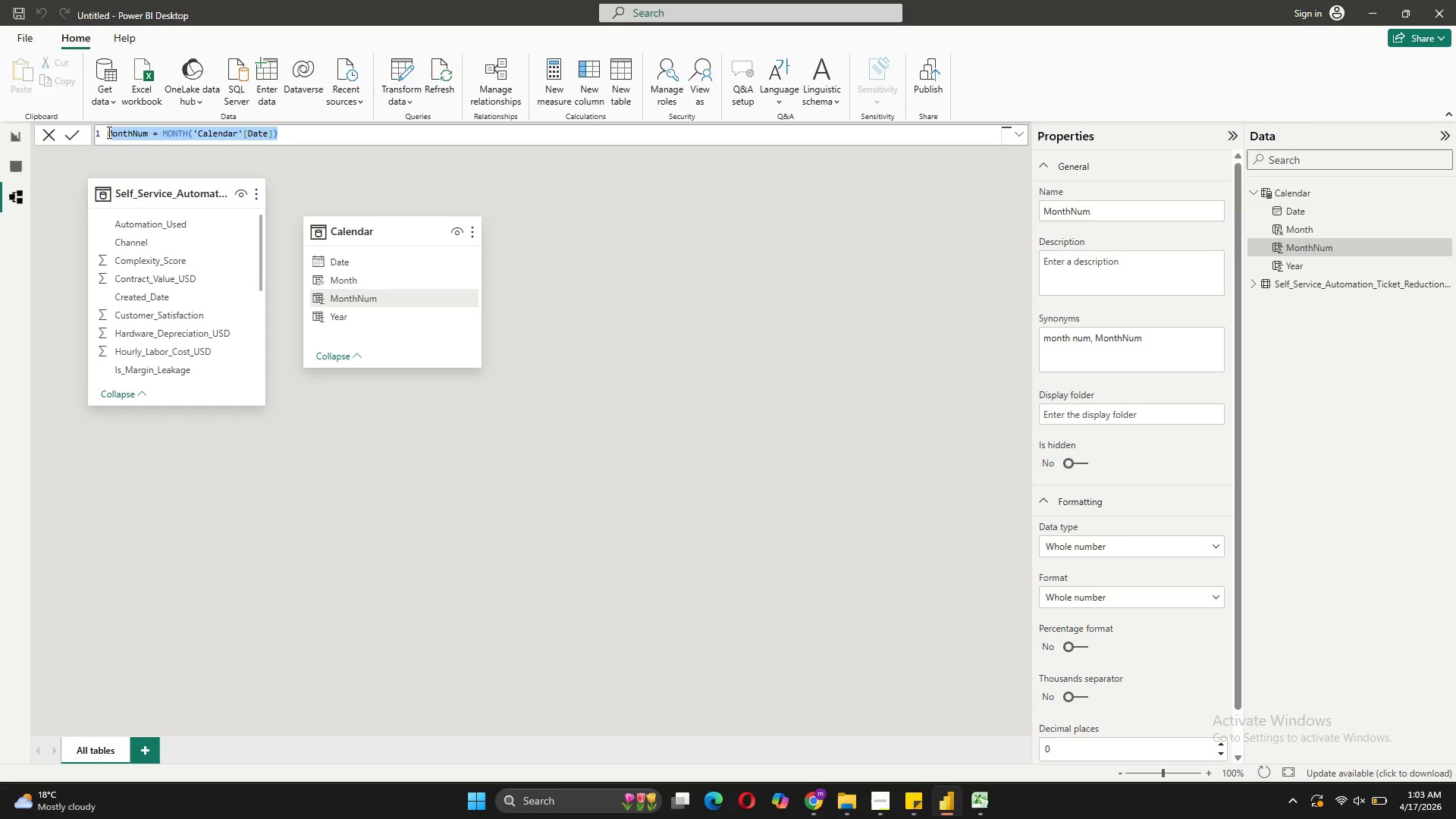 
type(Quarter = "Q" & Quarter)
 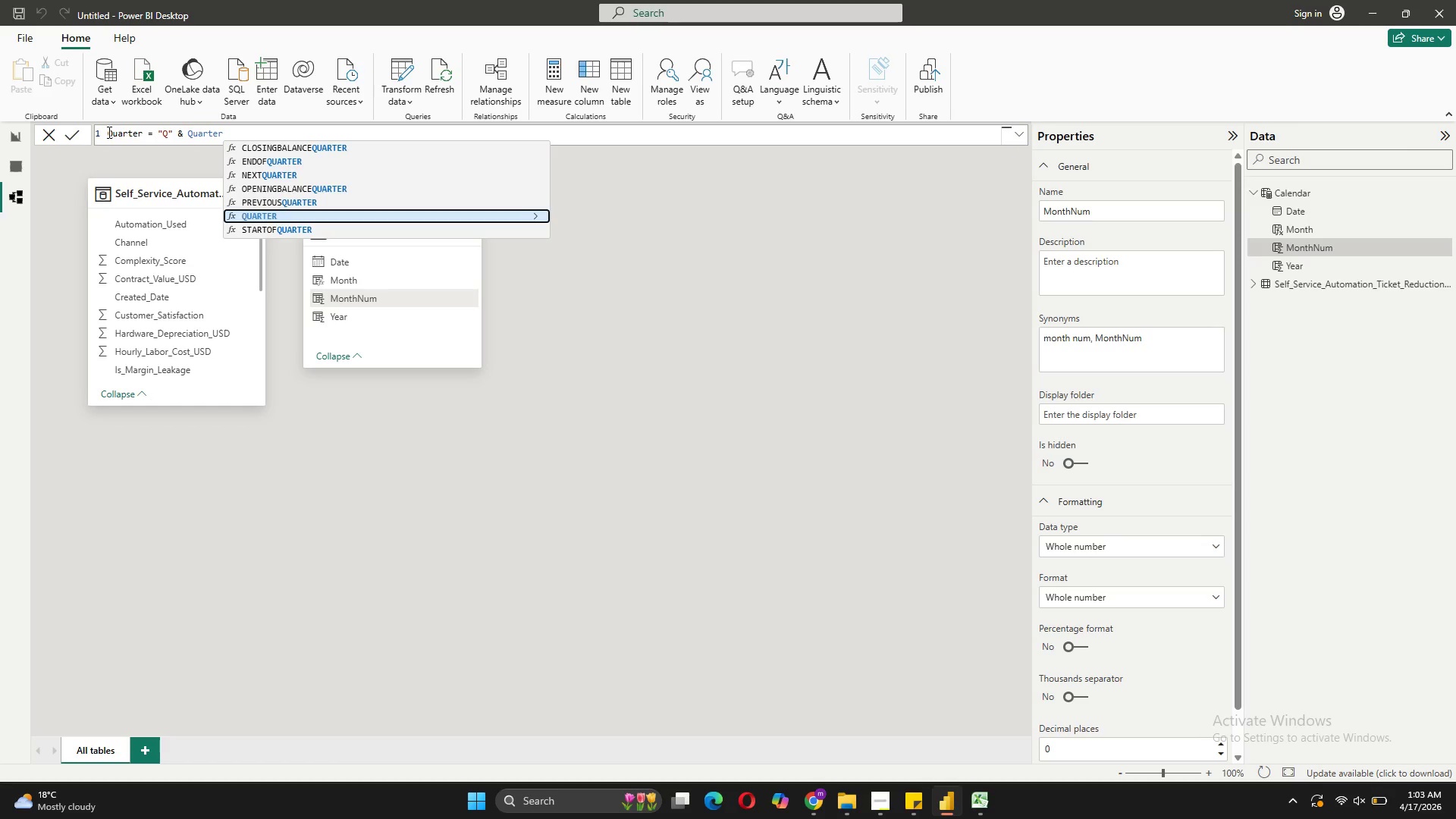 
left_click([282, 214])
 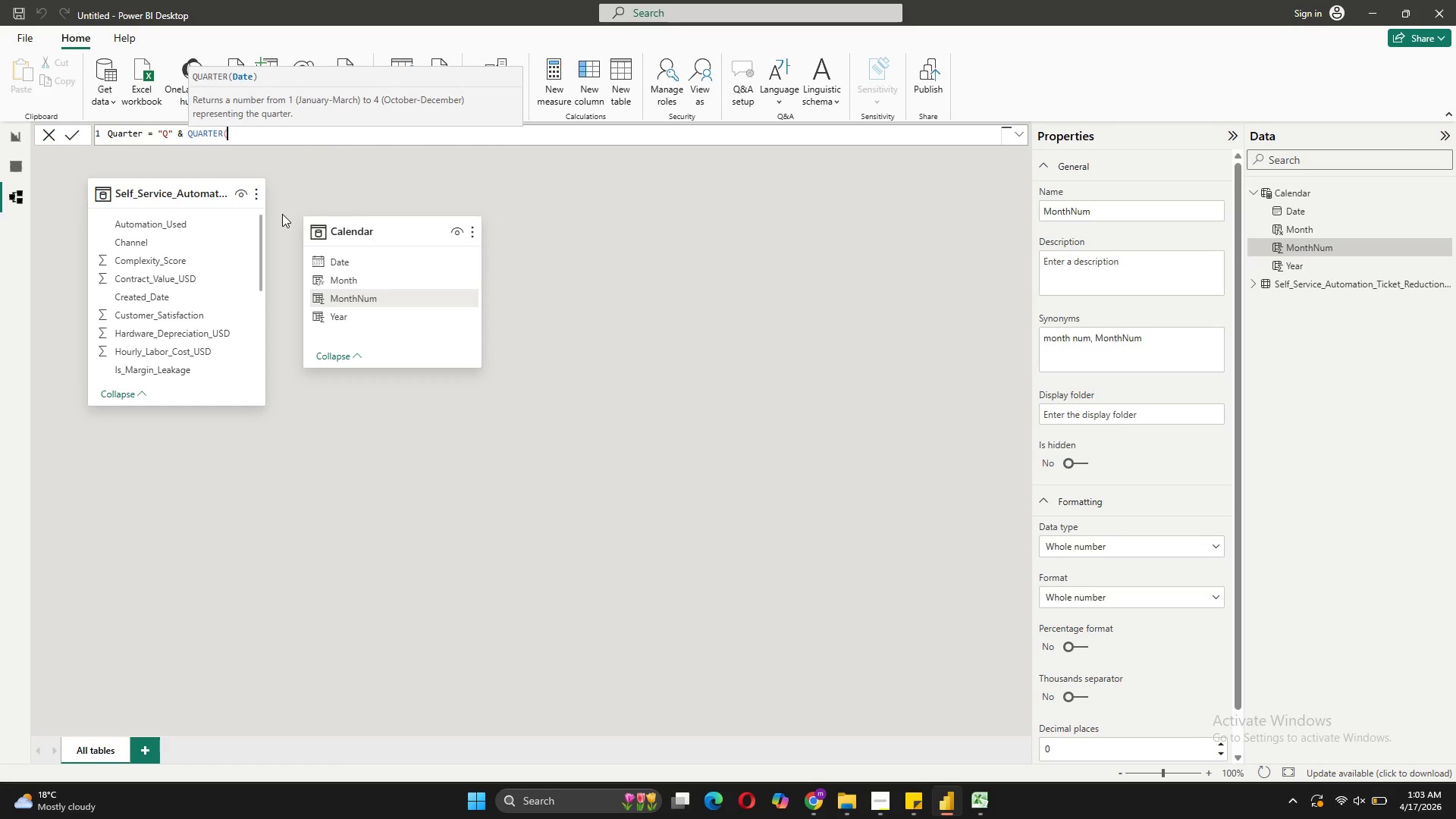 
type(Cal)
 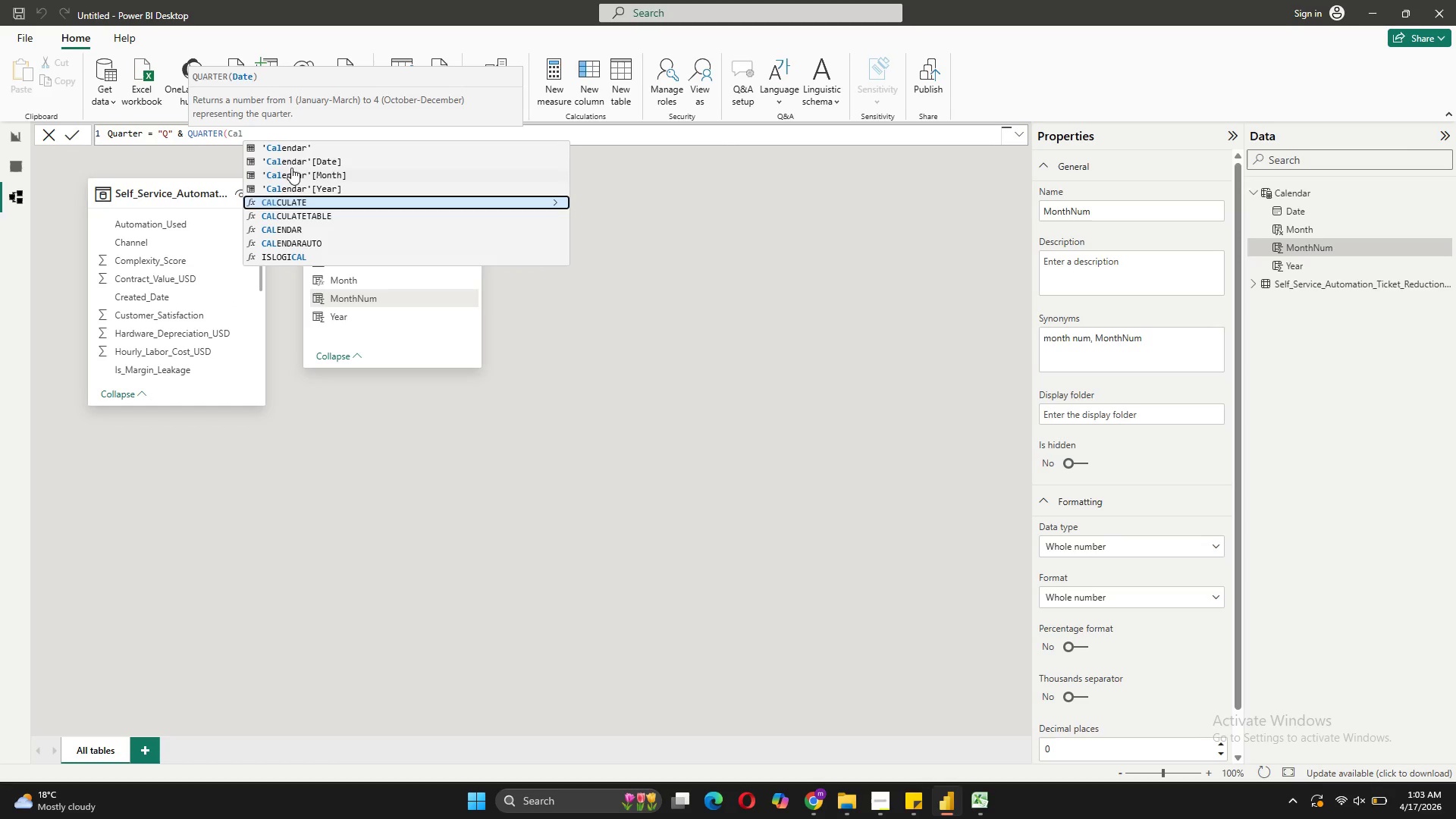 
left_click([300, 162])
 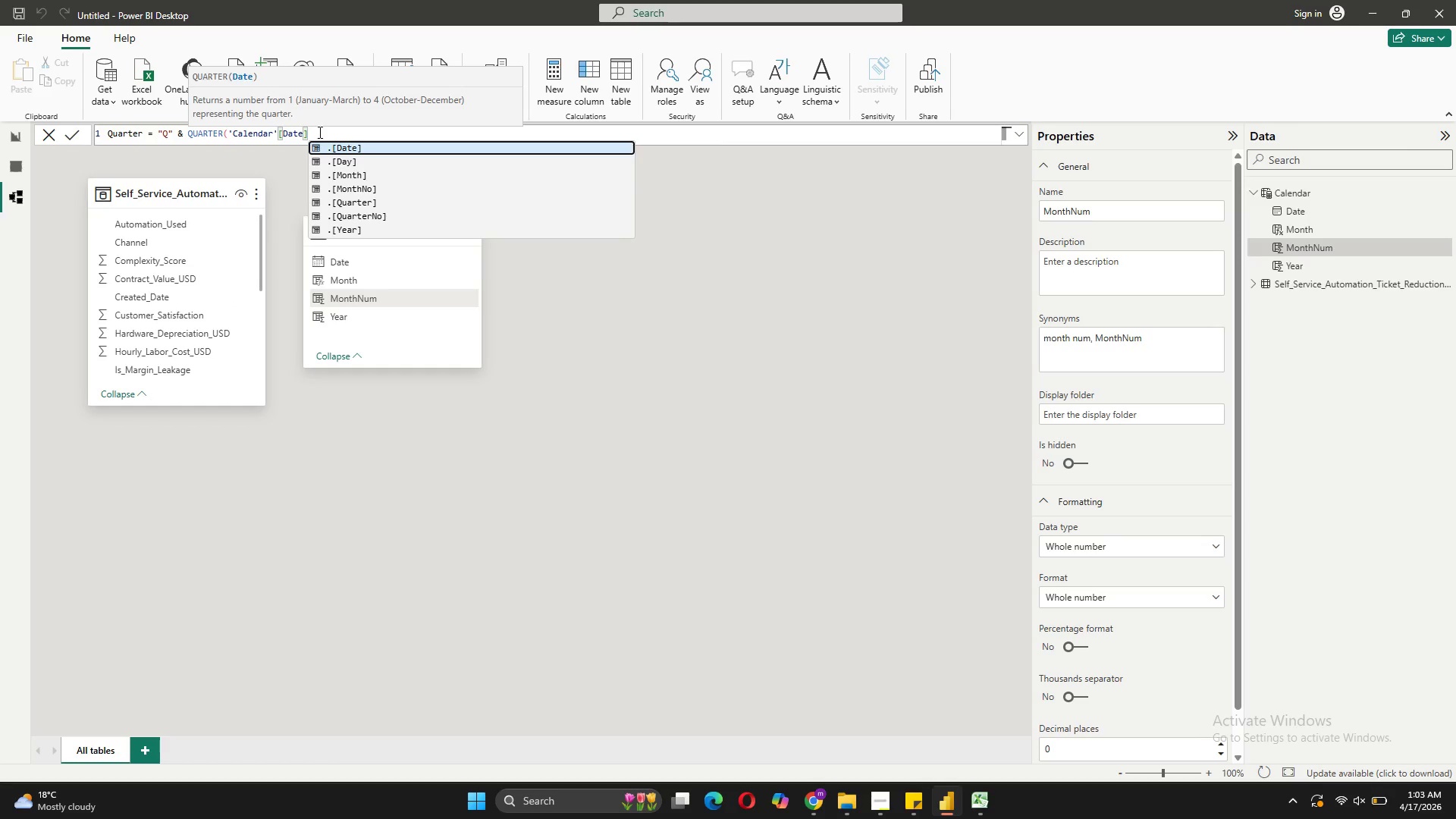 
key(Shift+0)
 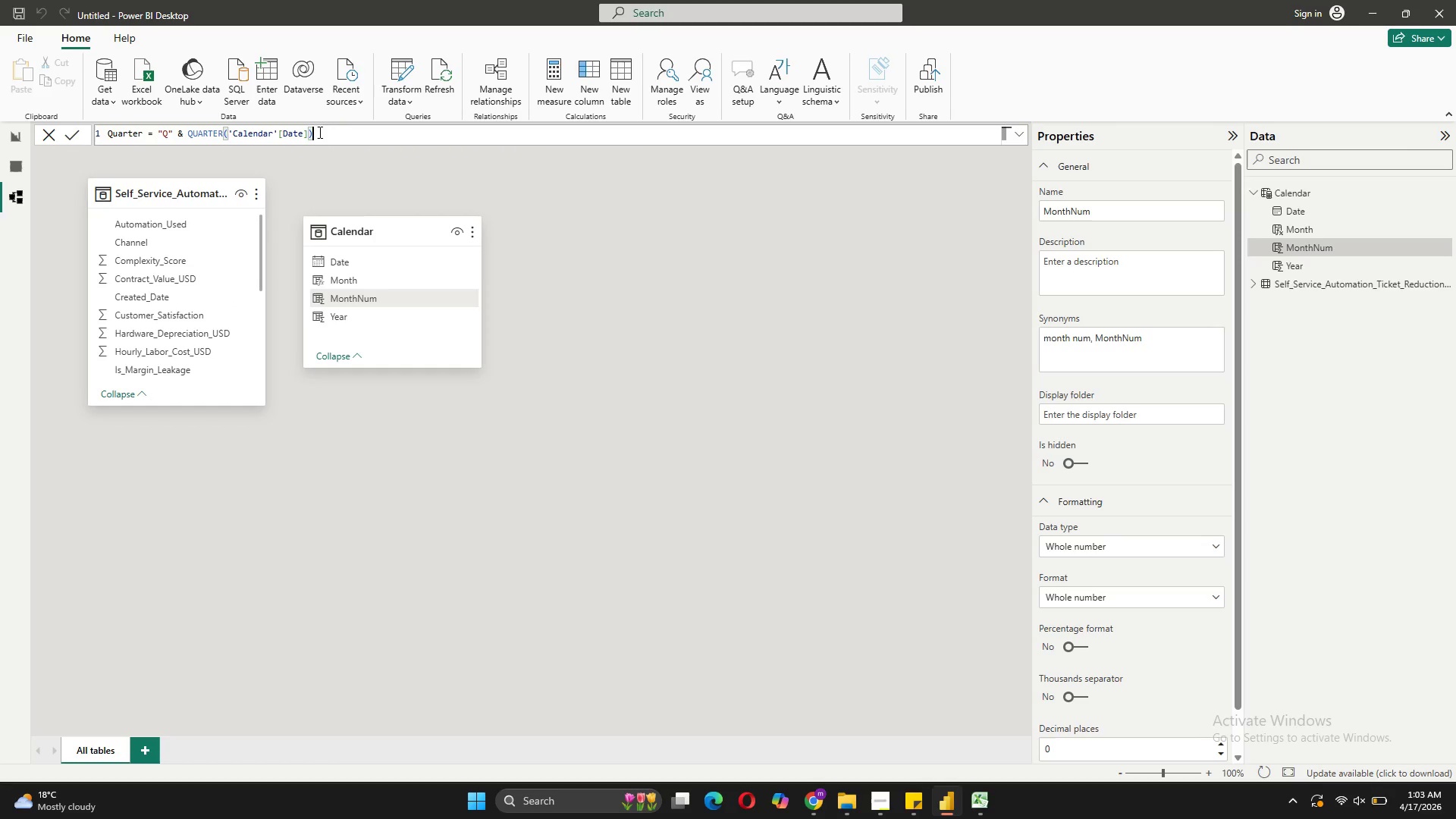 
key(Enter)
 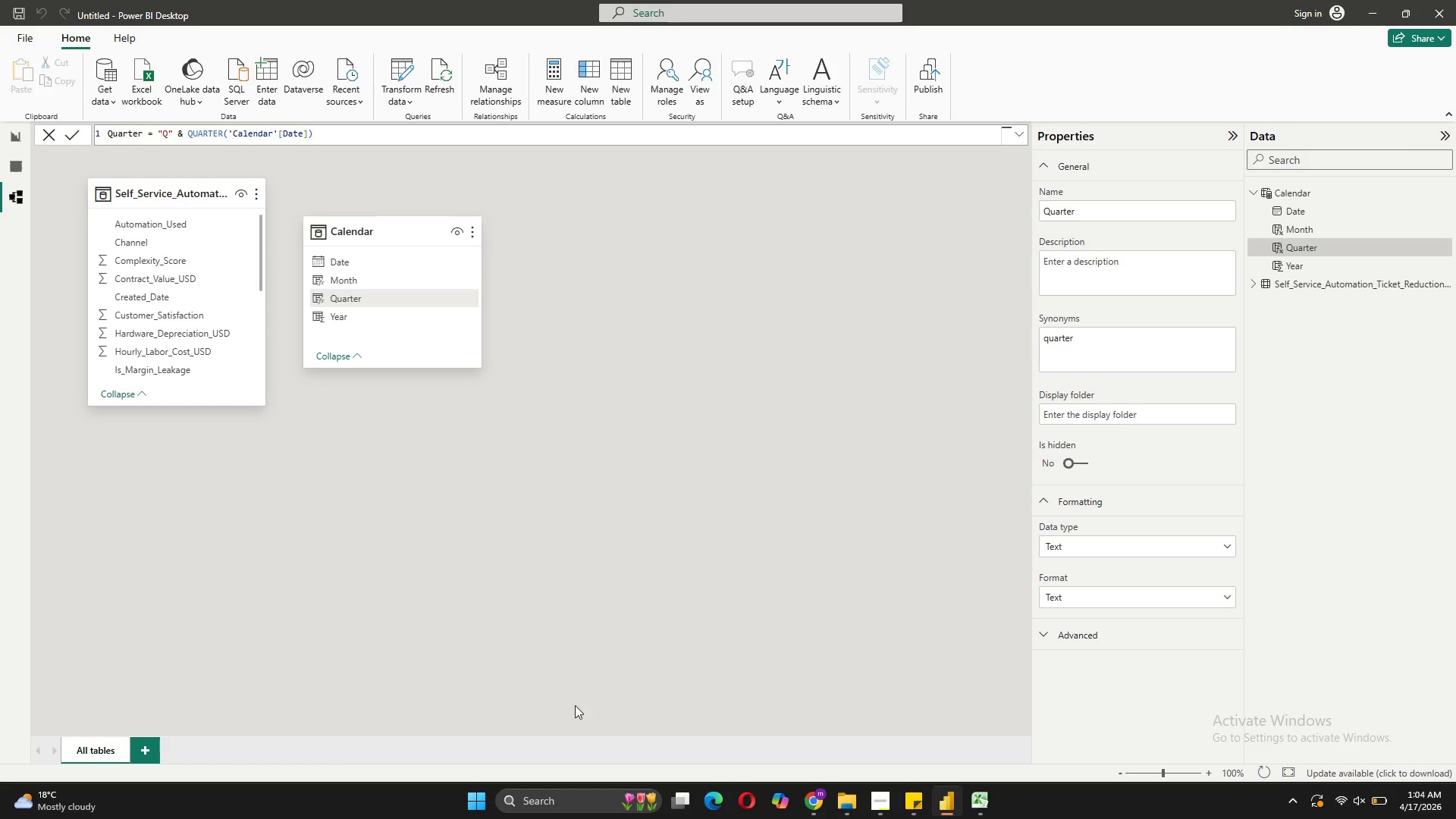 
wait(22.53)
 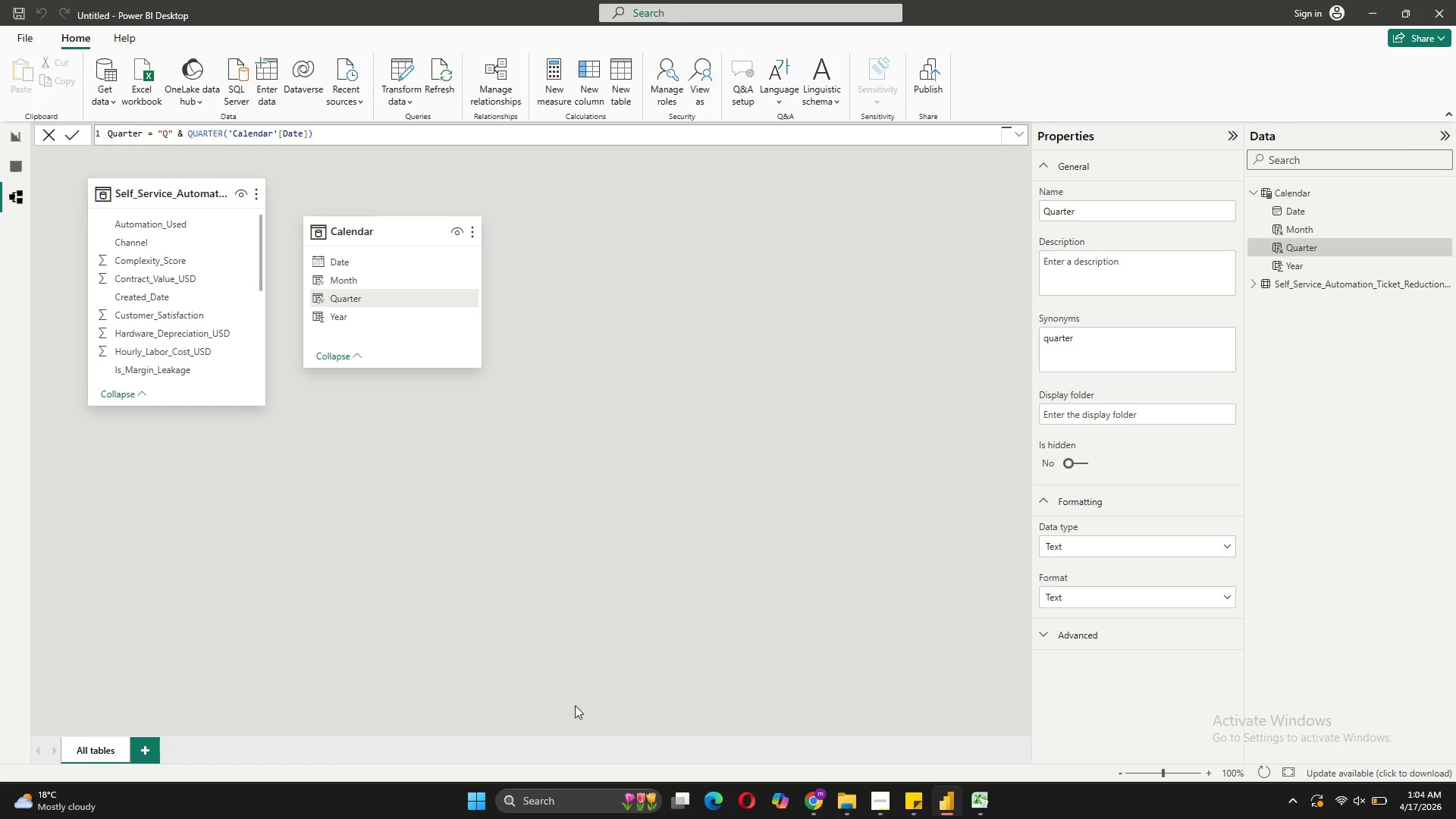 
left_click([367, 513])
 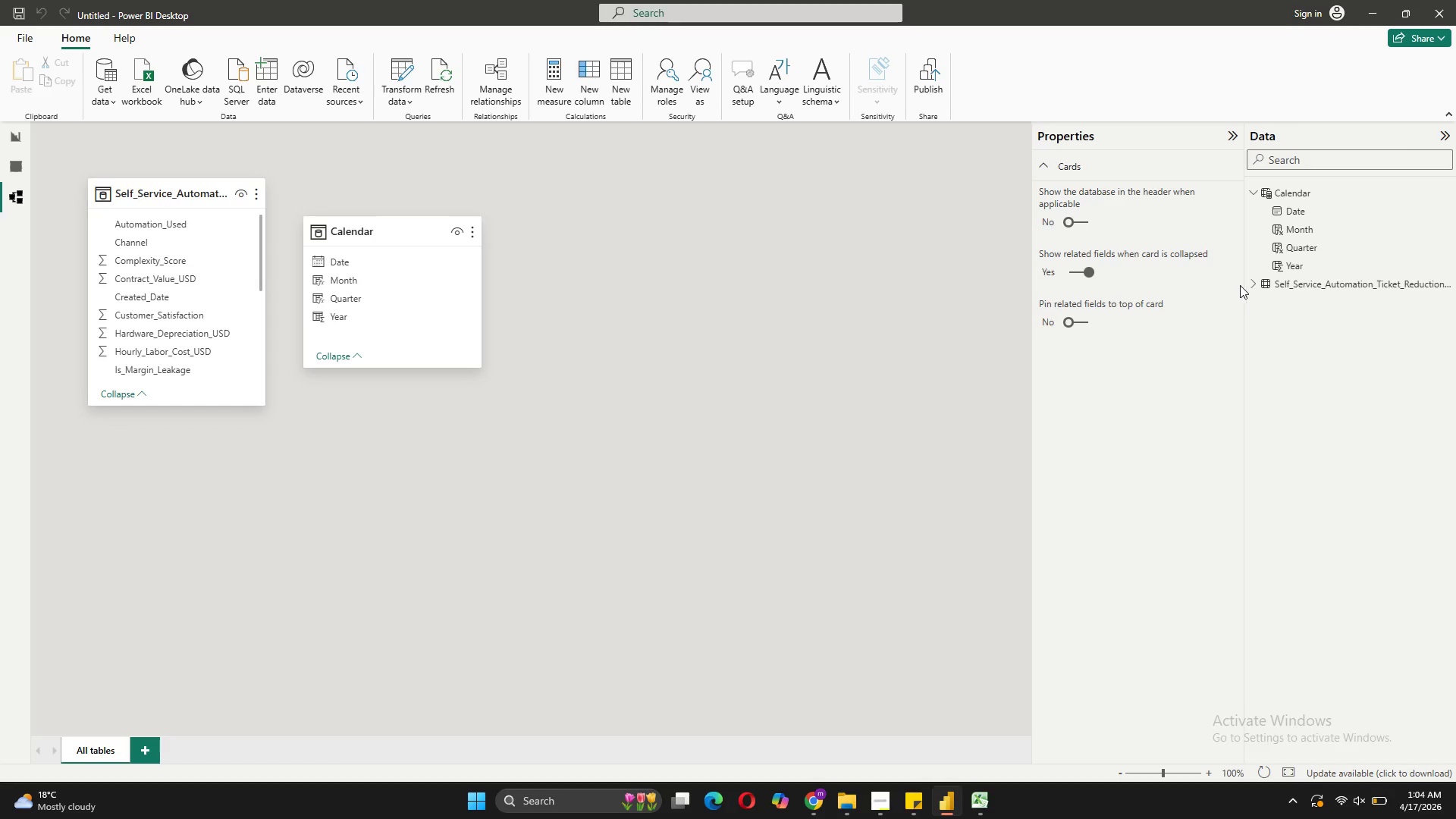 
left_click([1252, 281])
 